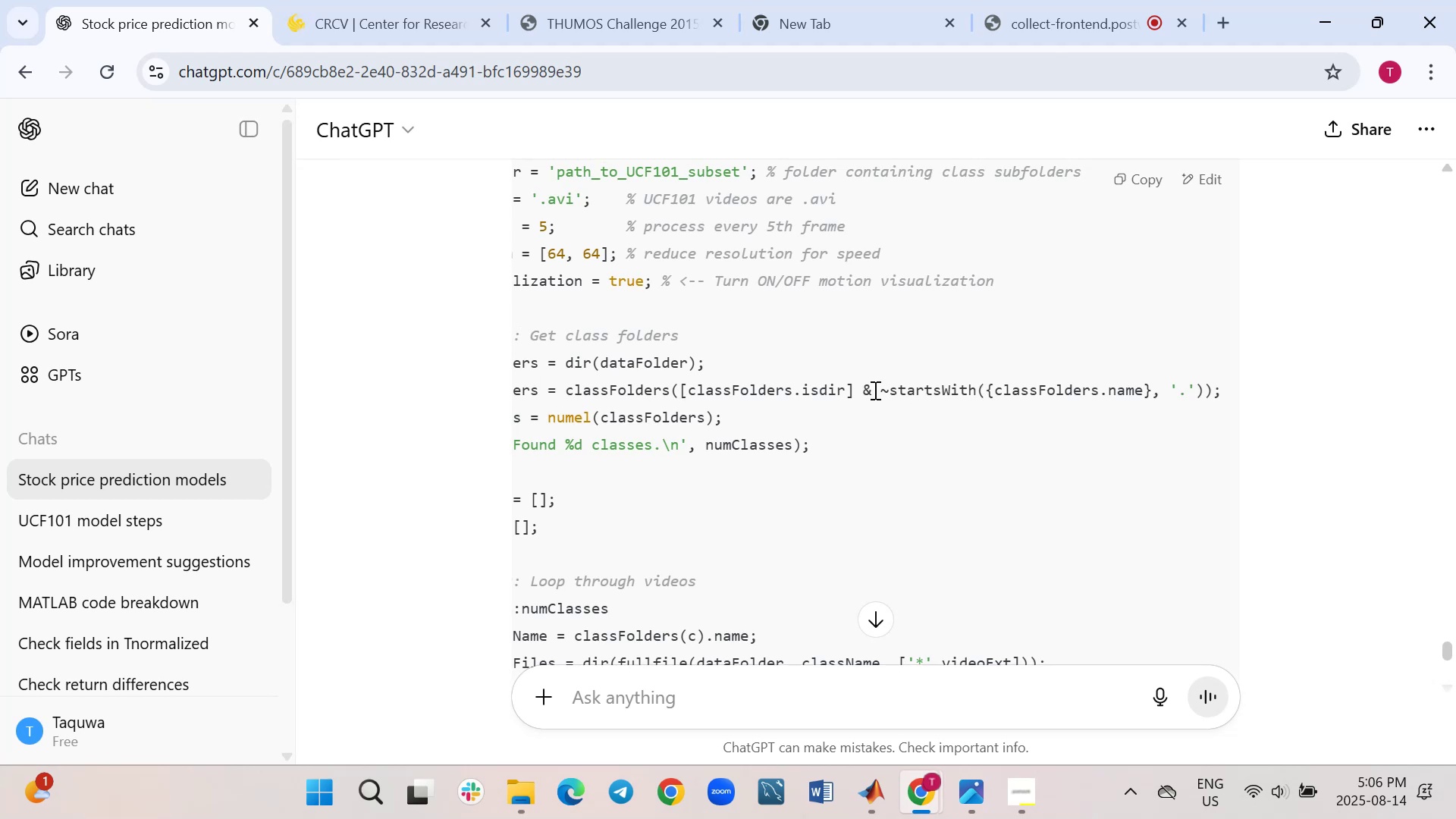 
wait(6.27)
 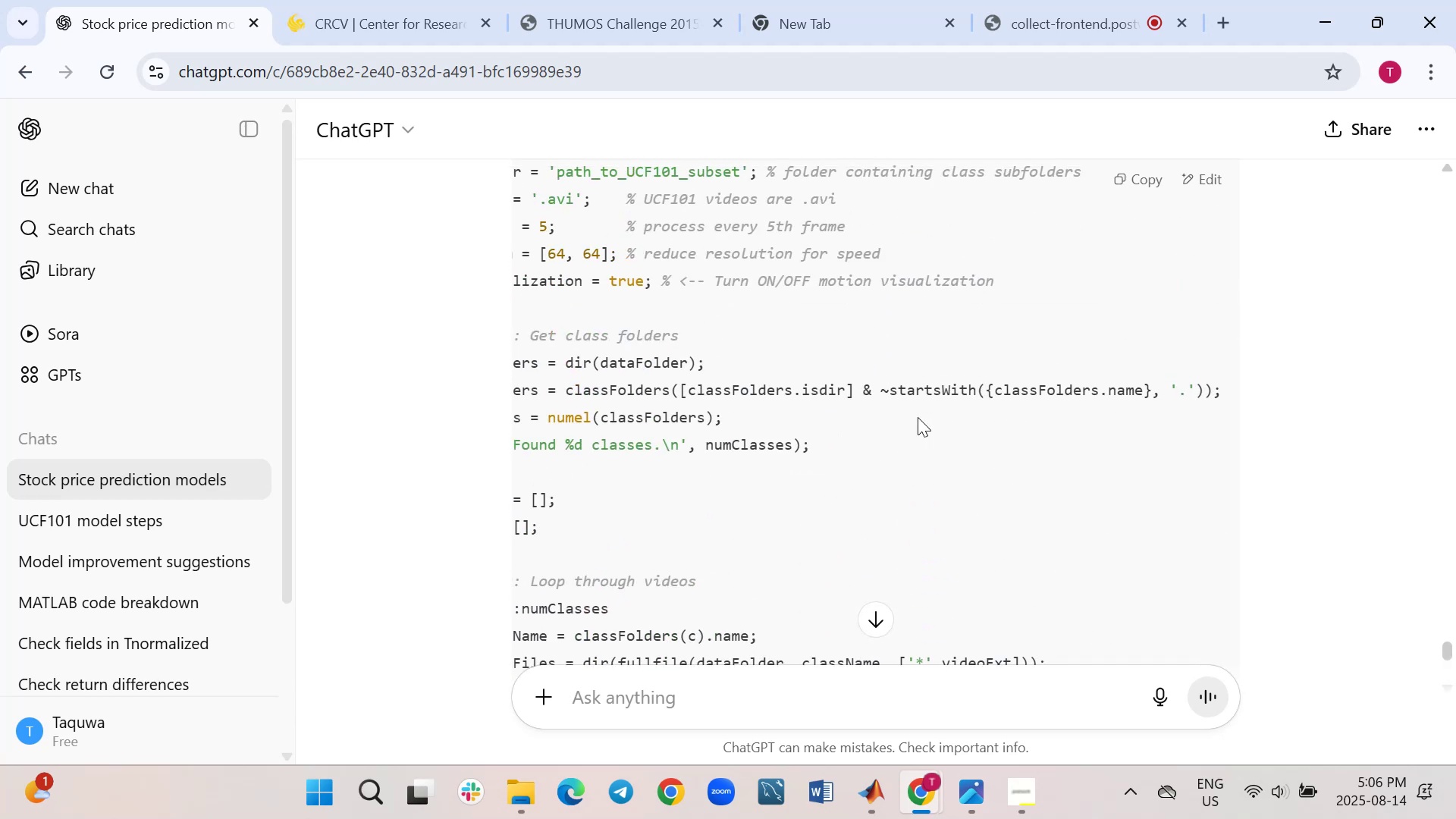 
left_click_drag(start_coordinate=[1225, 391], to_coordinate=[565, 391])
 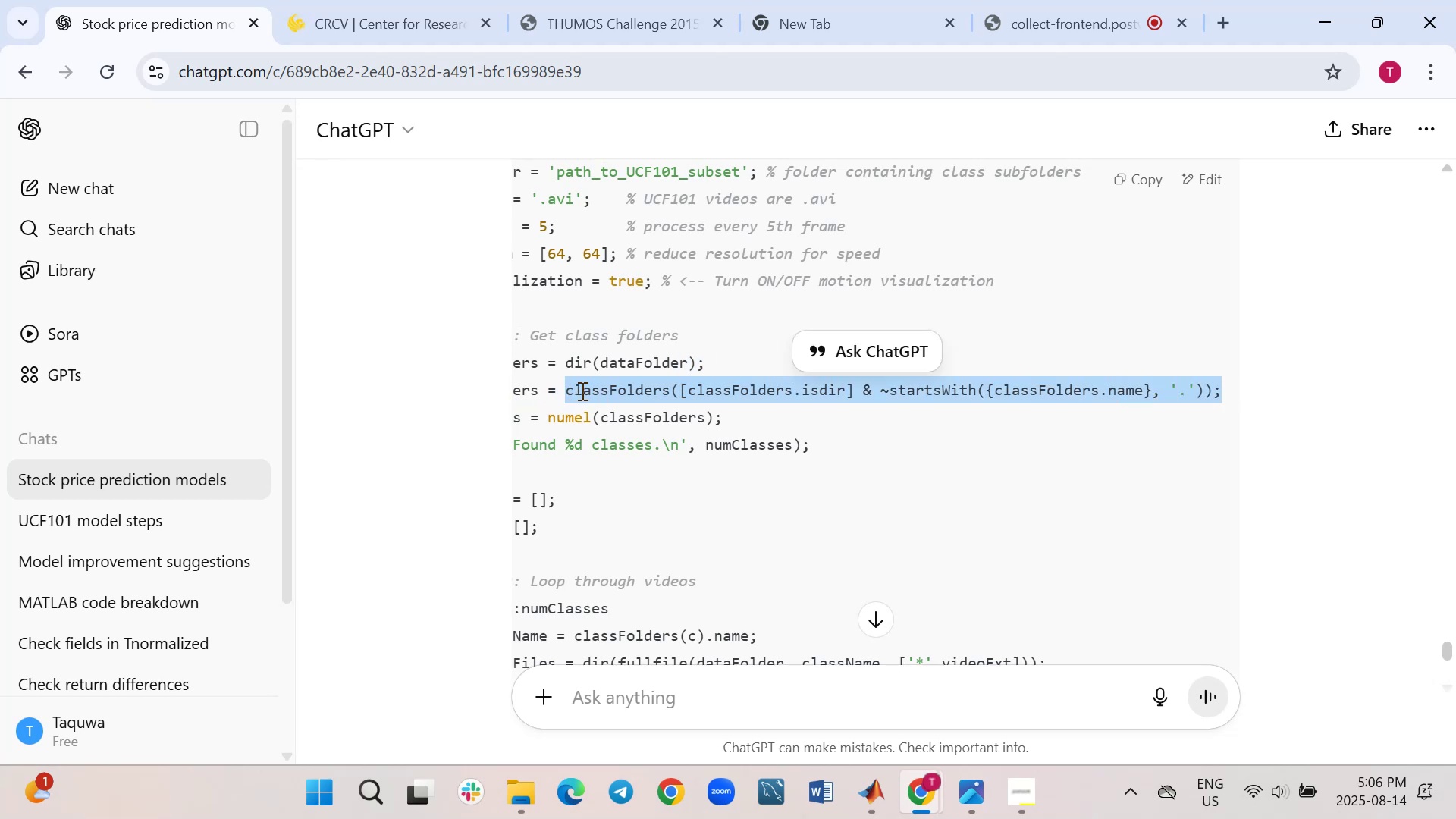 
right_click([582, 391])
 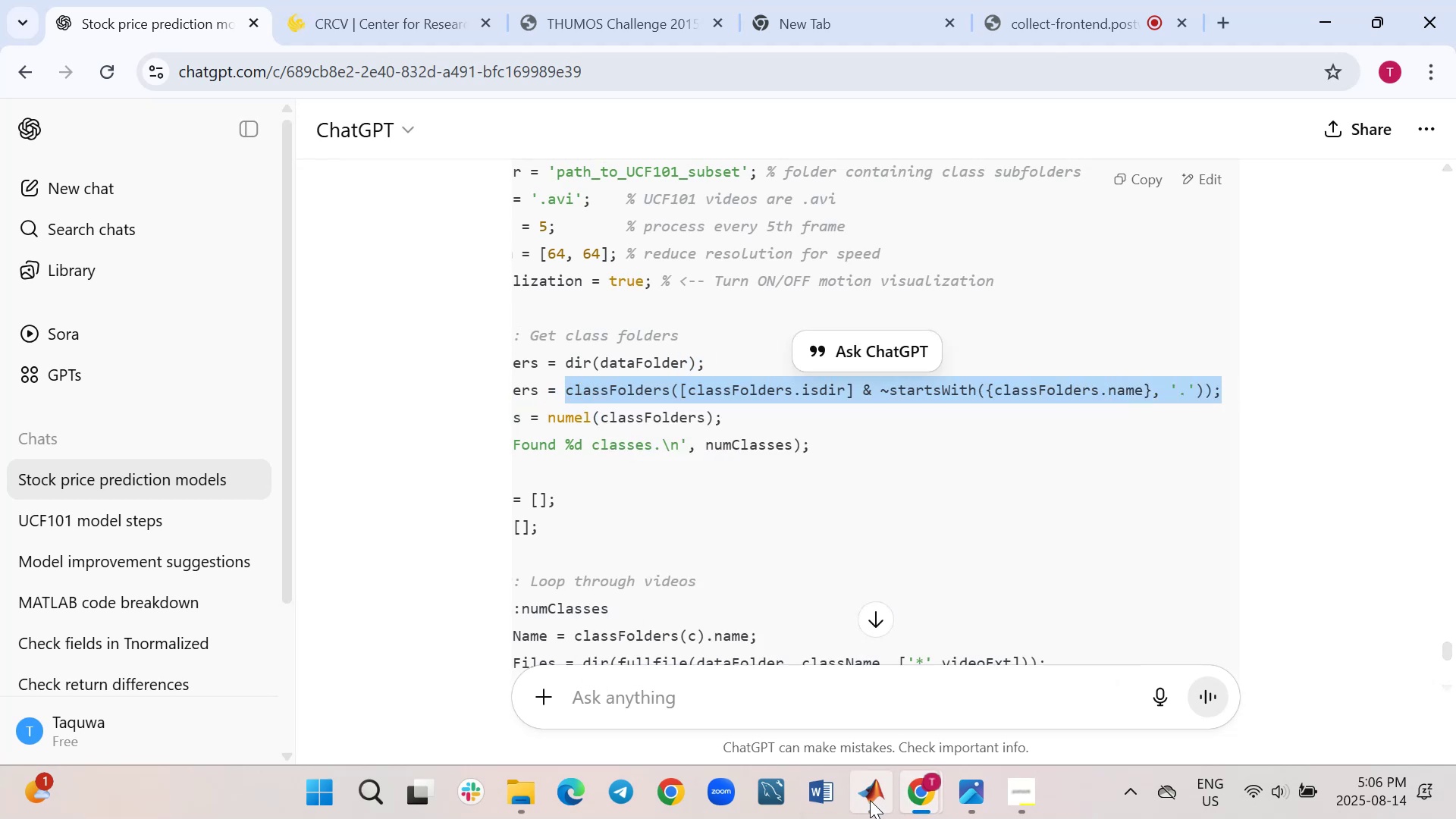 
left_click([861, 694])
 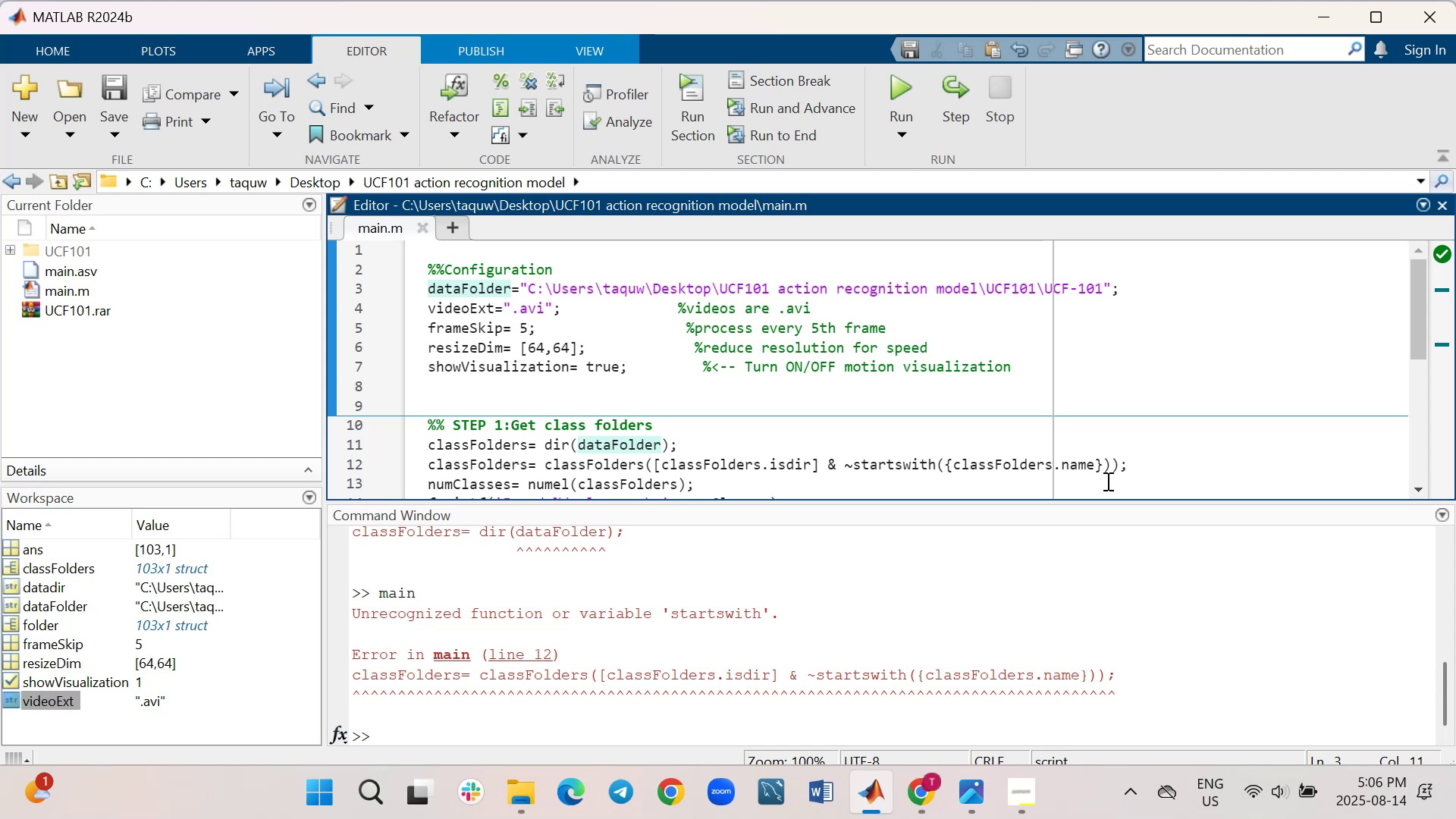 
left_click_drag(start_coordinate=[1147, 465], to_coordinate=[422, 454])
 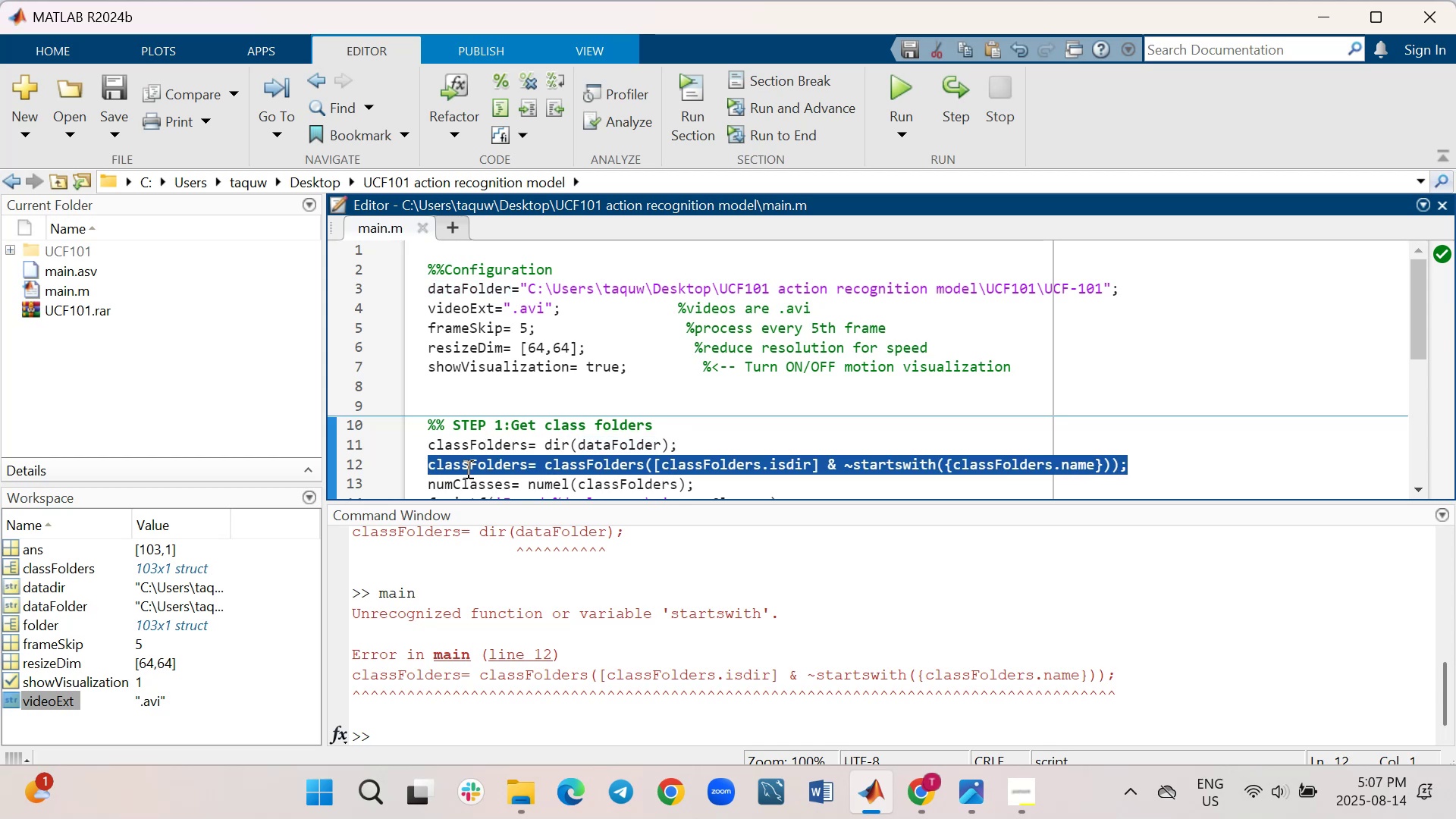 
right_click([466, 457])
 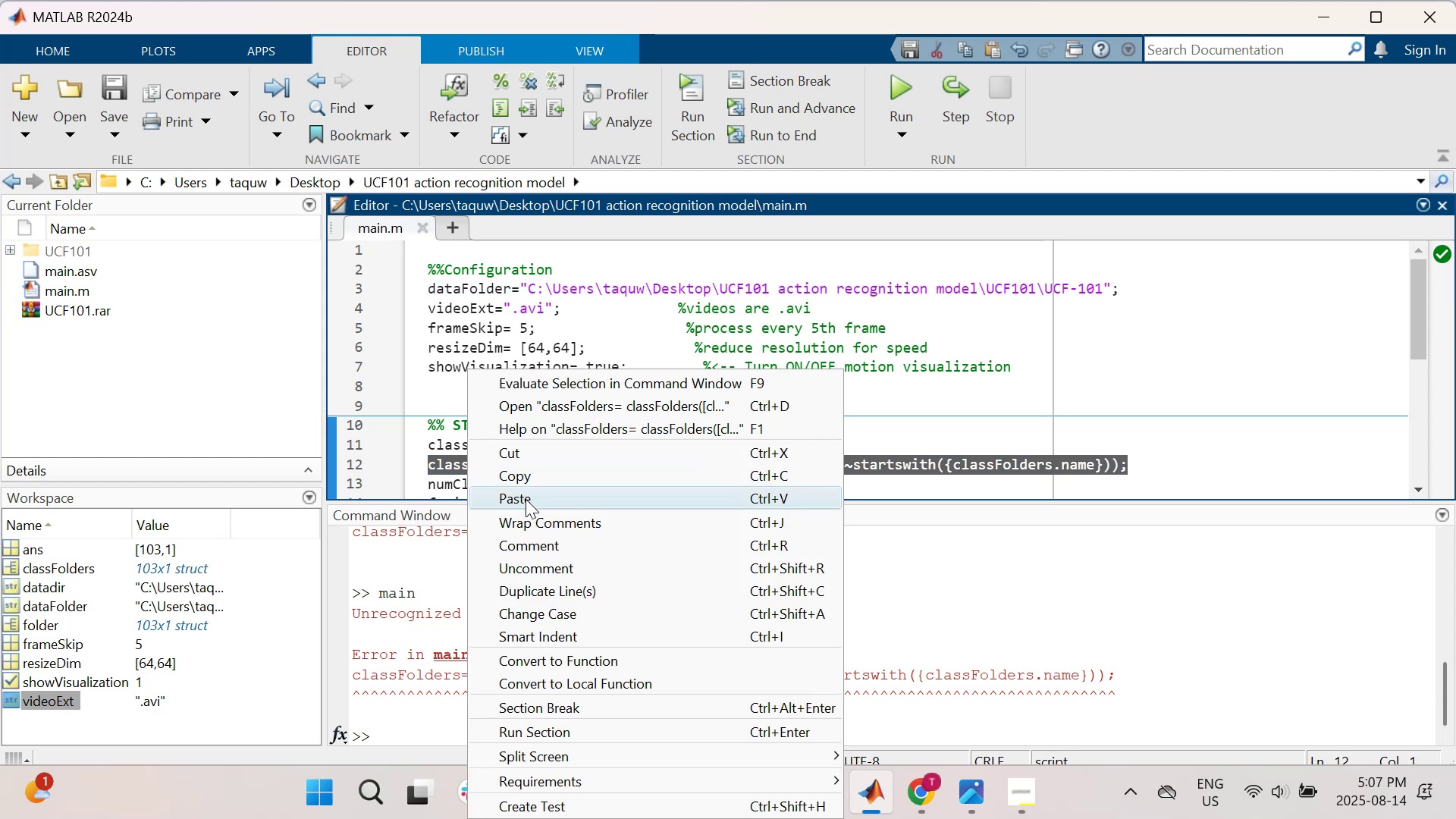 
left_click([526, 499])
 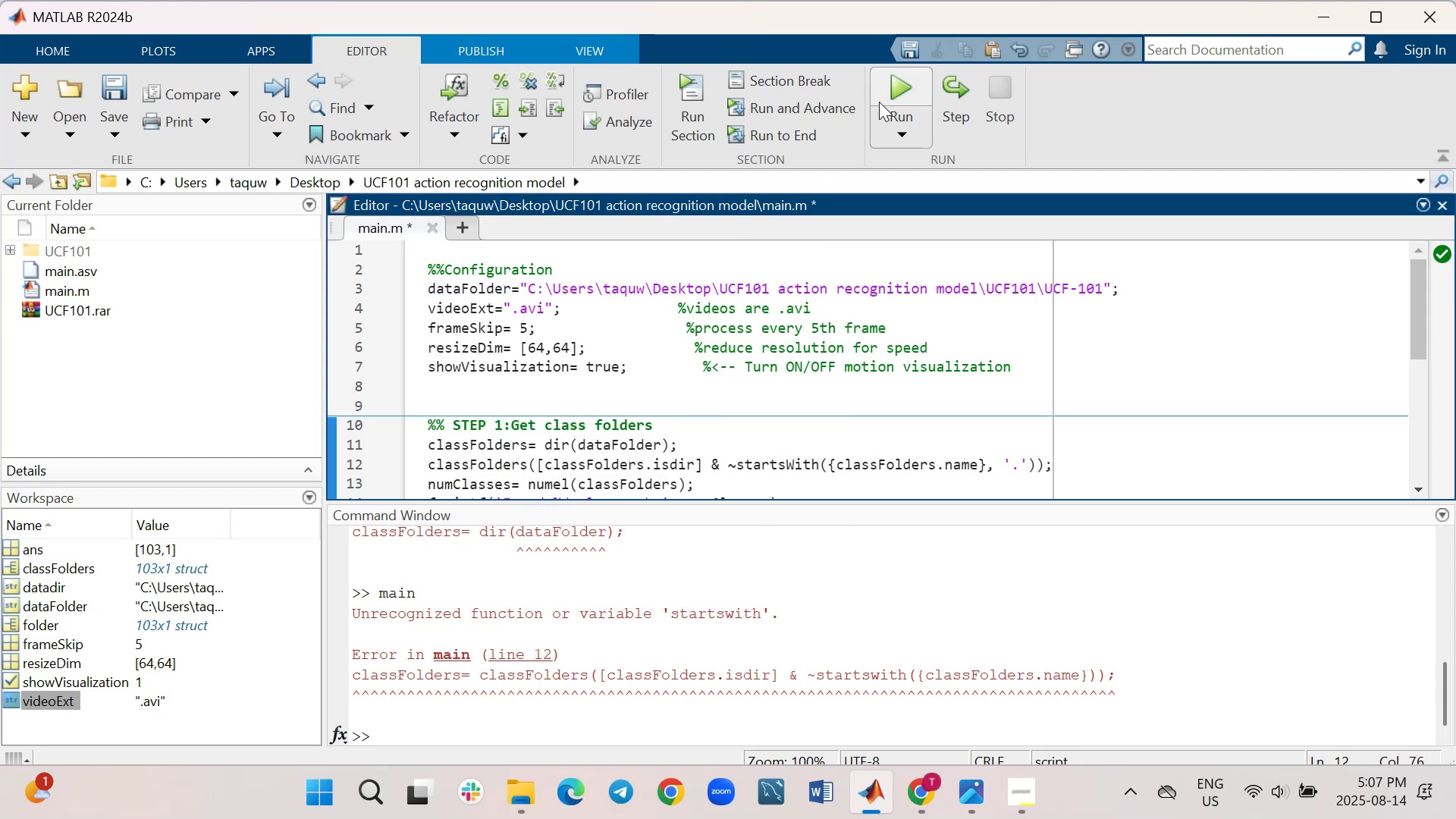 
left_click([890, 87])
 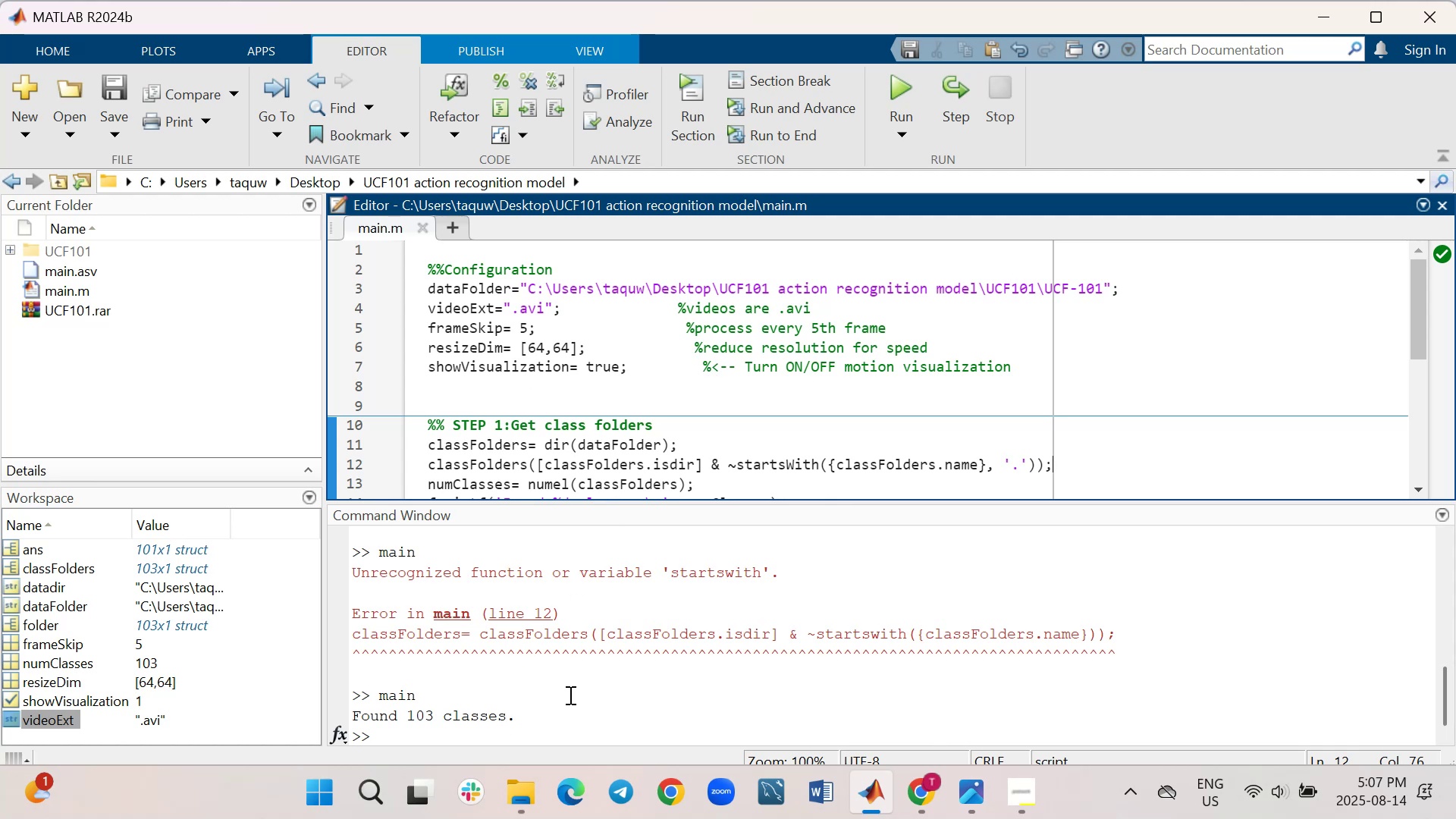 
left_click([546, 726])
 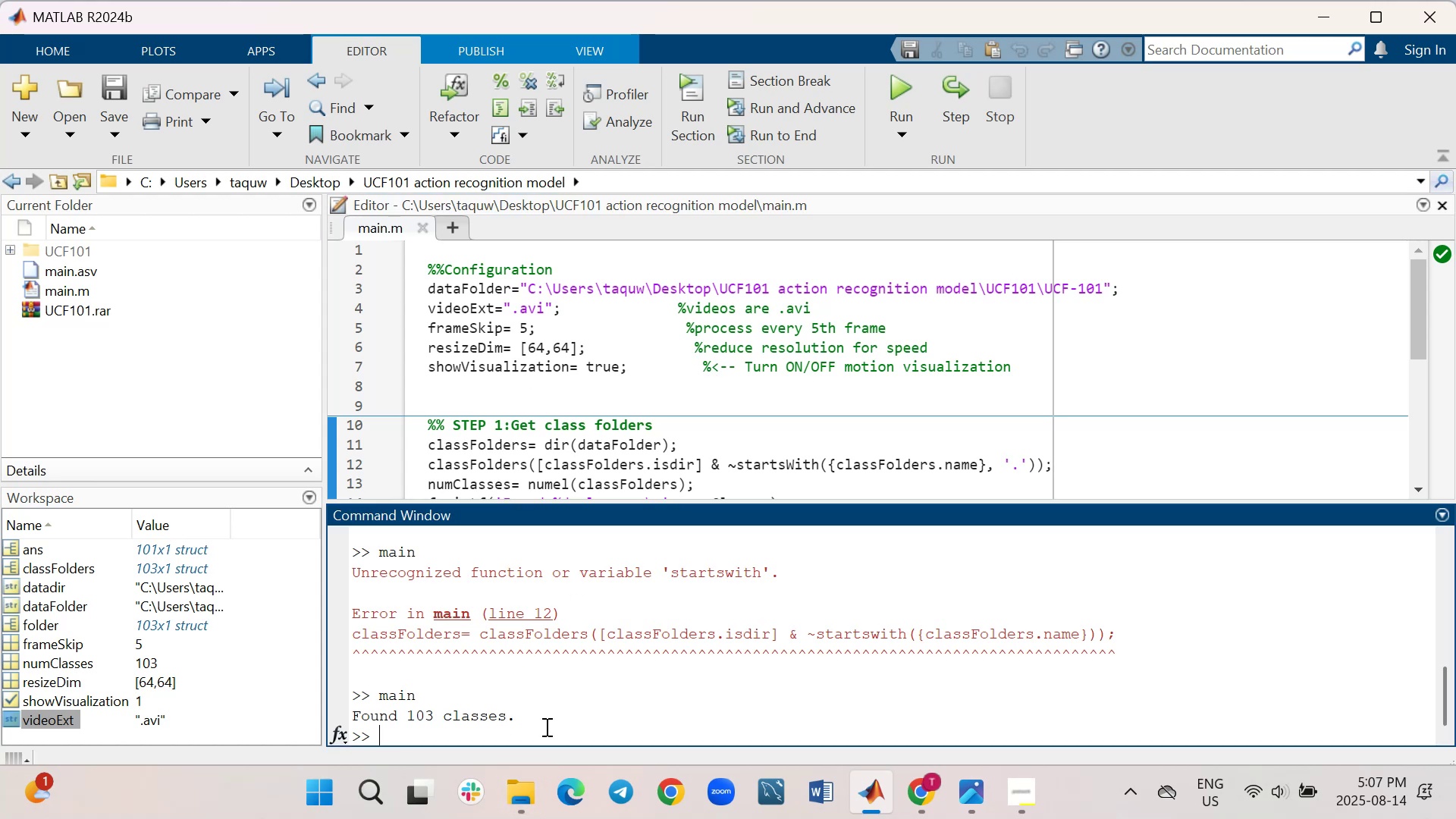 
type(clc)
 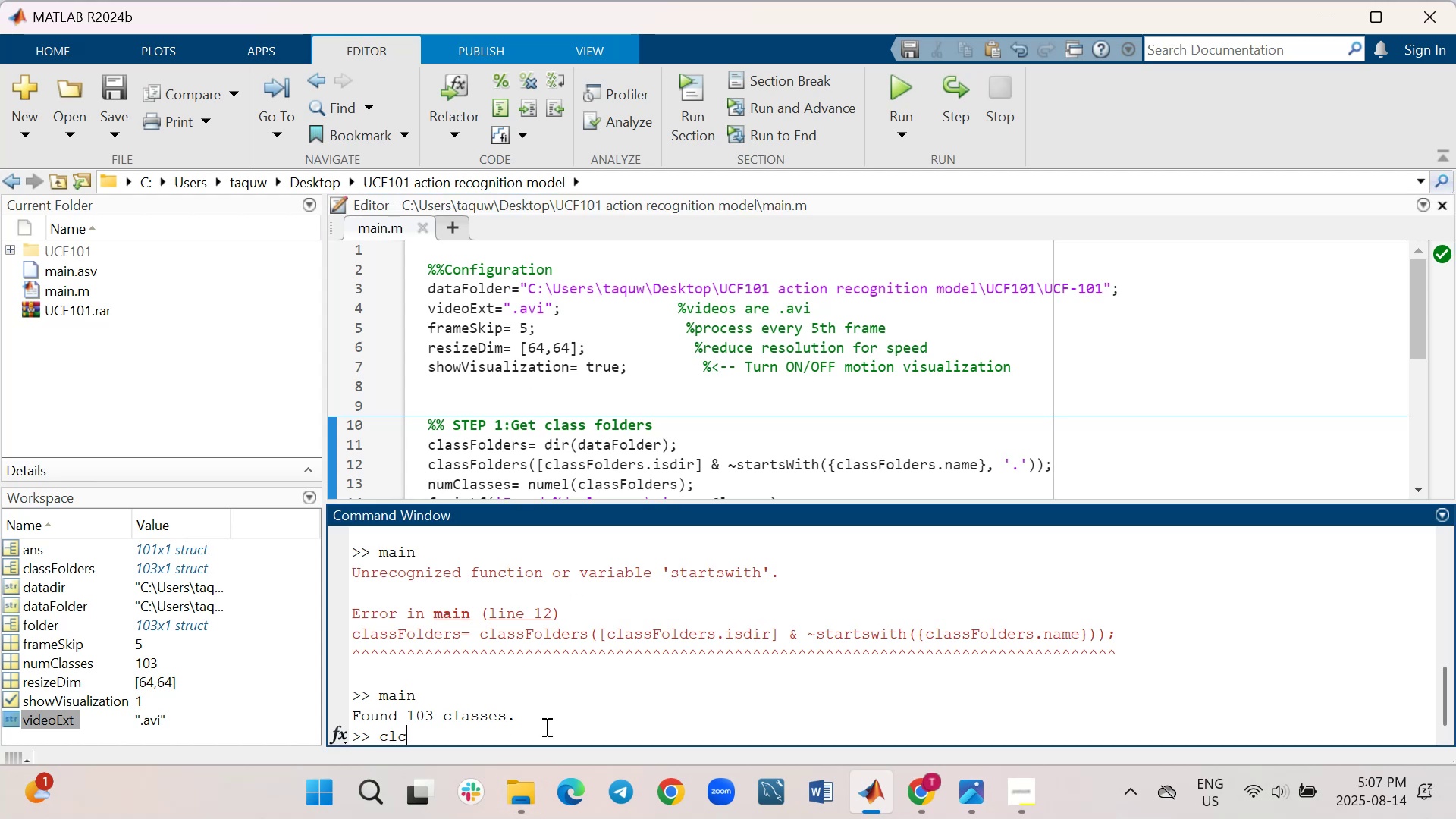 
key(Enter)
 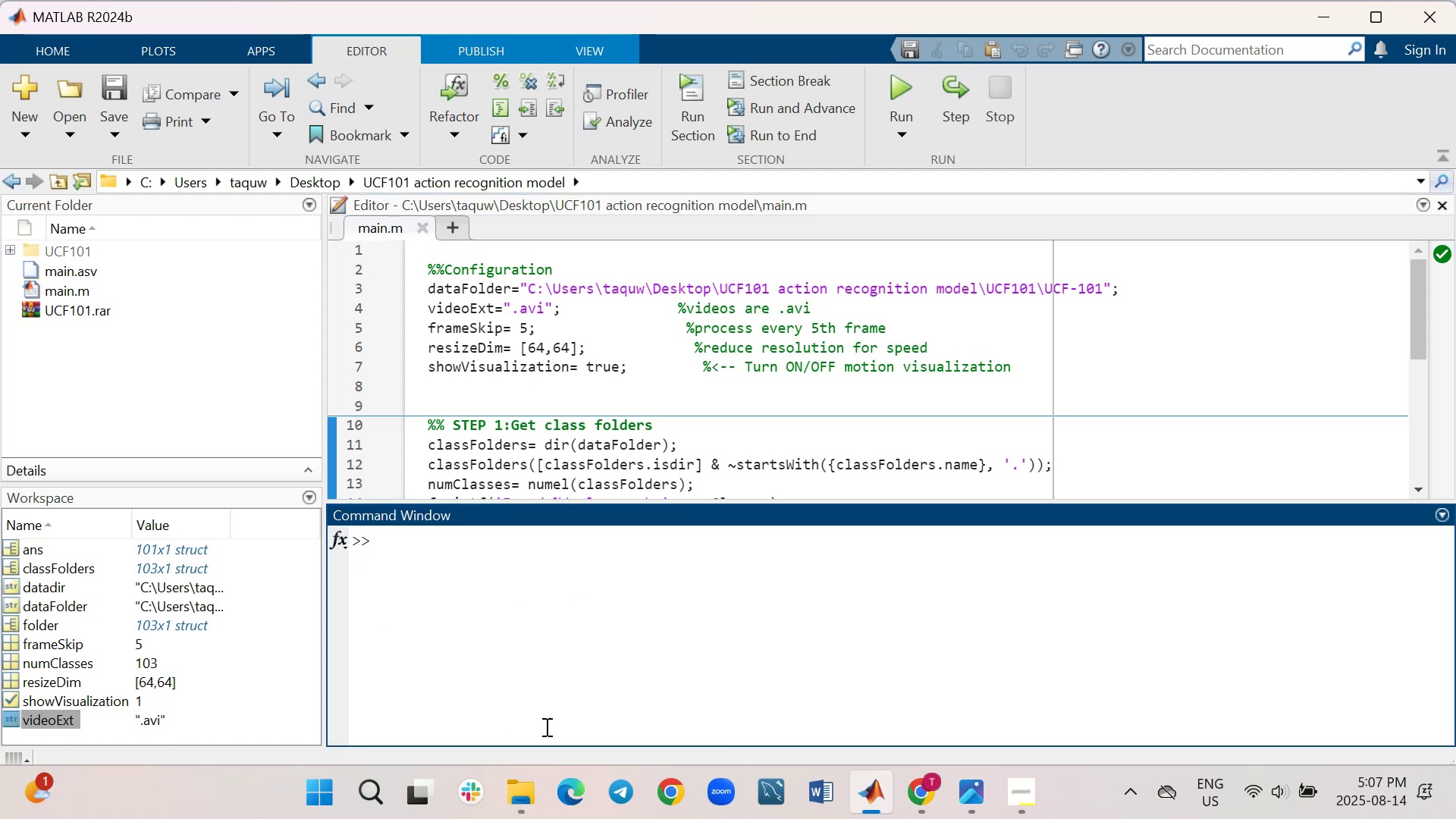 
type(c;)
key(Backspace)
type(lear all)
 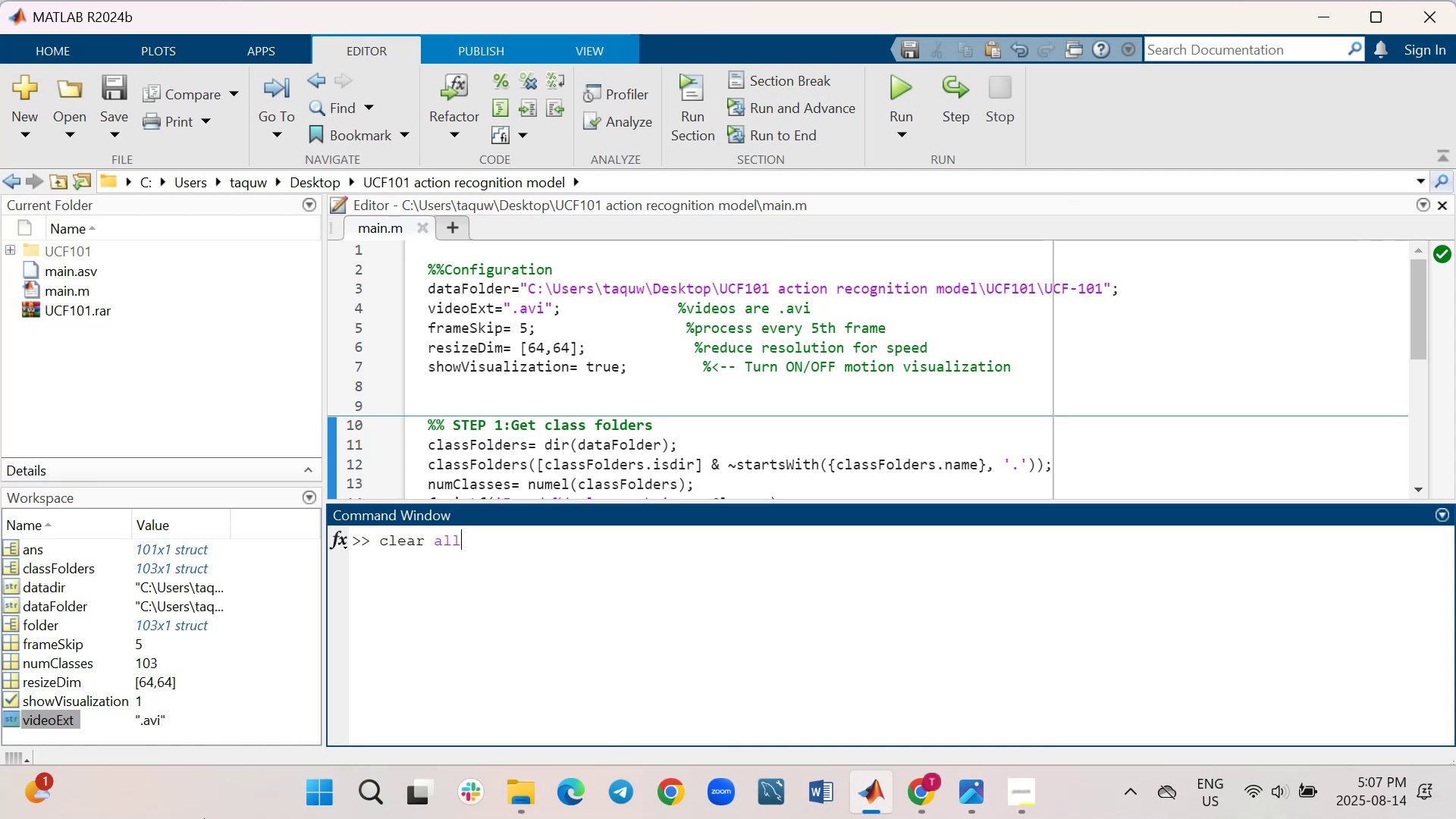 
key(Enter)
 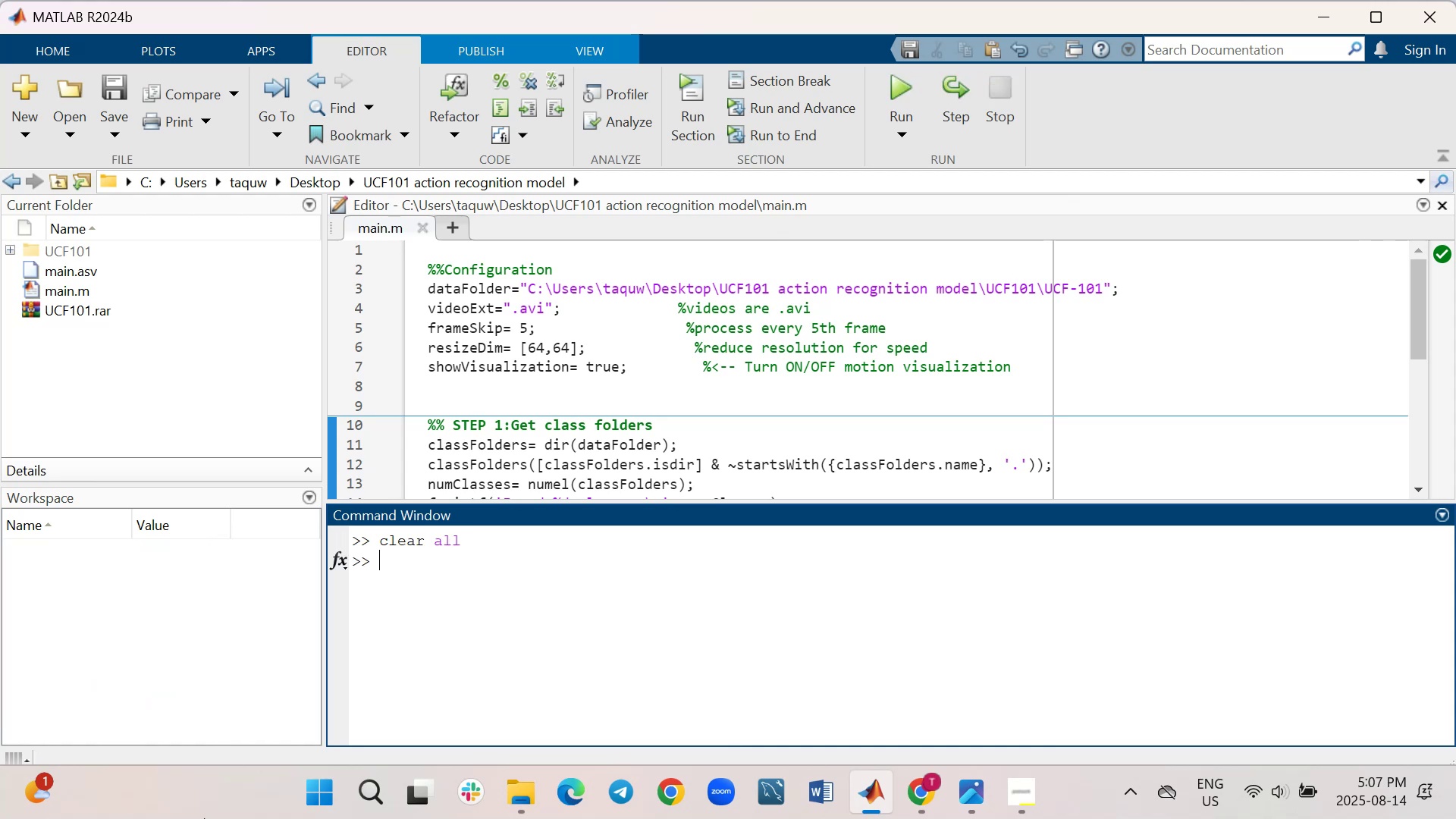 
type(close all)
 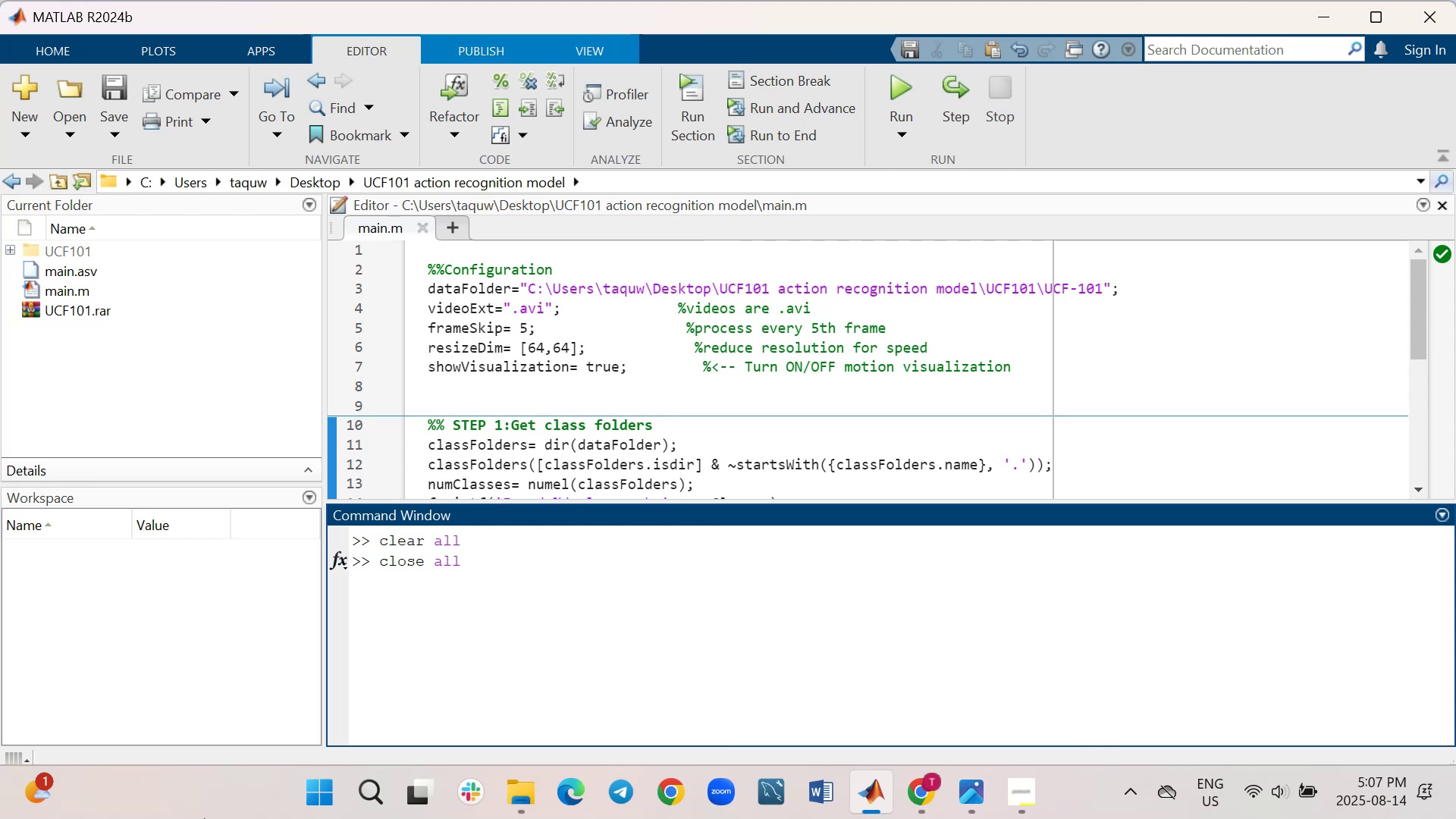 
key(Enter)
 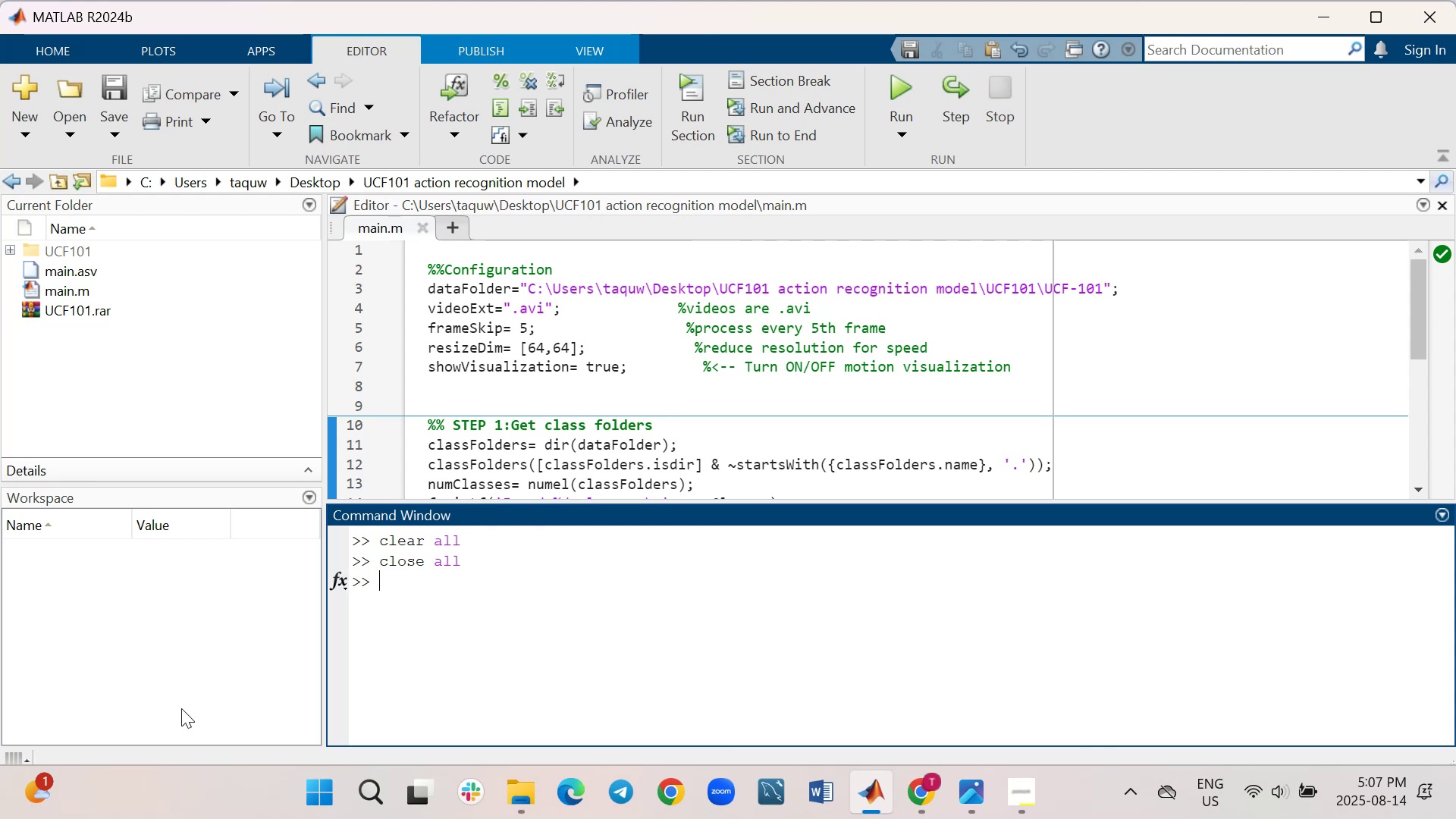 
scroll: coordinate [478, 480], scroll_direction: up, amount: 4.0
 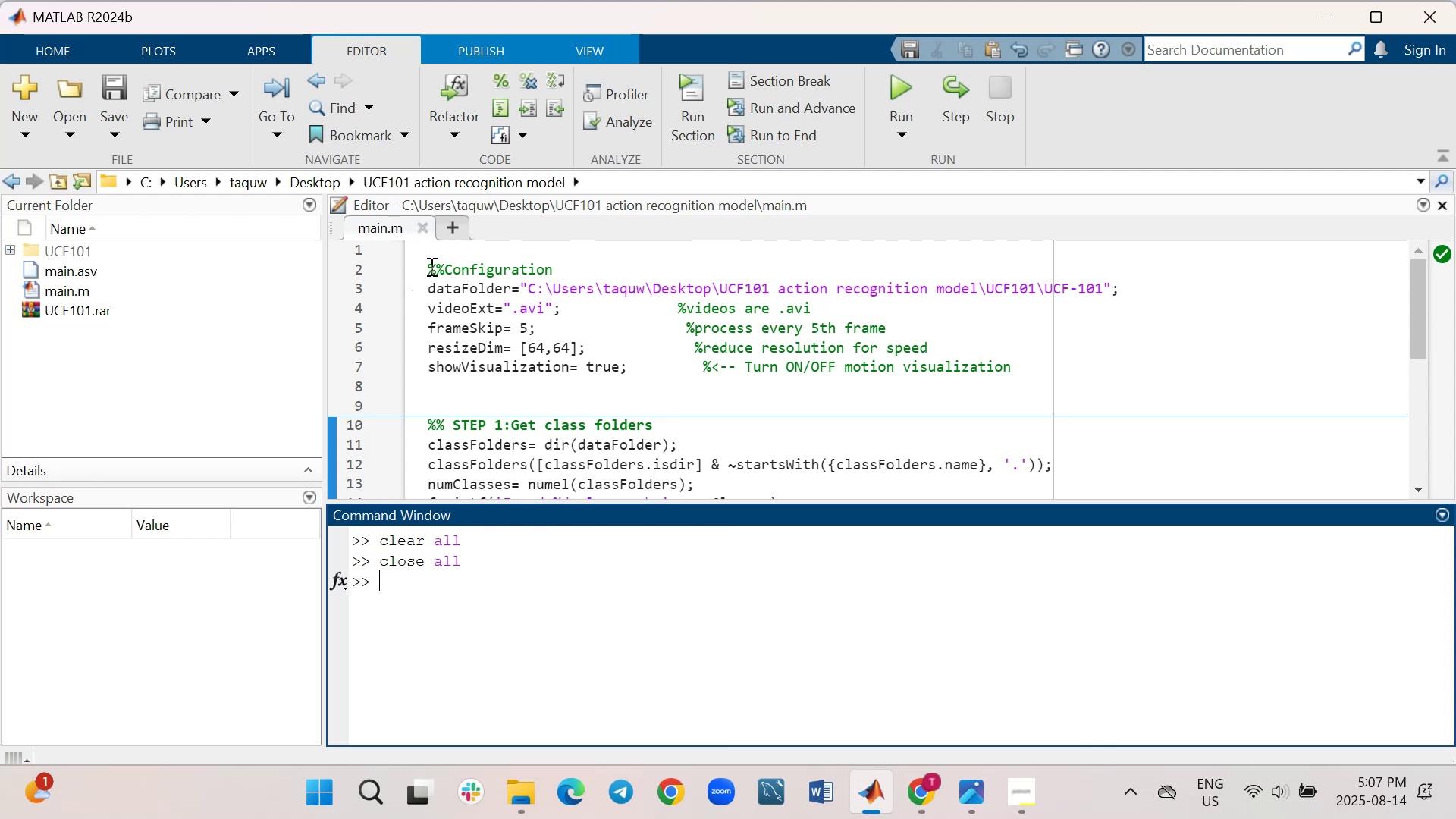 
left_click([425, 265])
 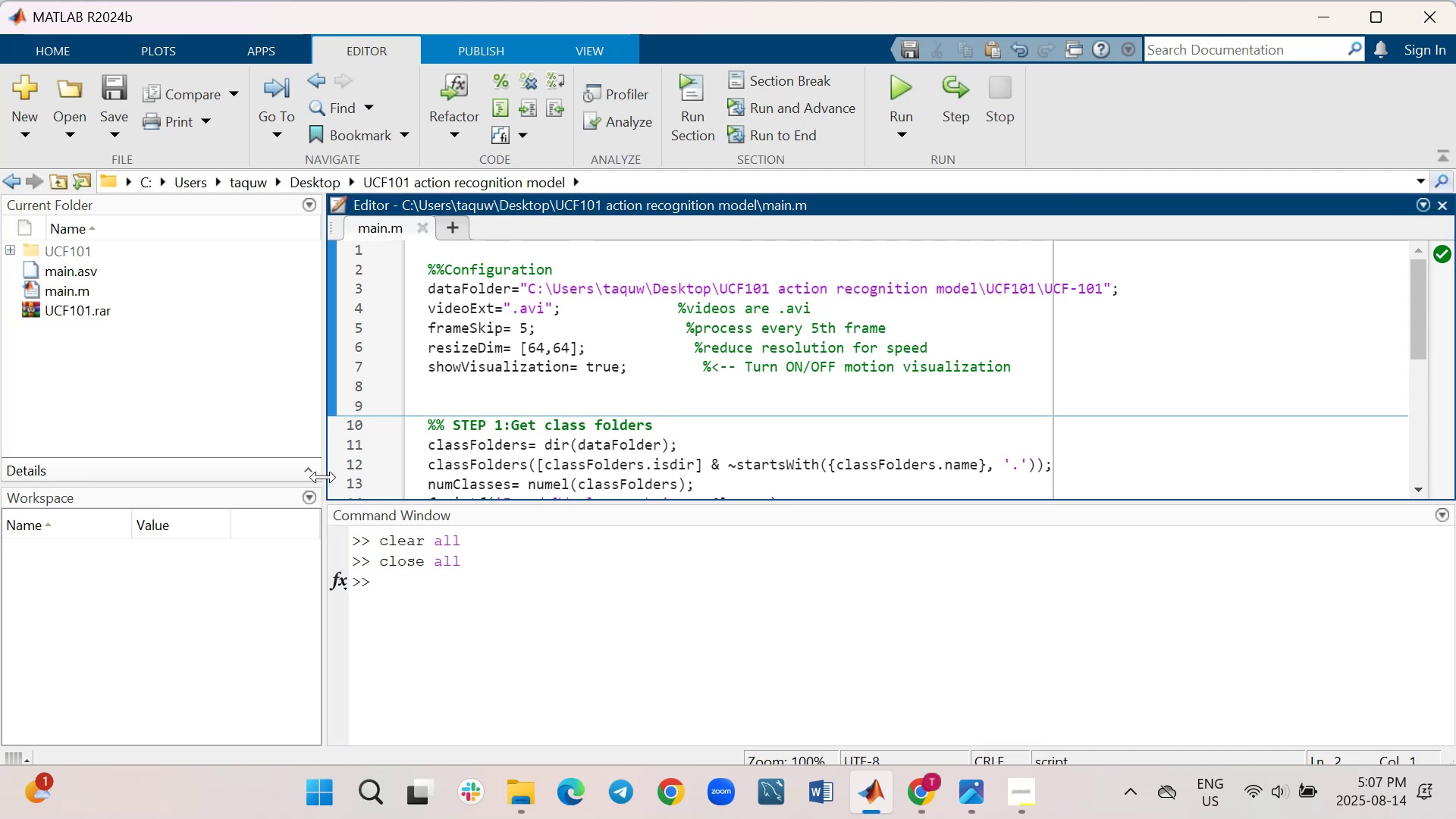 
key(Shift+Enter)
 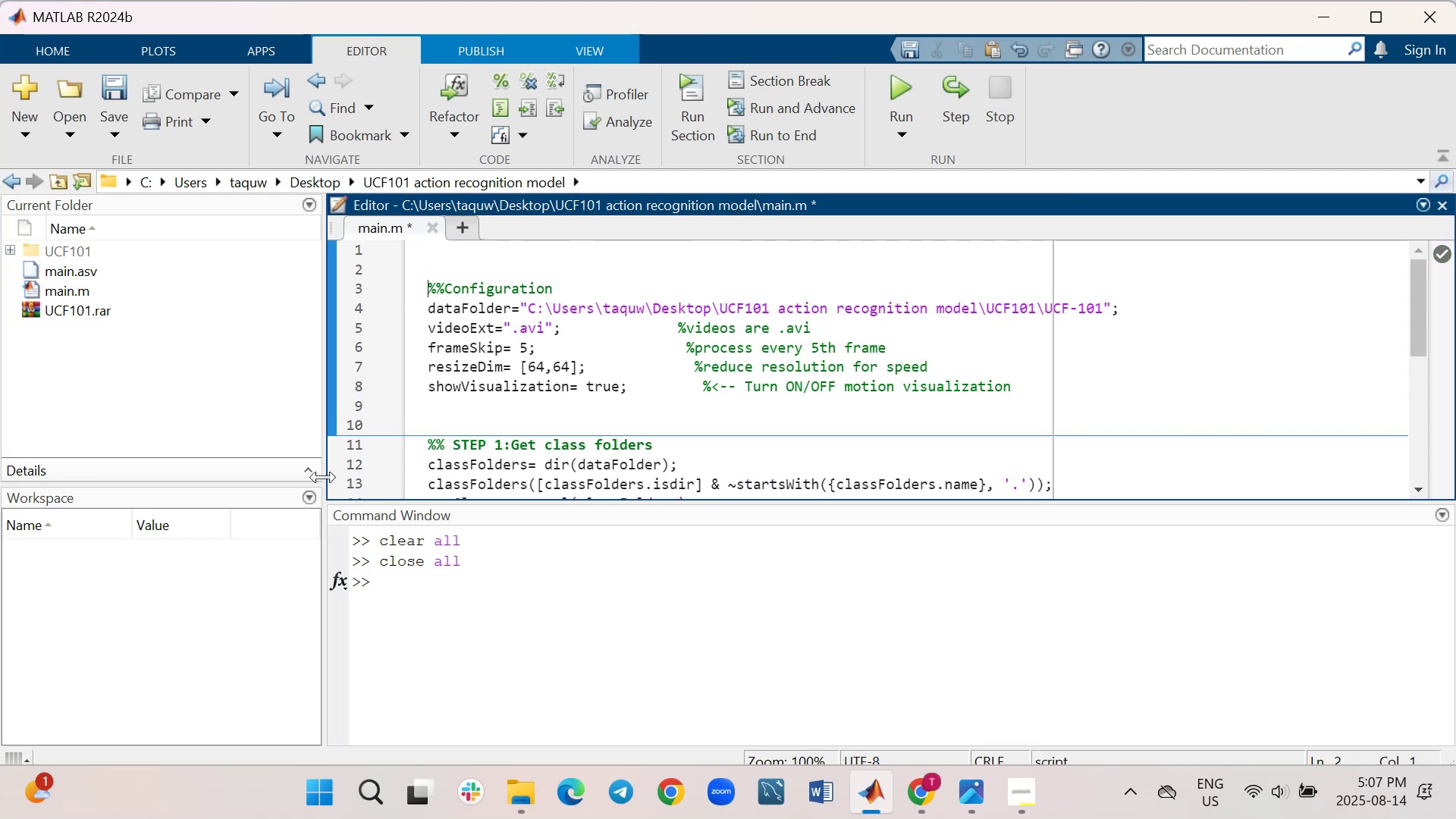 
key(Shift+Enter)
 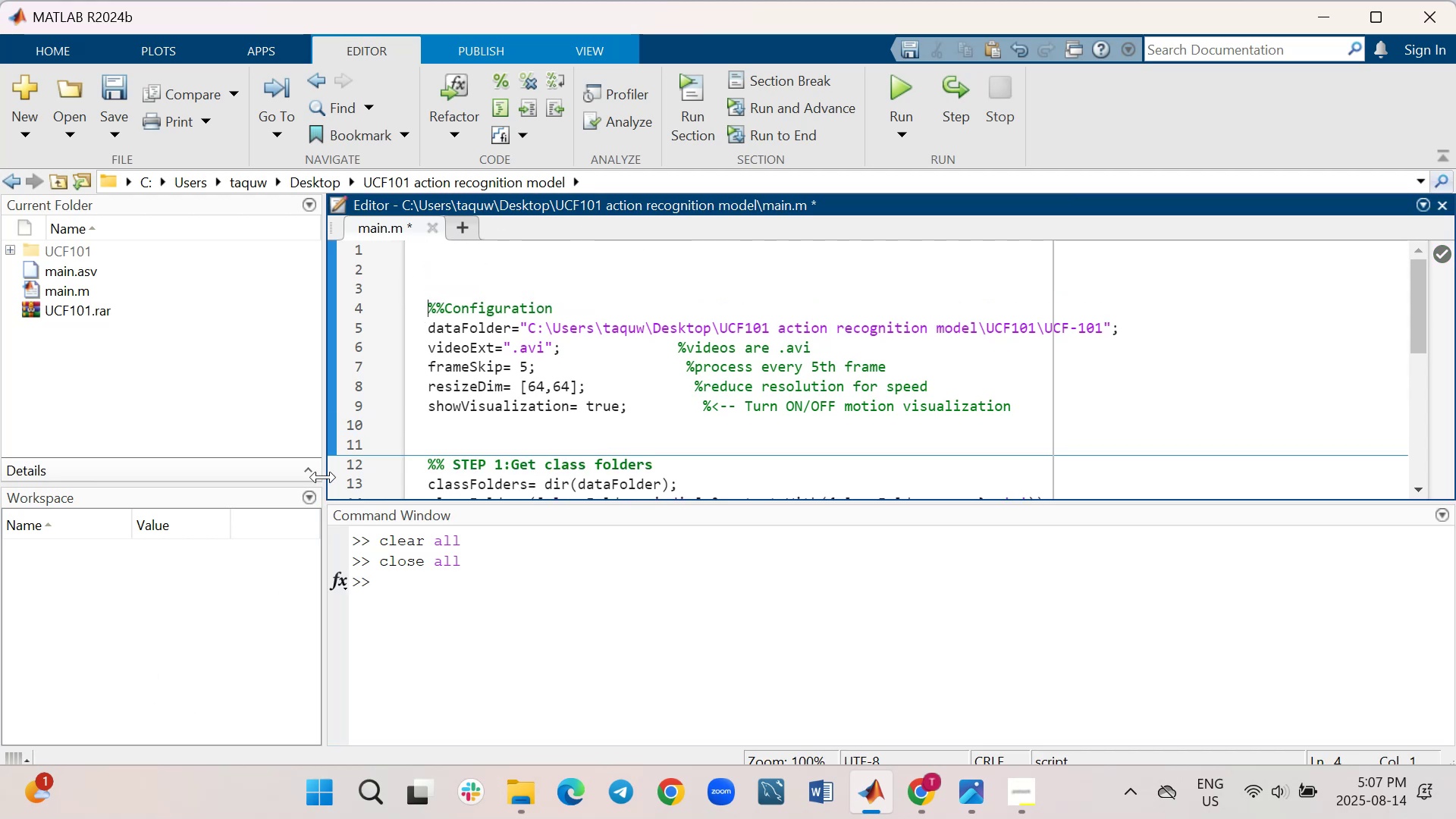 
key(ArrowUp)
 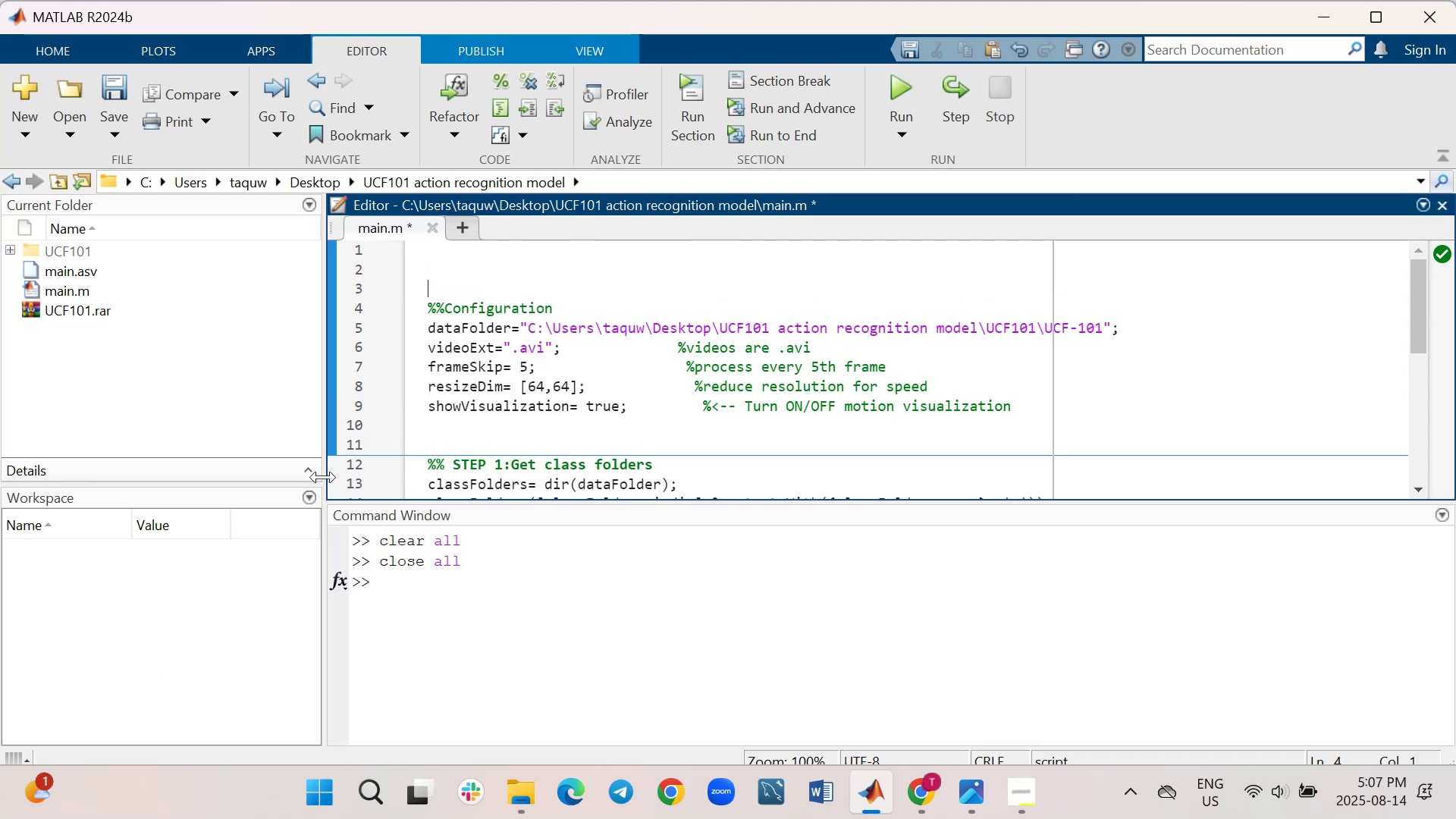 
key(ArrowUp)
 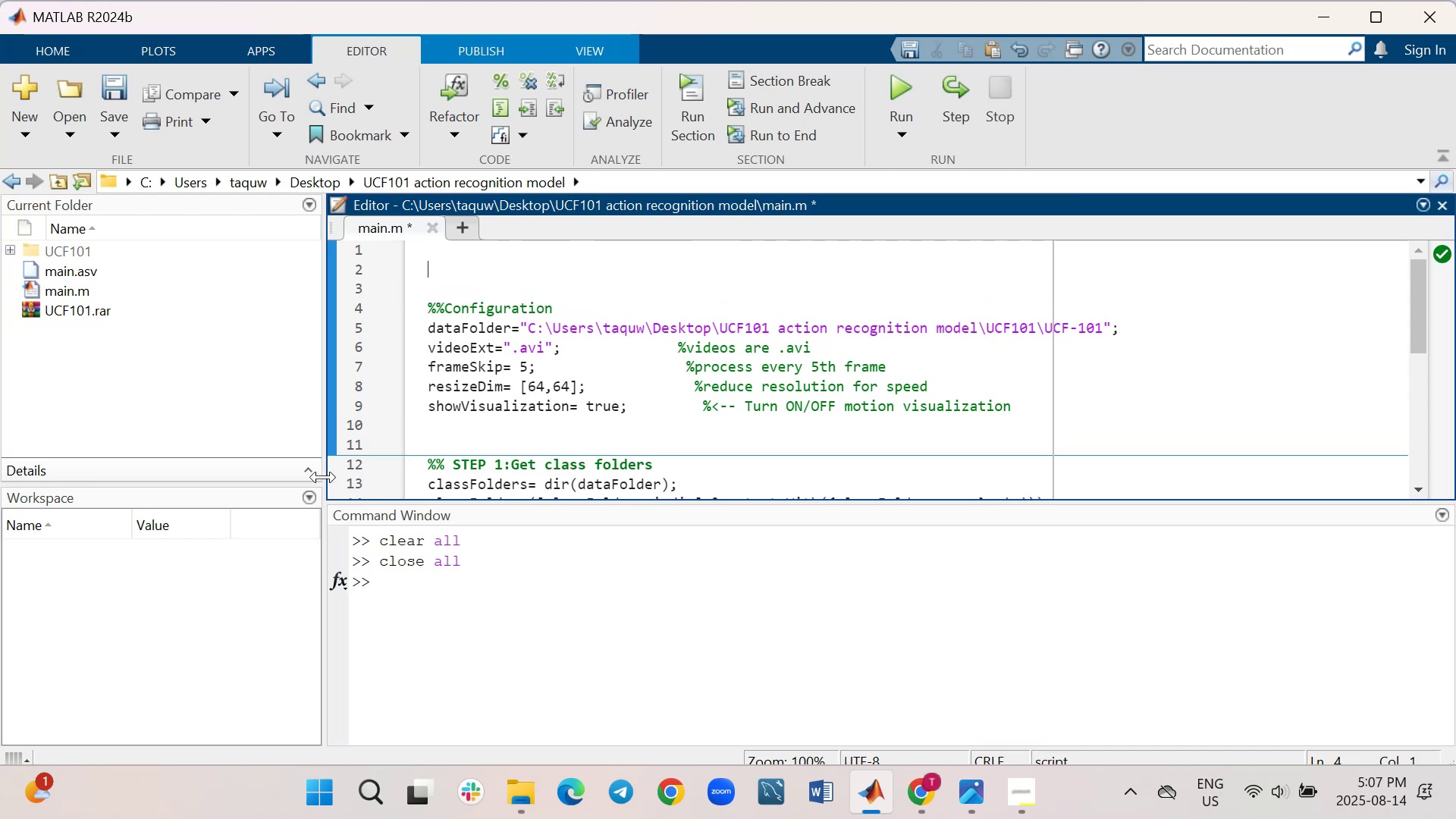 
key(ArrowUp)
 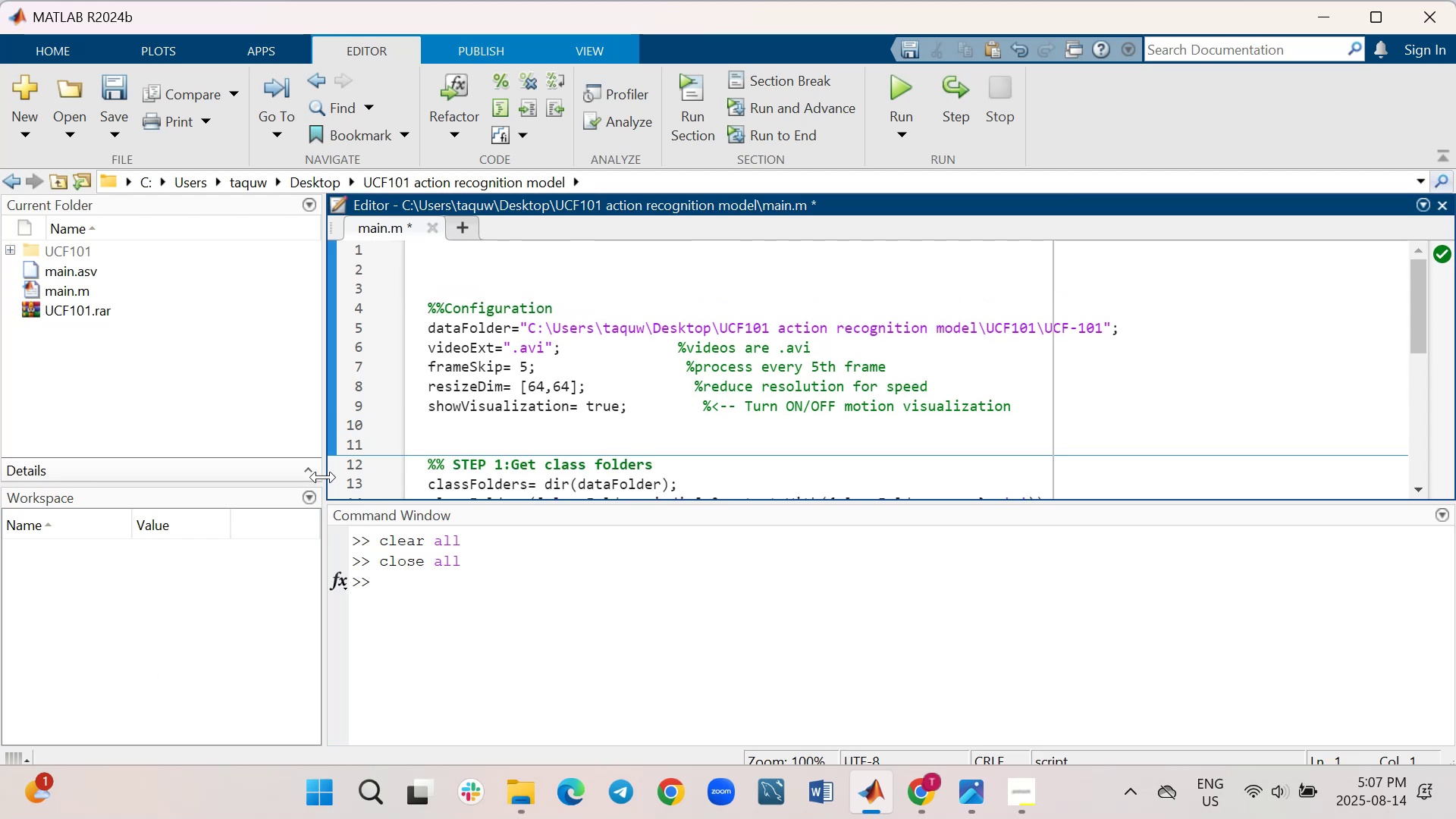 
type(clc,)
 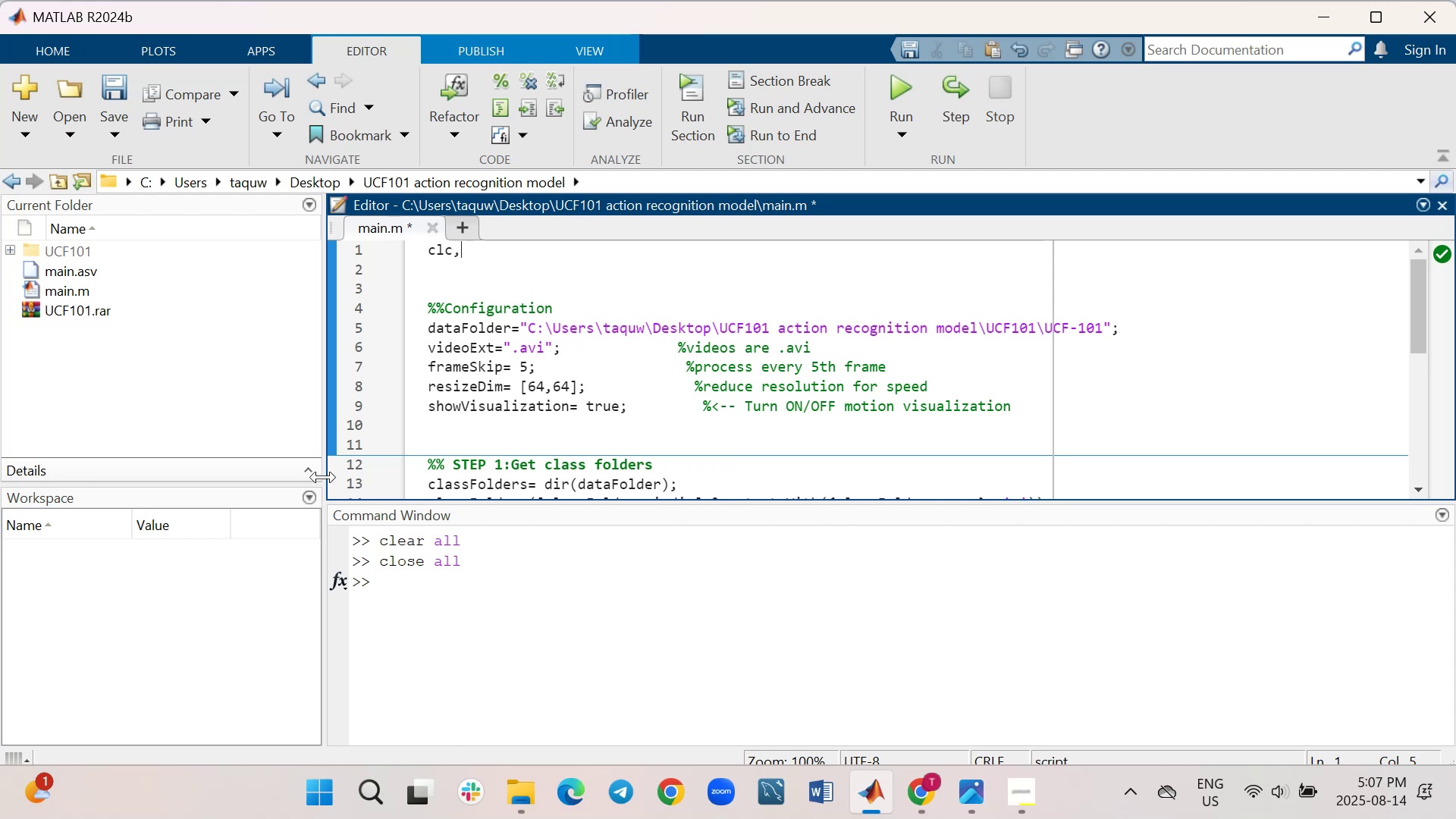 
key(ArrowDown)
 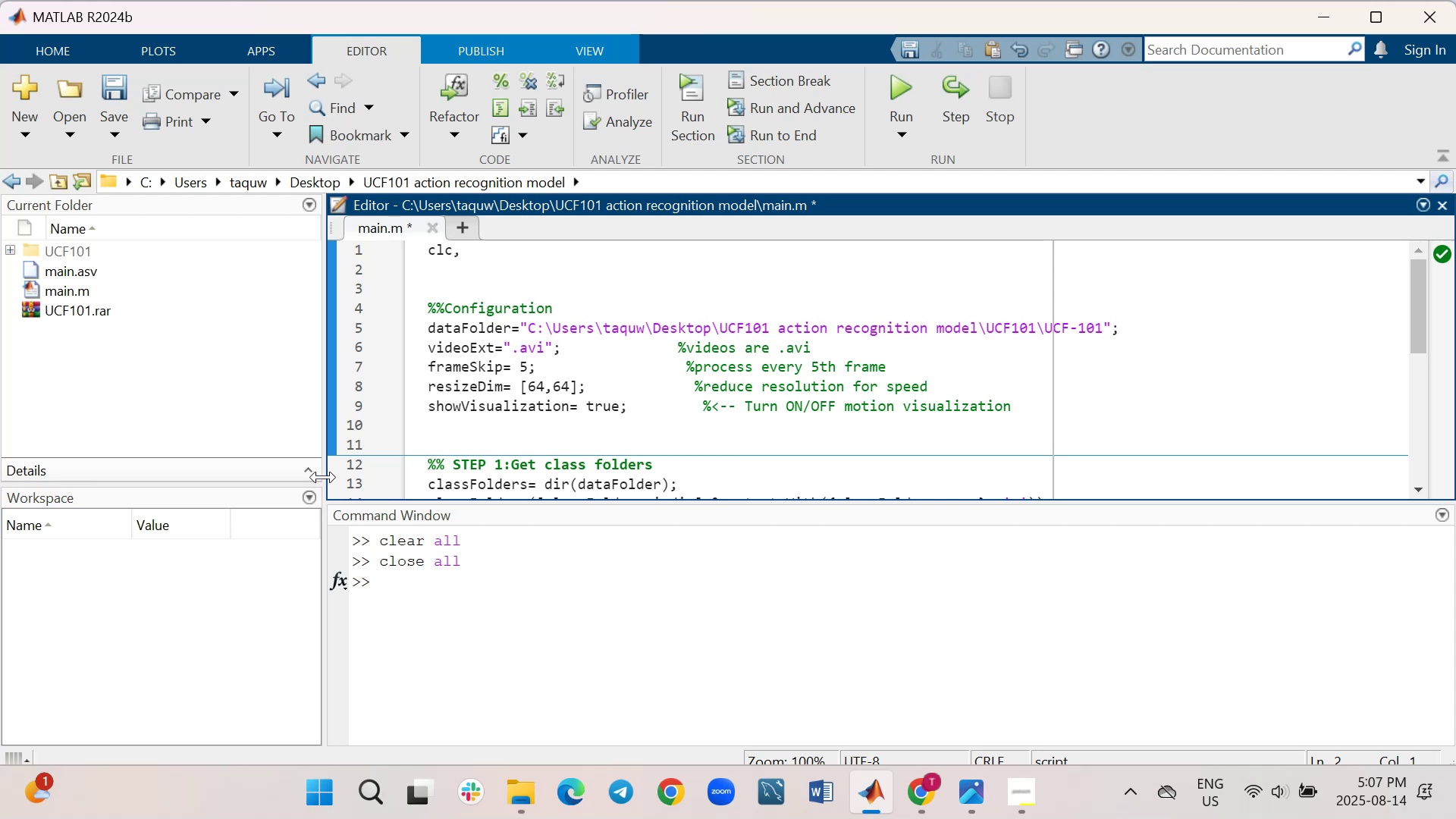 
type(clar;)
 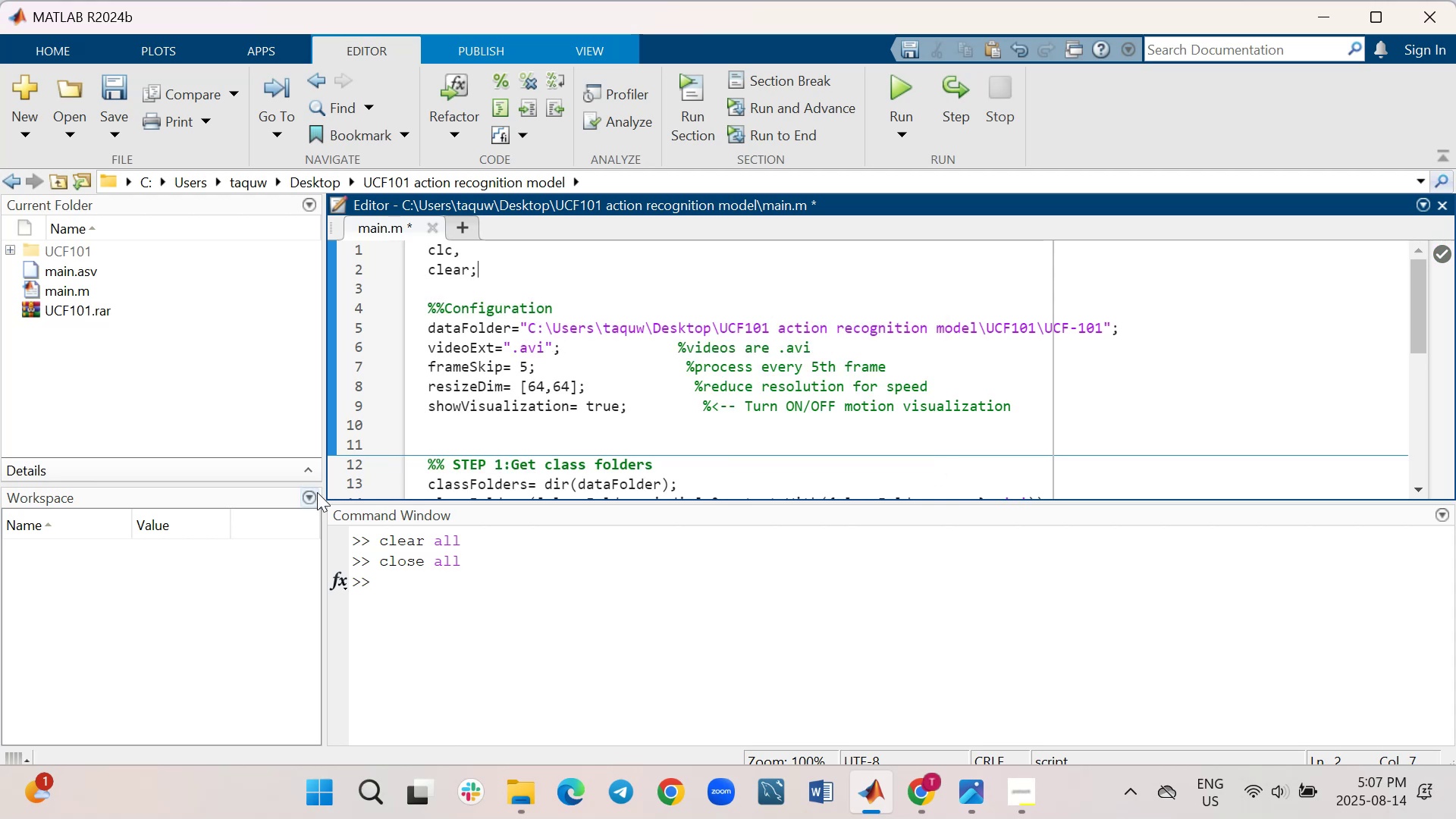 
hold_key(key=E, duration=0.31)
 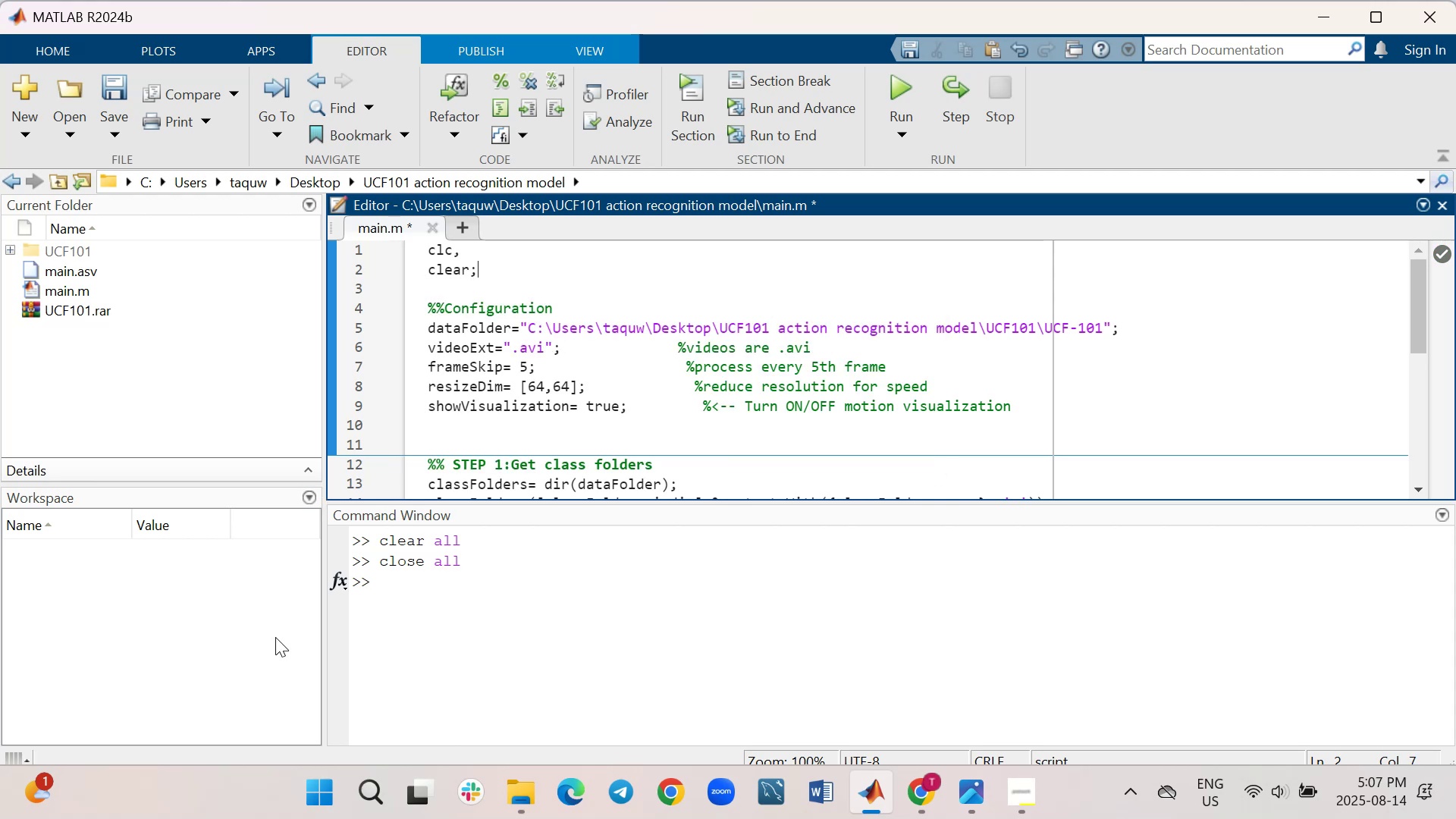 
key(ArrowUp)
 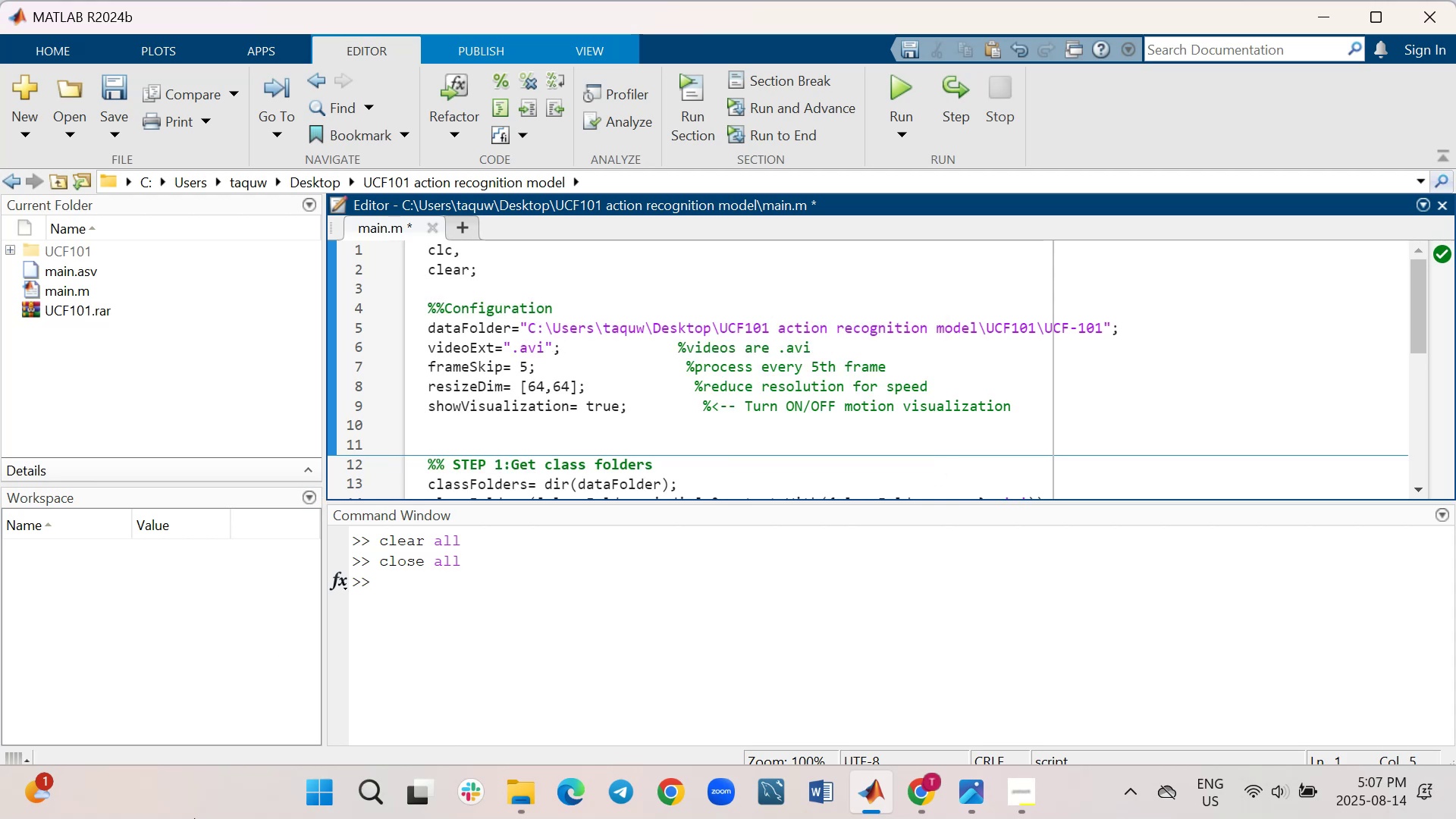 
key(Backspace)
 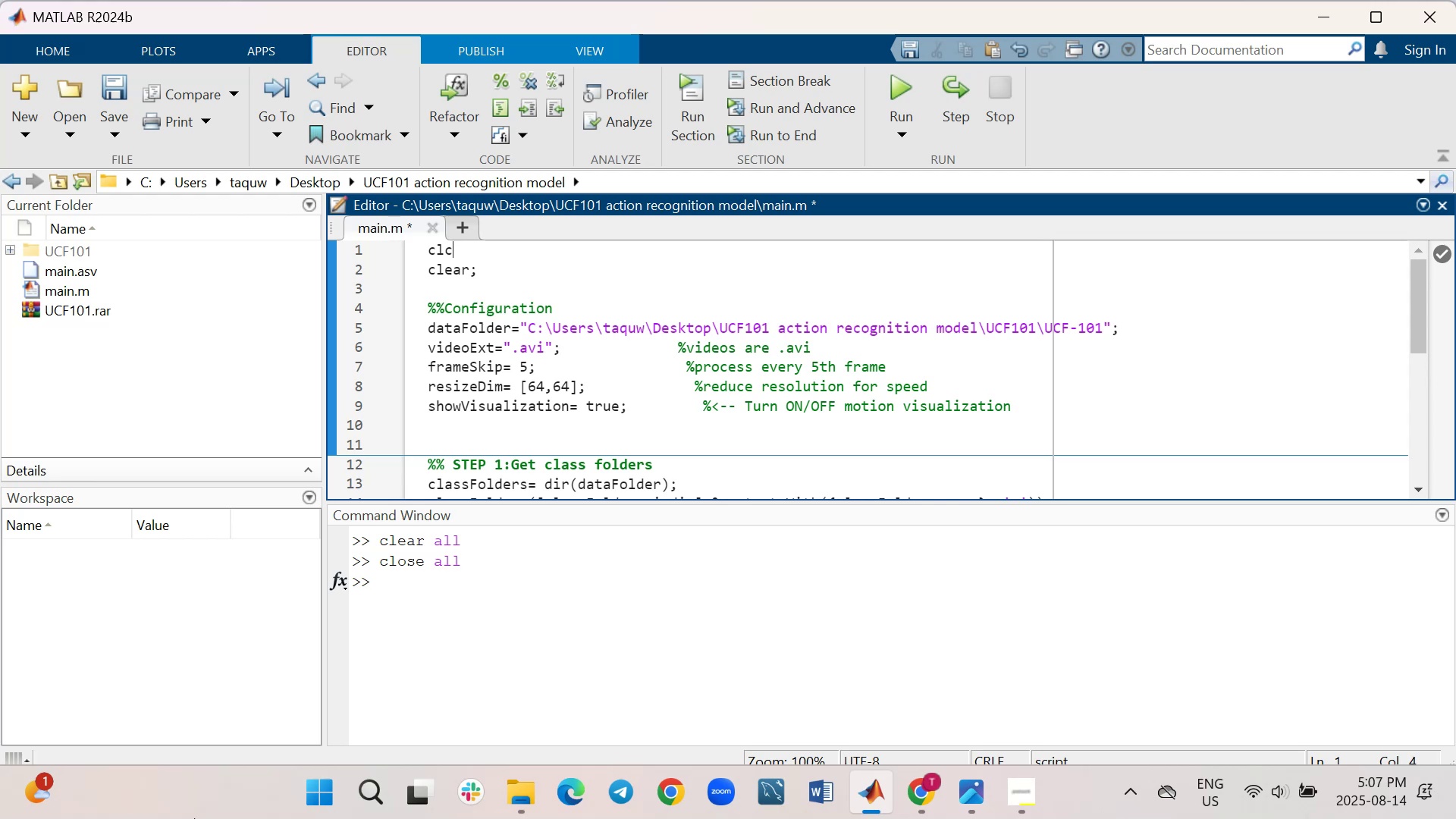 
key(Semicolon)
 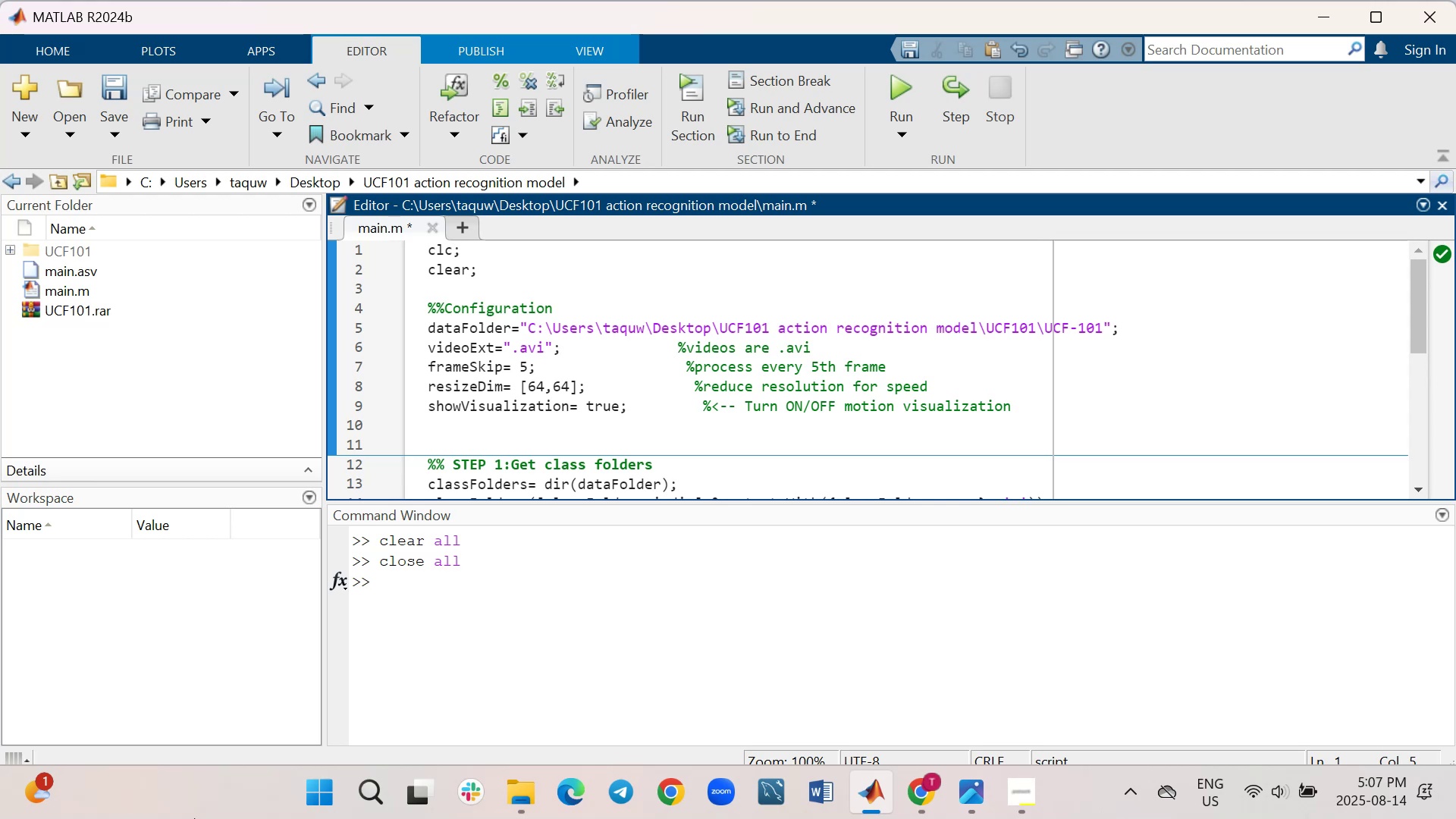 
key(ArrowDown)
 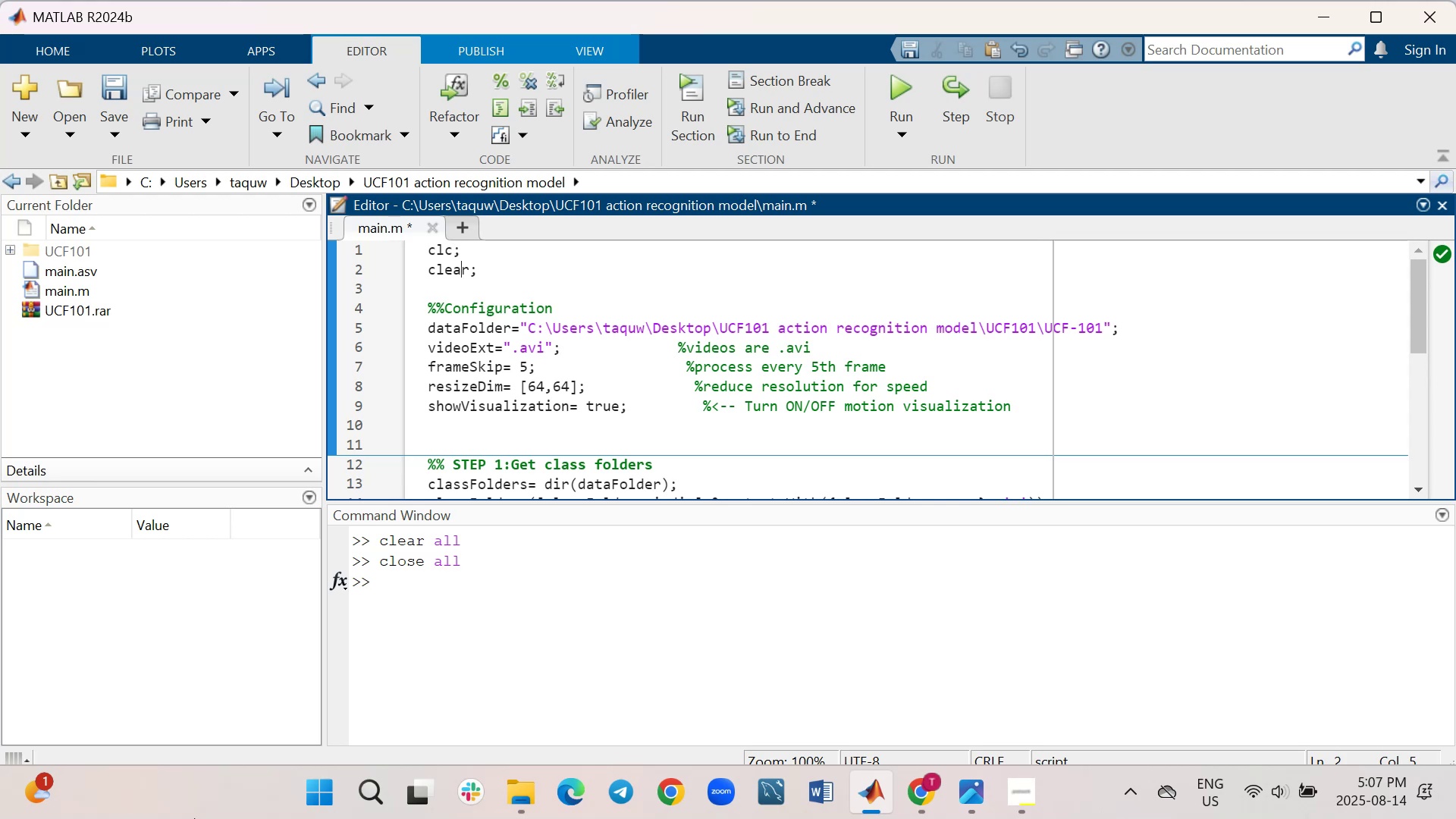 
key(ArrowDown)
 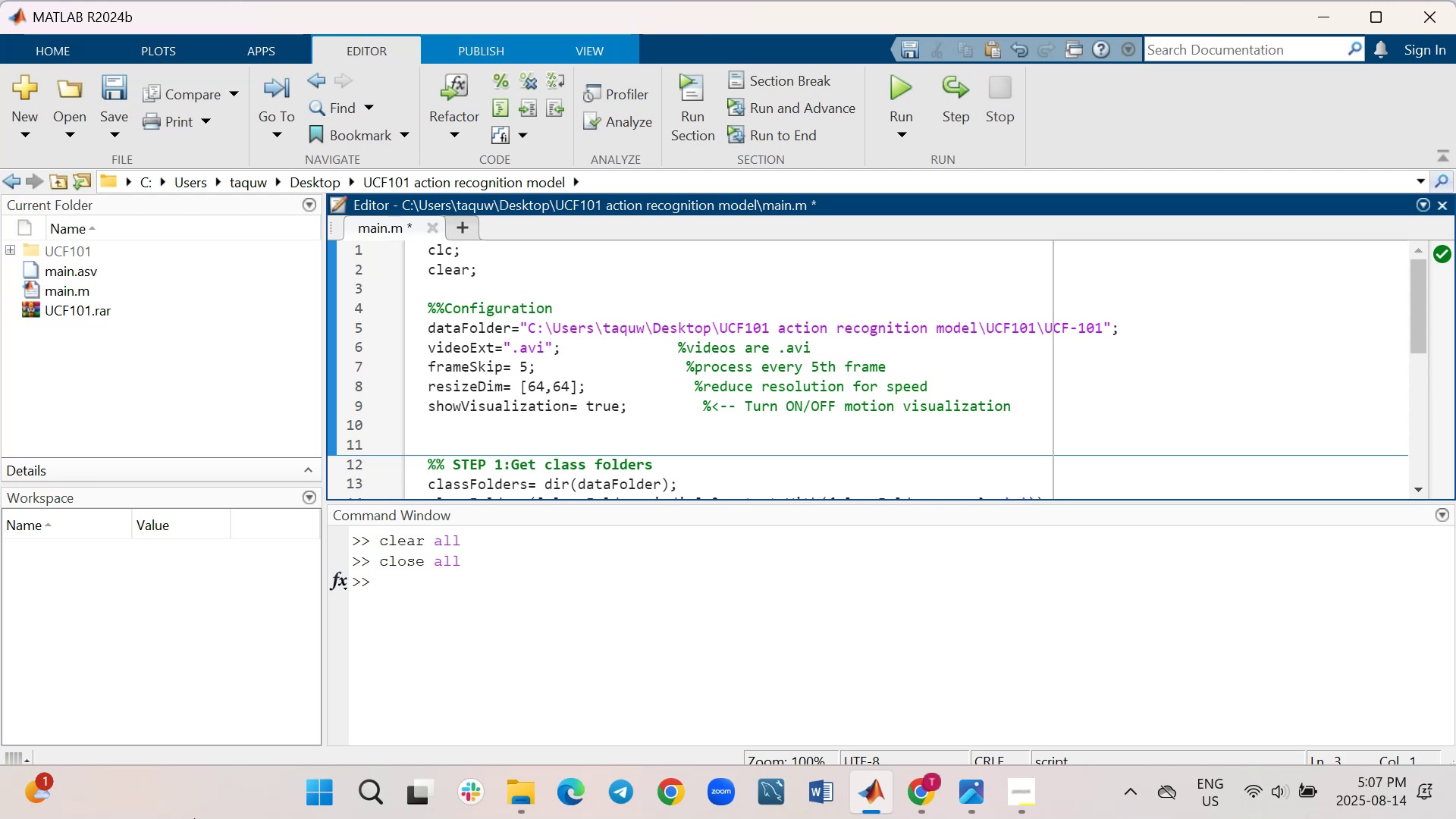 
type(close all;)
 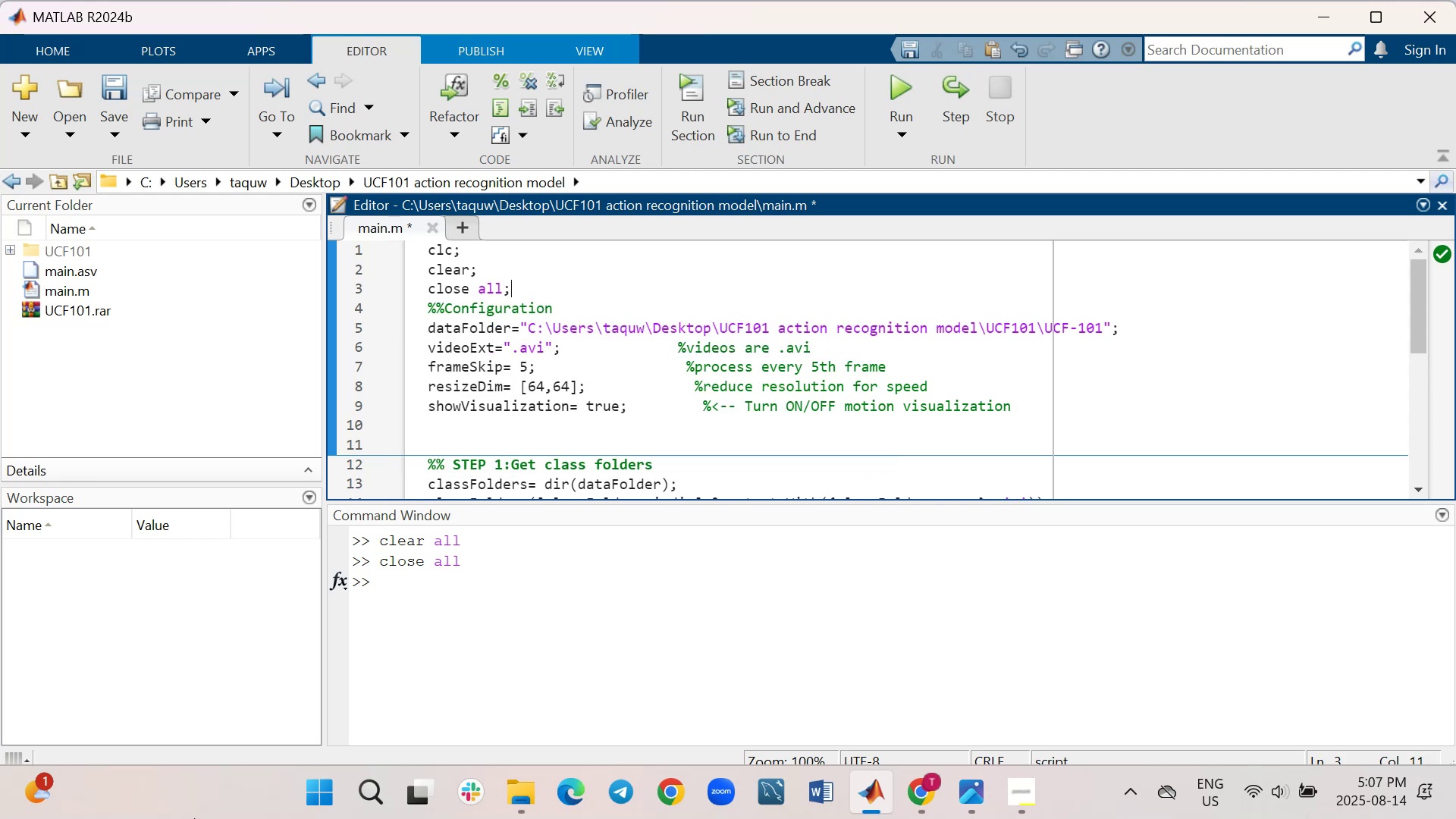 
key(Shift+Enter)
 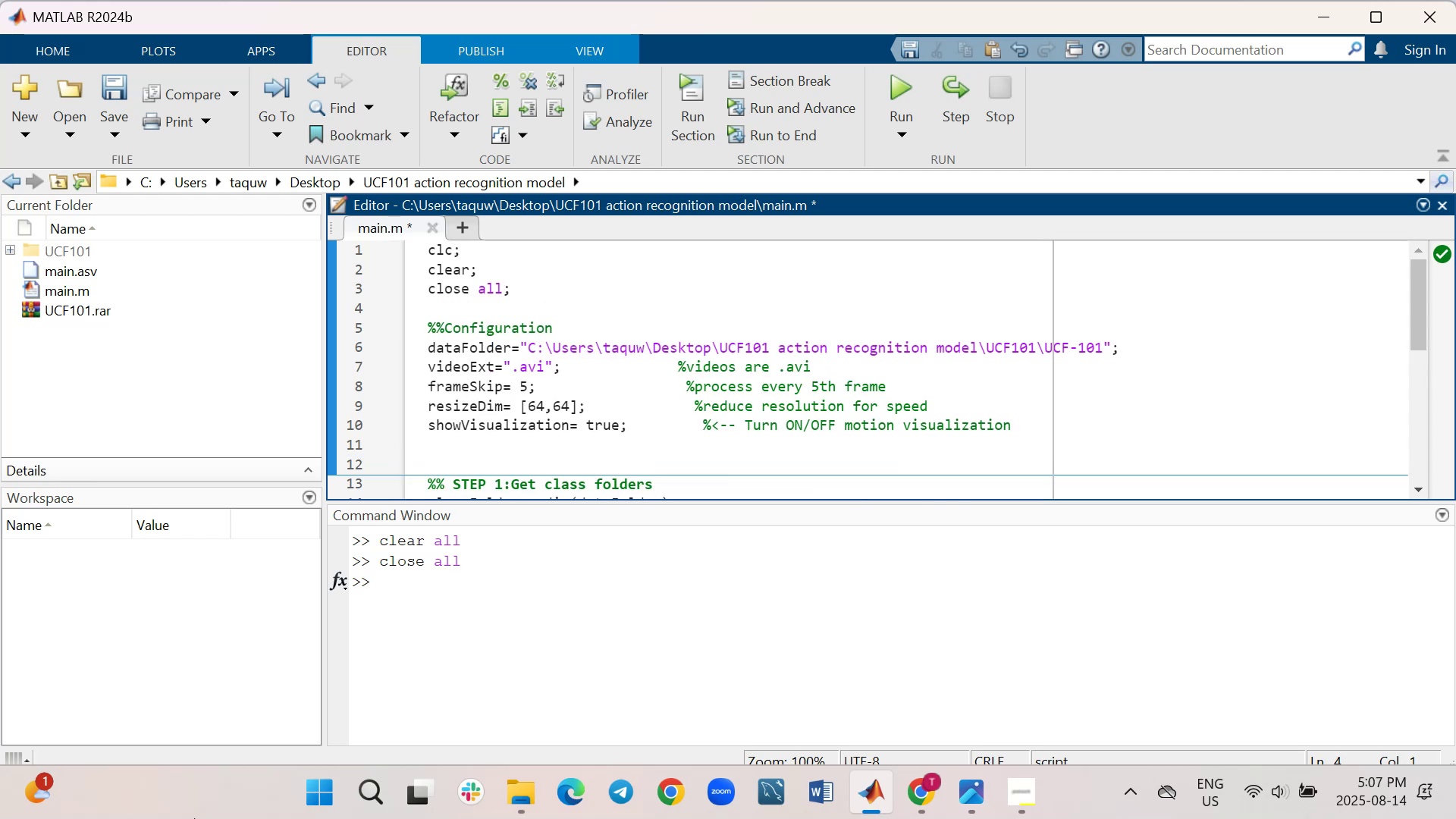 
key(Control+S)
 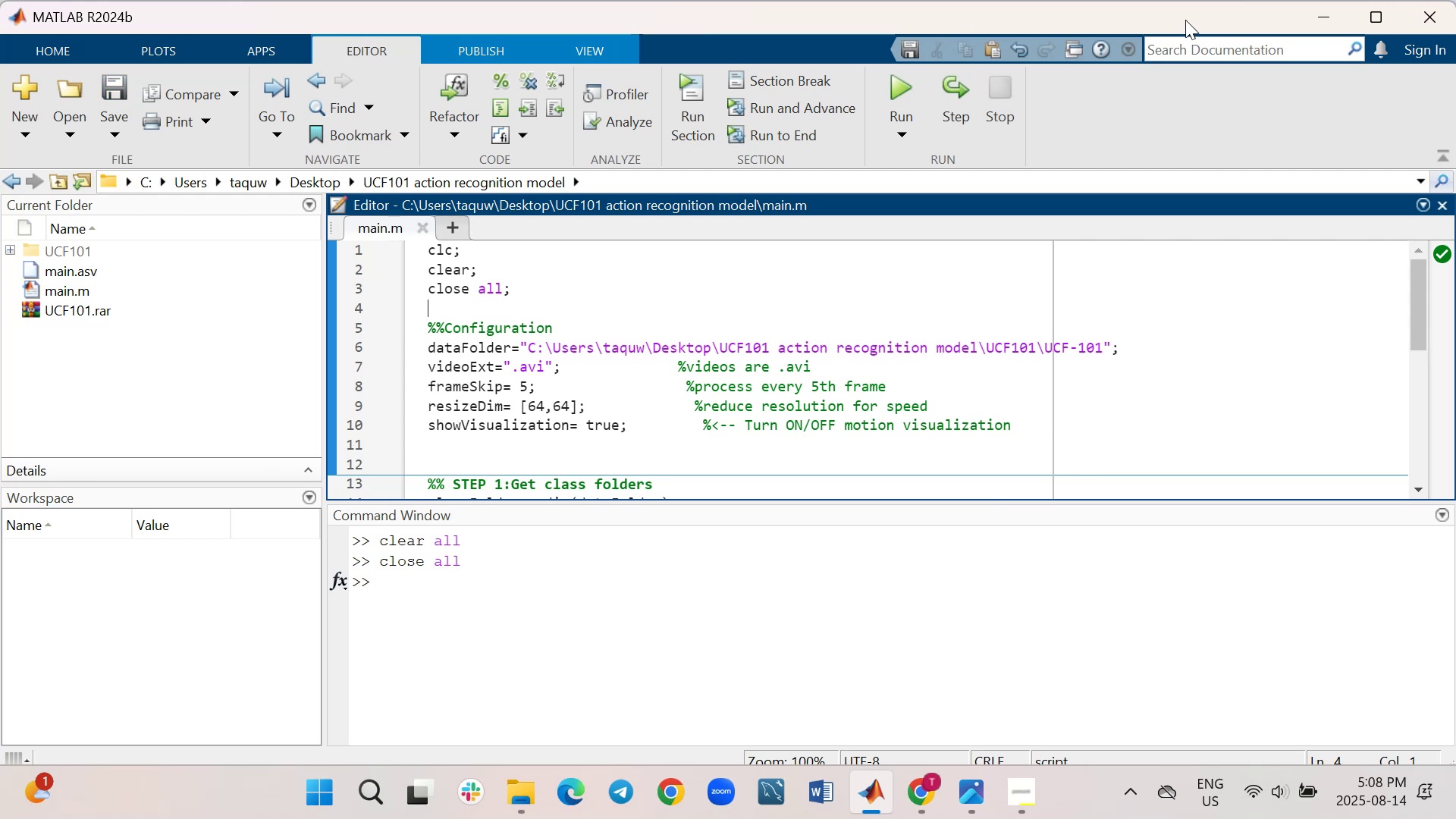 
left_click([900, 86])
 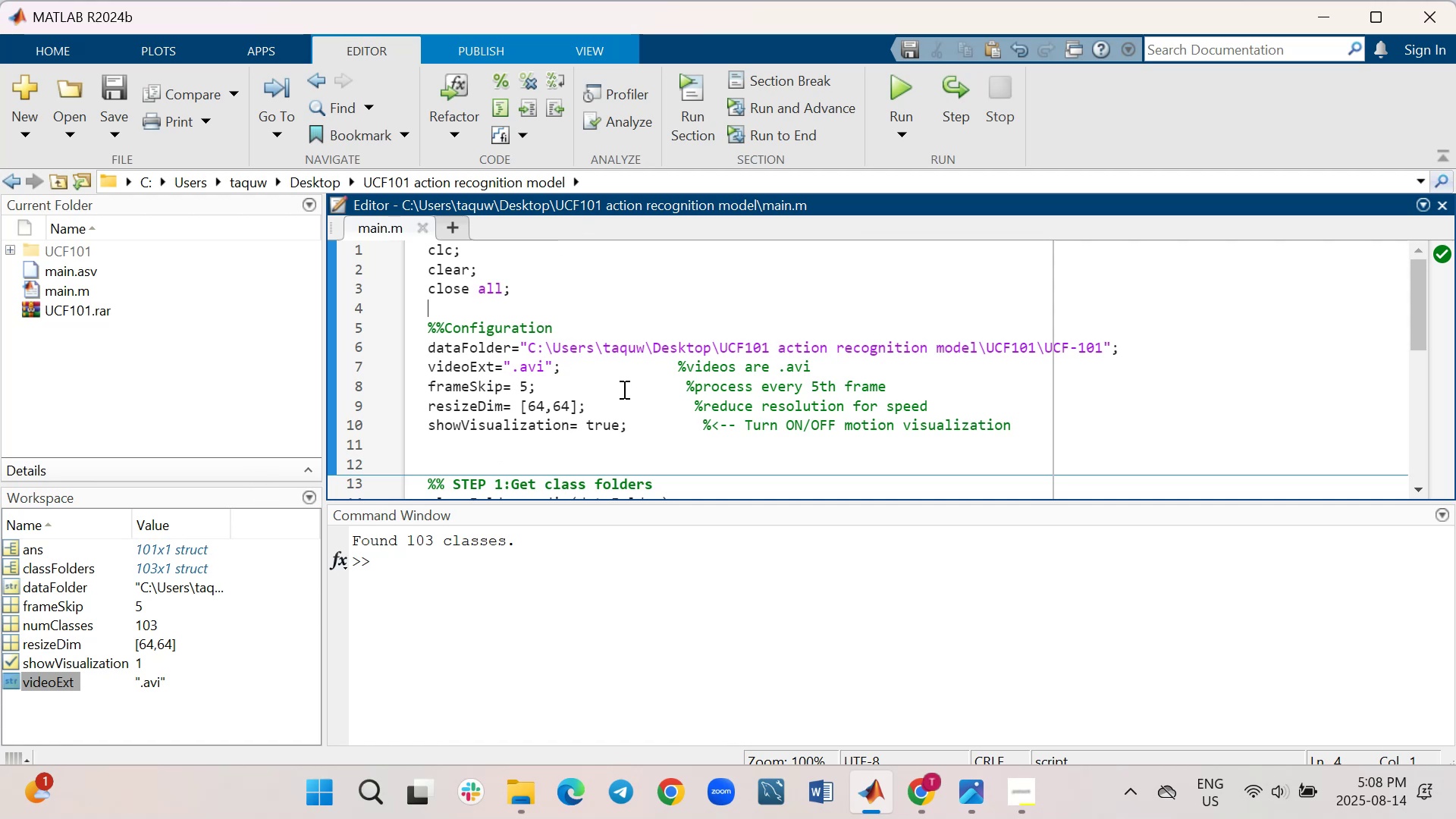 
wait(17.36)
 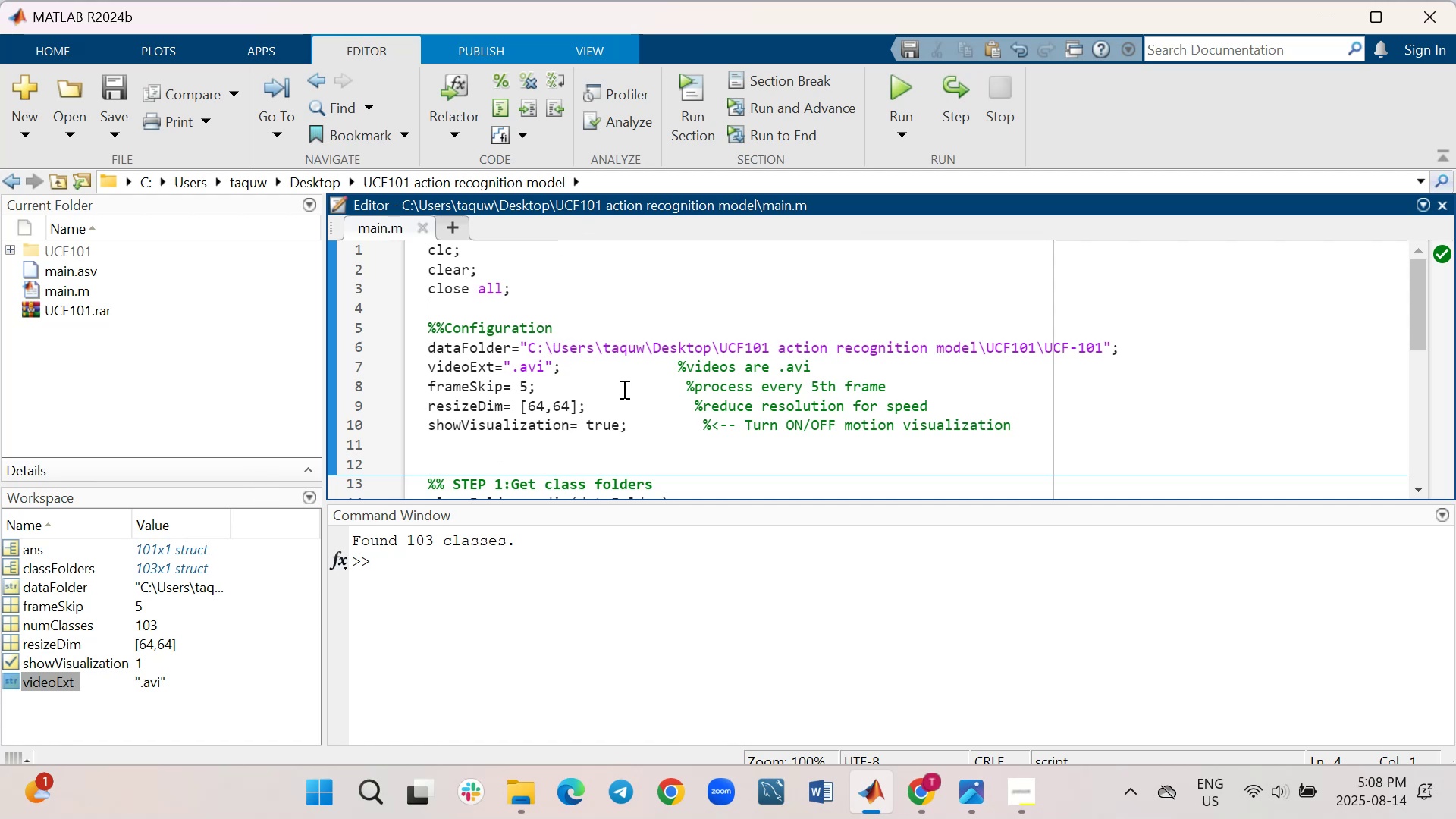 
scroll: coordinate [626, 384], scroll_direction: down, amount: 1.0
 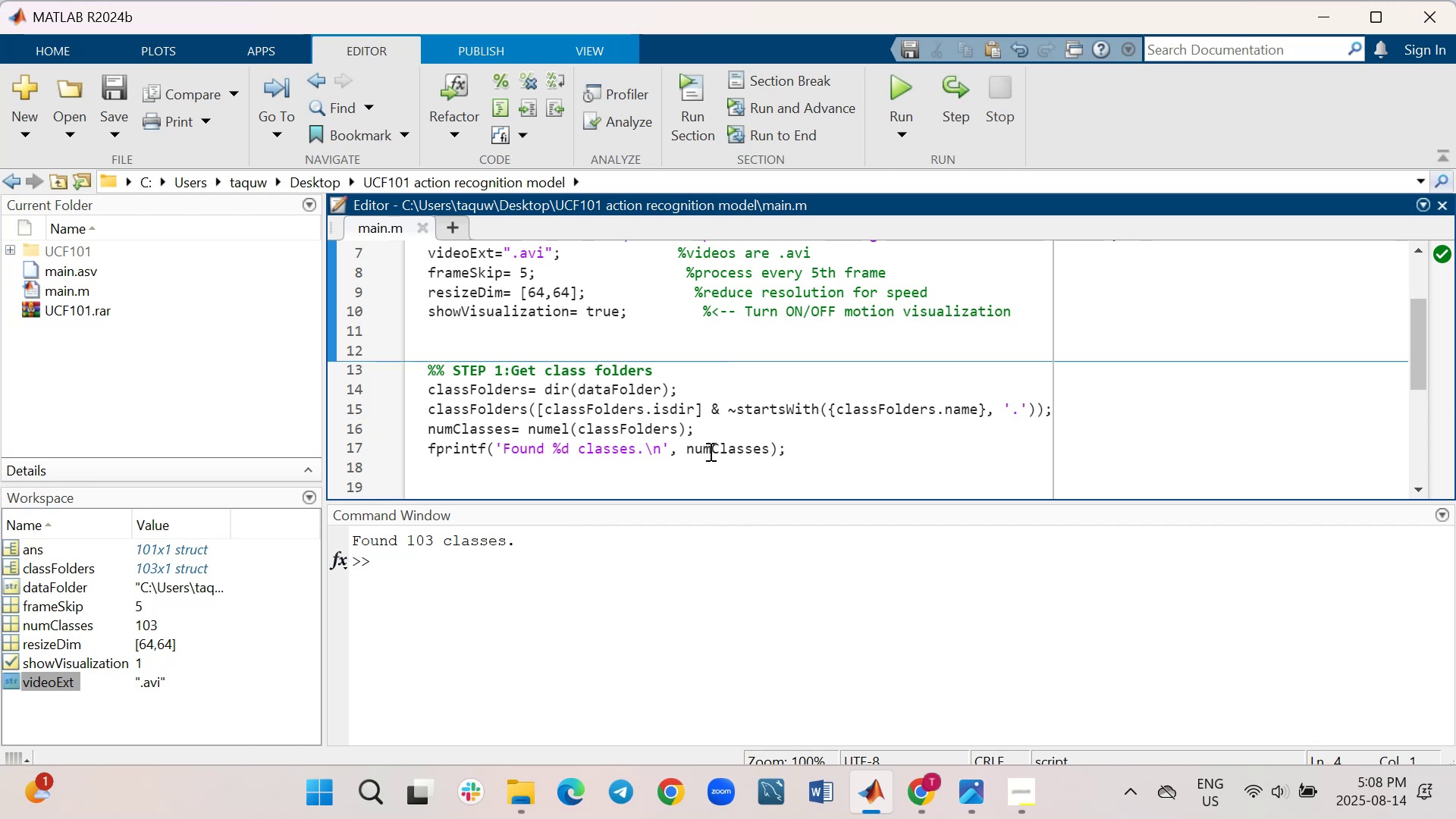 
wait(14.14)
 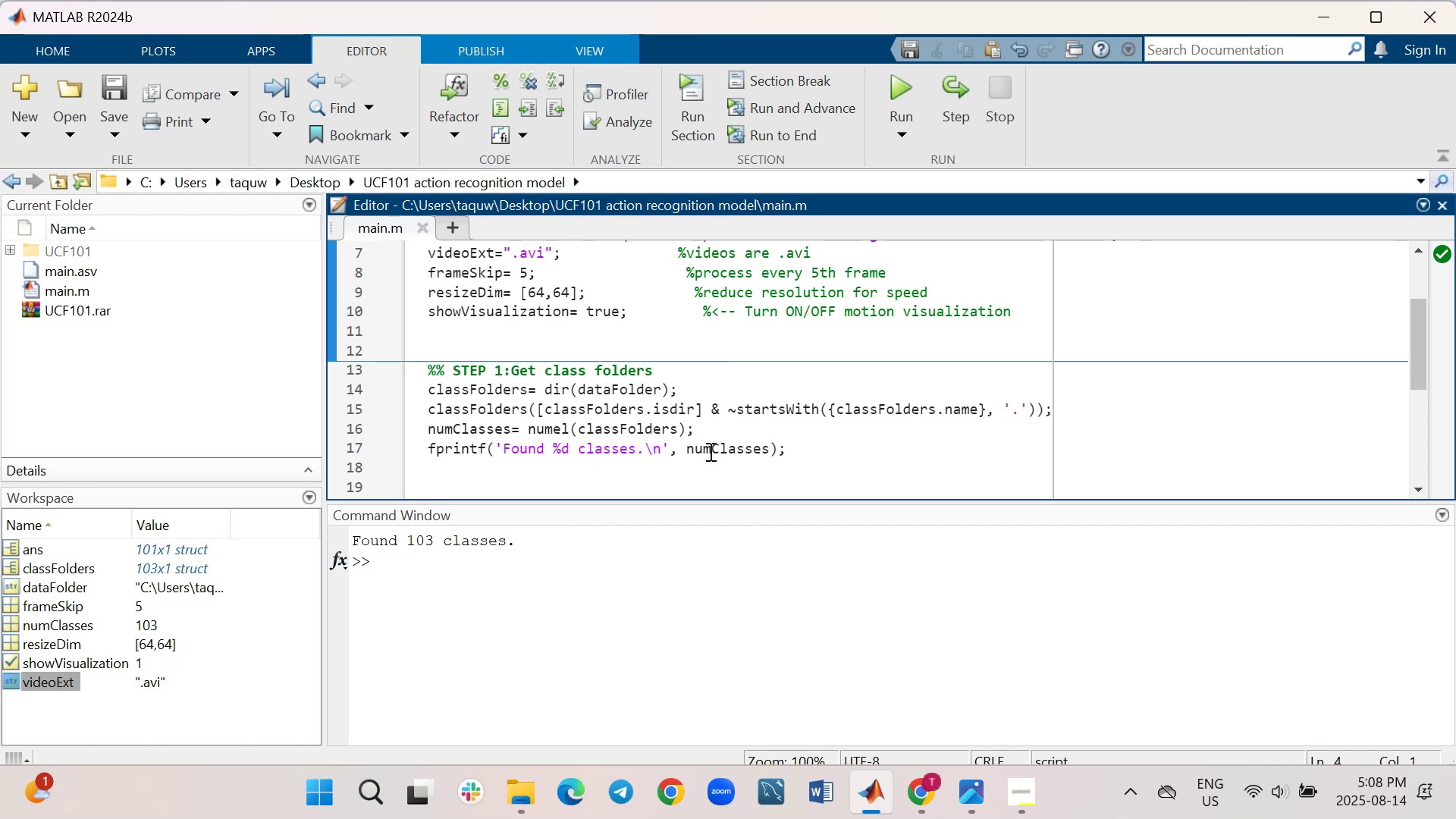 
left_click([6, 564])
 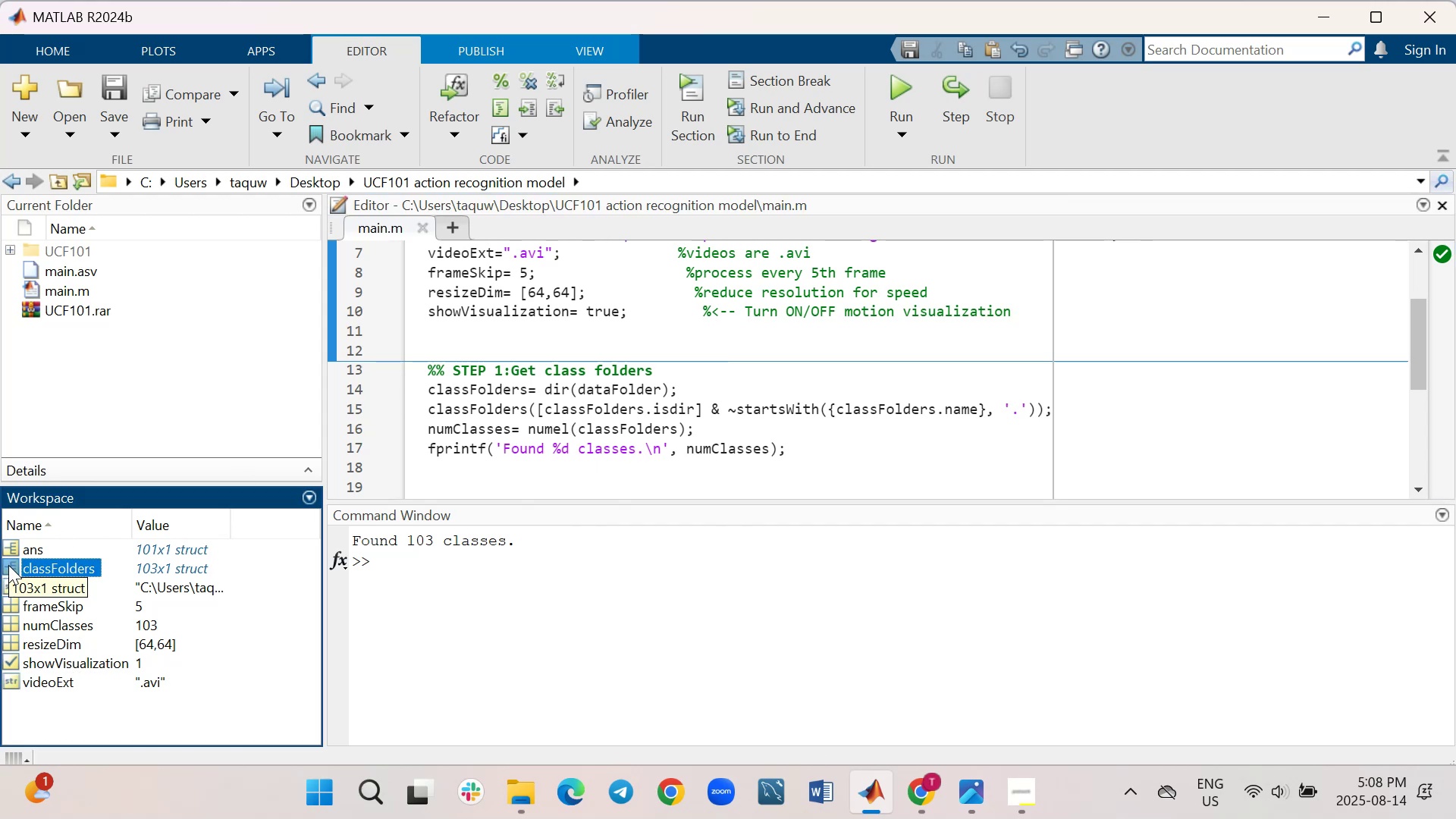 
double_click([8, 565])
 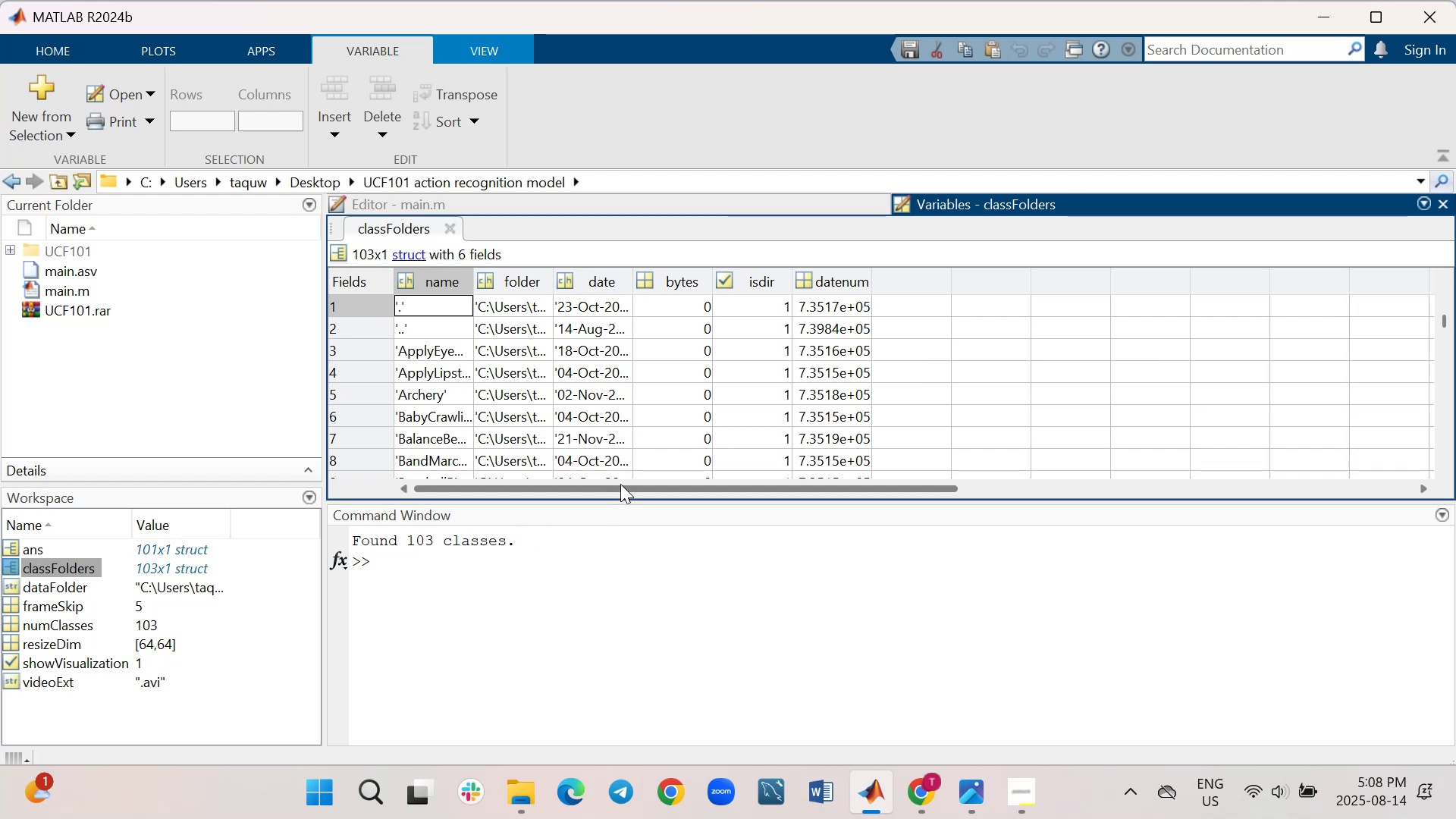 
left_click_drag(start_coordinate=[627, 502], to_coordinate=[629, 726])
 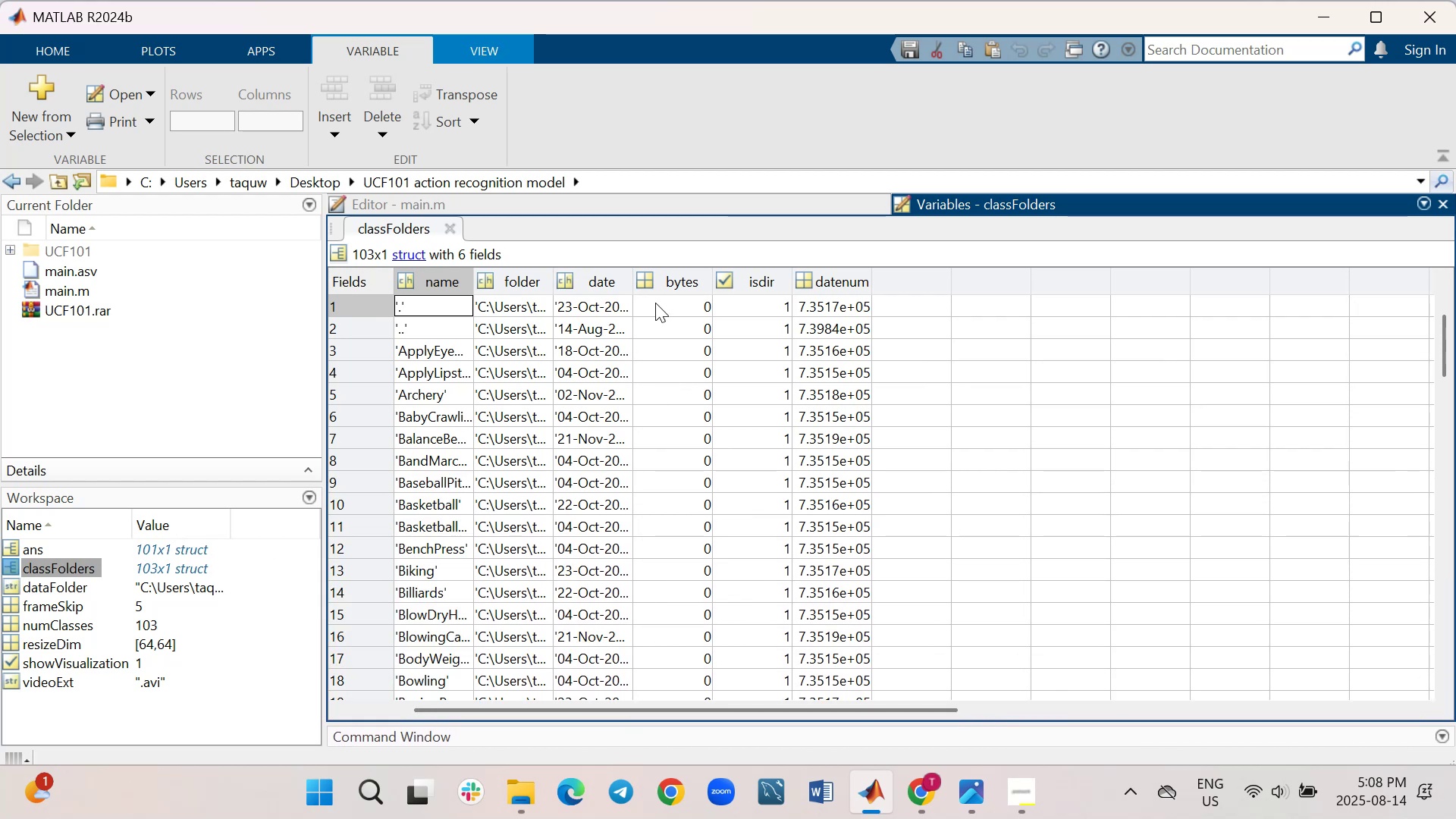 
left_click_drag(start_coordinate=[635, 284], to_coordinate=[770, 295])
 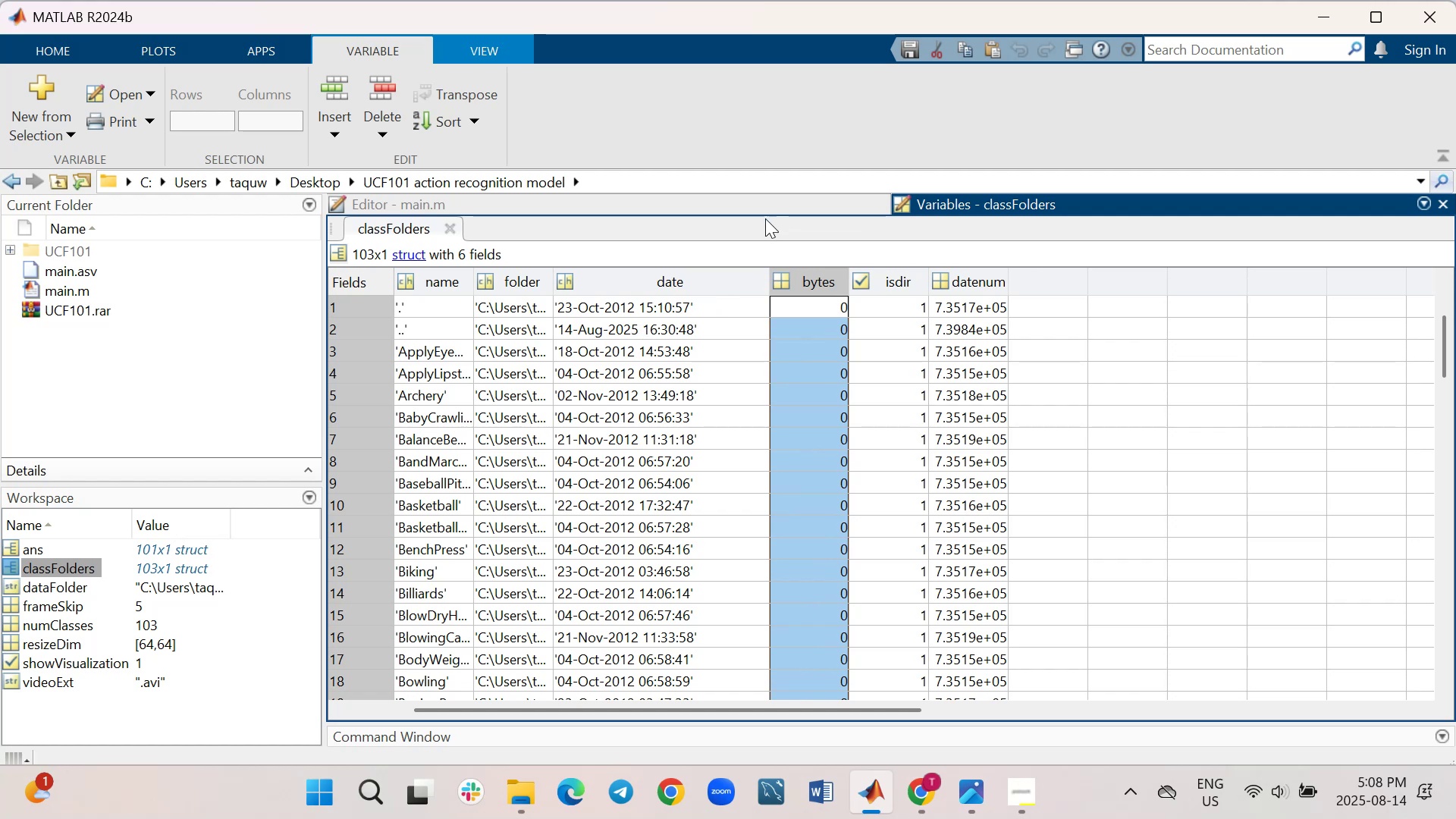 
left_click([751, 246])
 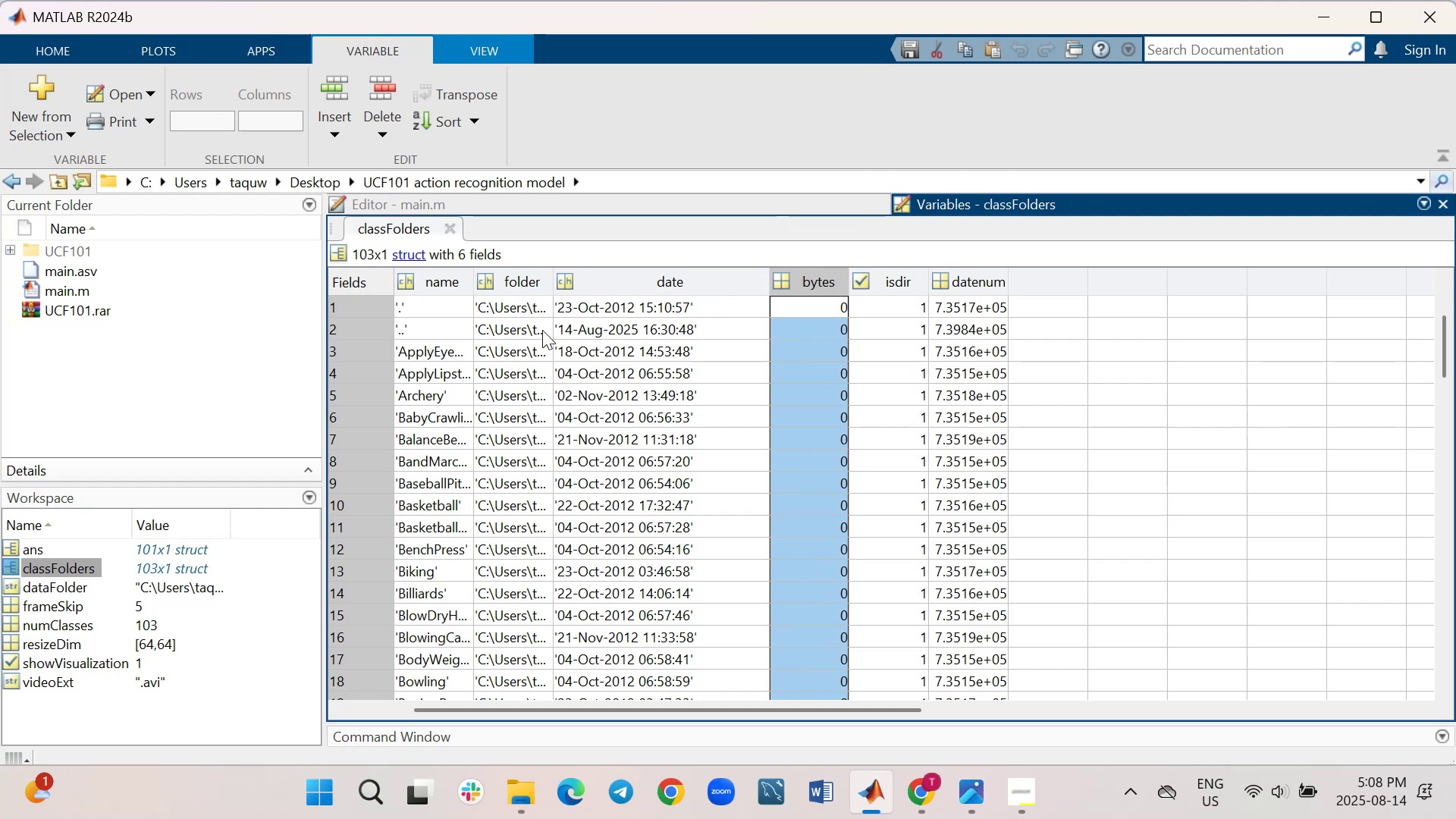 
wait(9.03)
 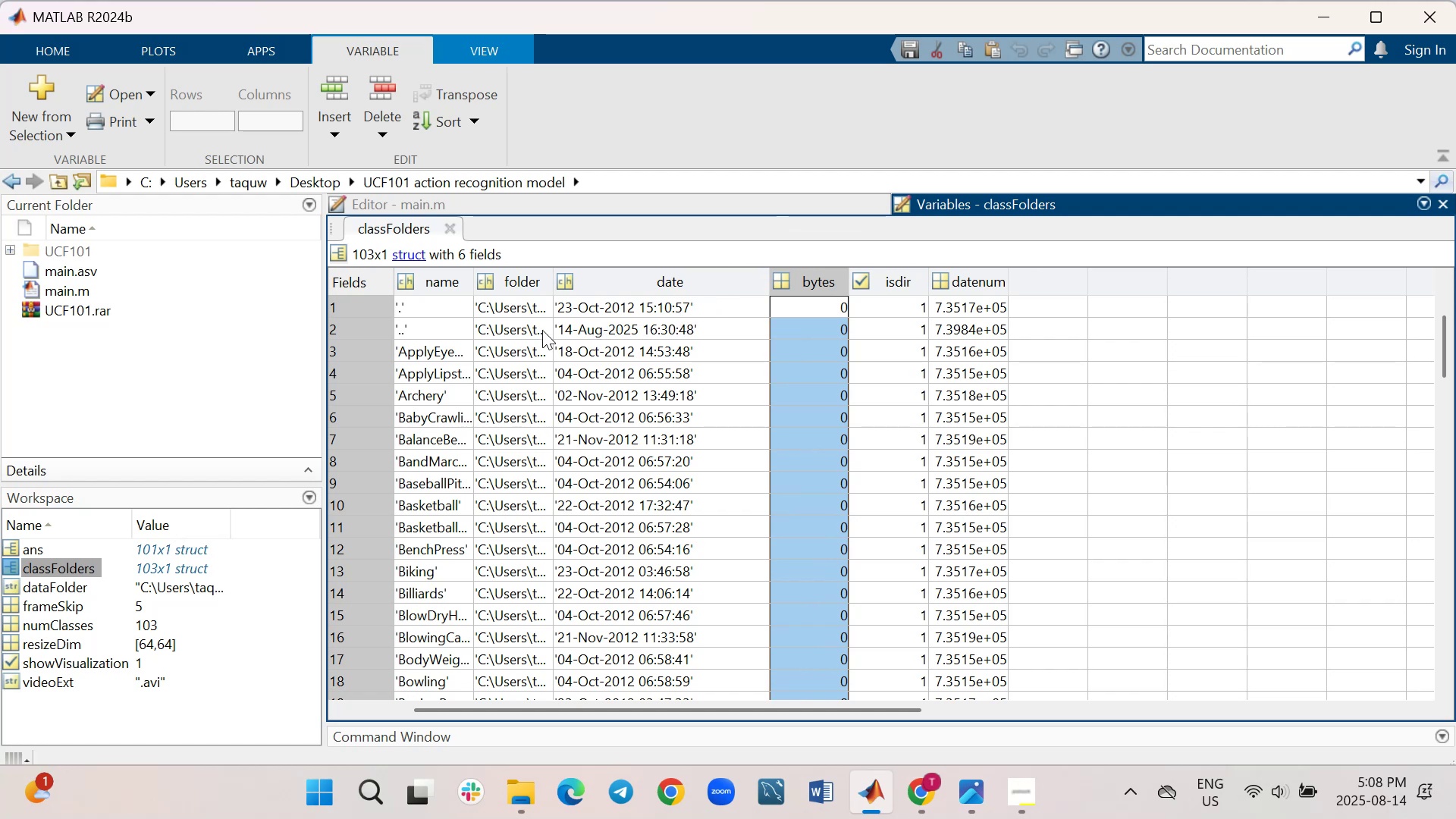 
scroll: coordinate [697, 397], scroll_direction: down, amount: 19.0
 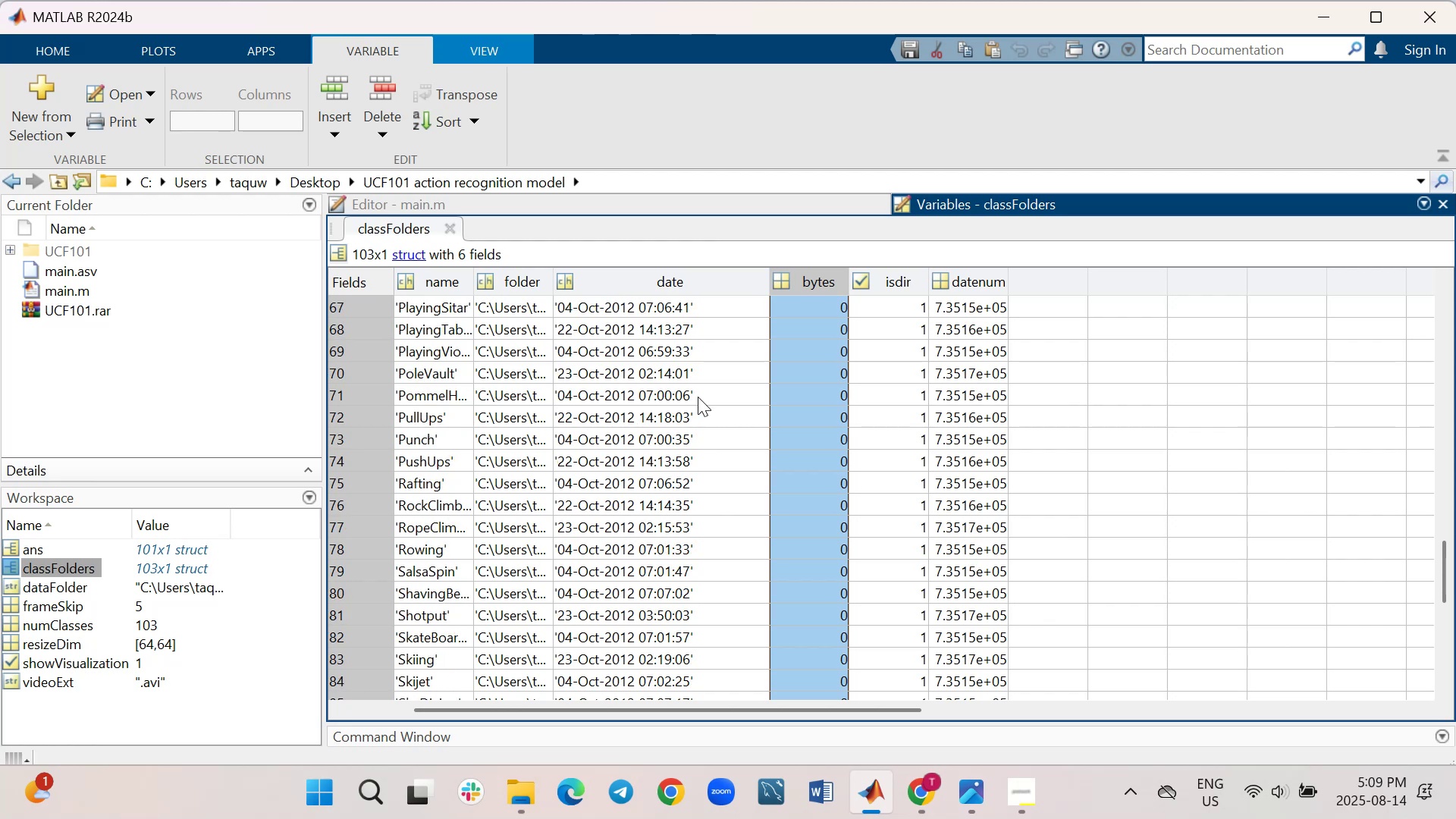 
scroll: coordinate [698, 400], scroll_direction: down, amount: 7.0
 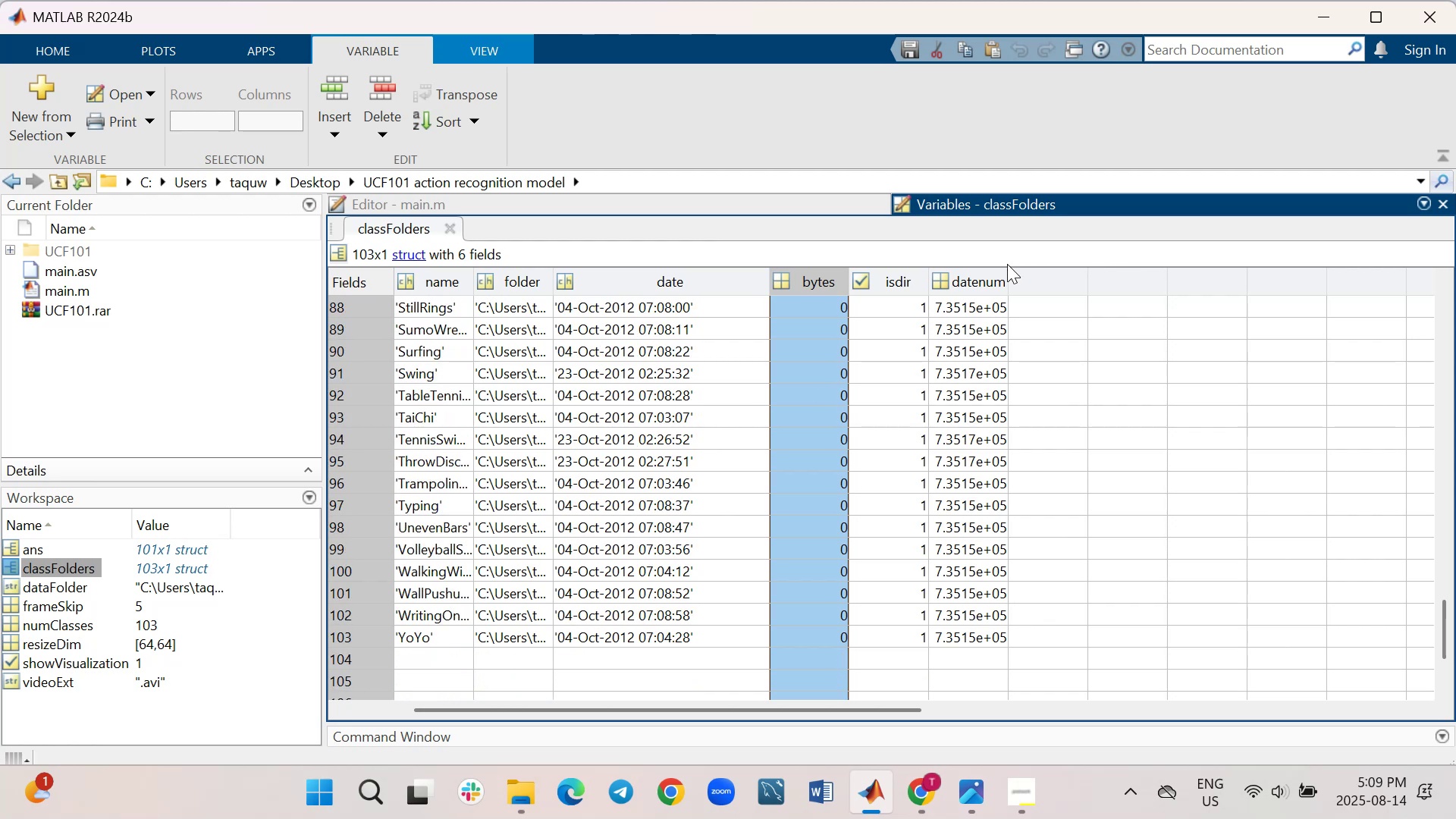 
left_click_drag(start_coordinate=[1010, 271], to_coordinate=[1041, 272])
 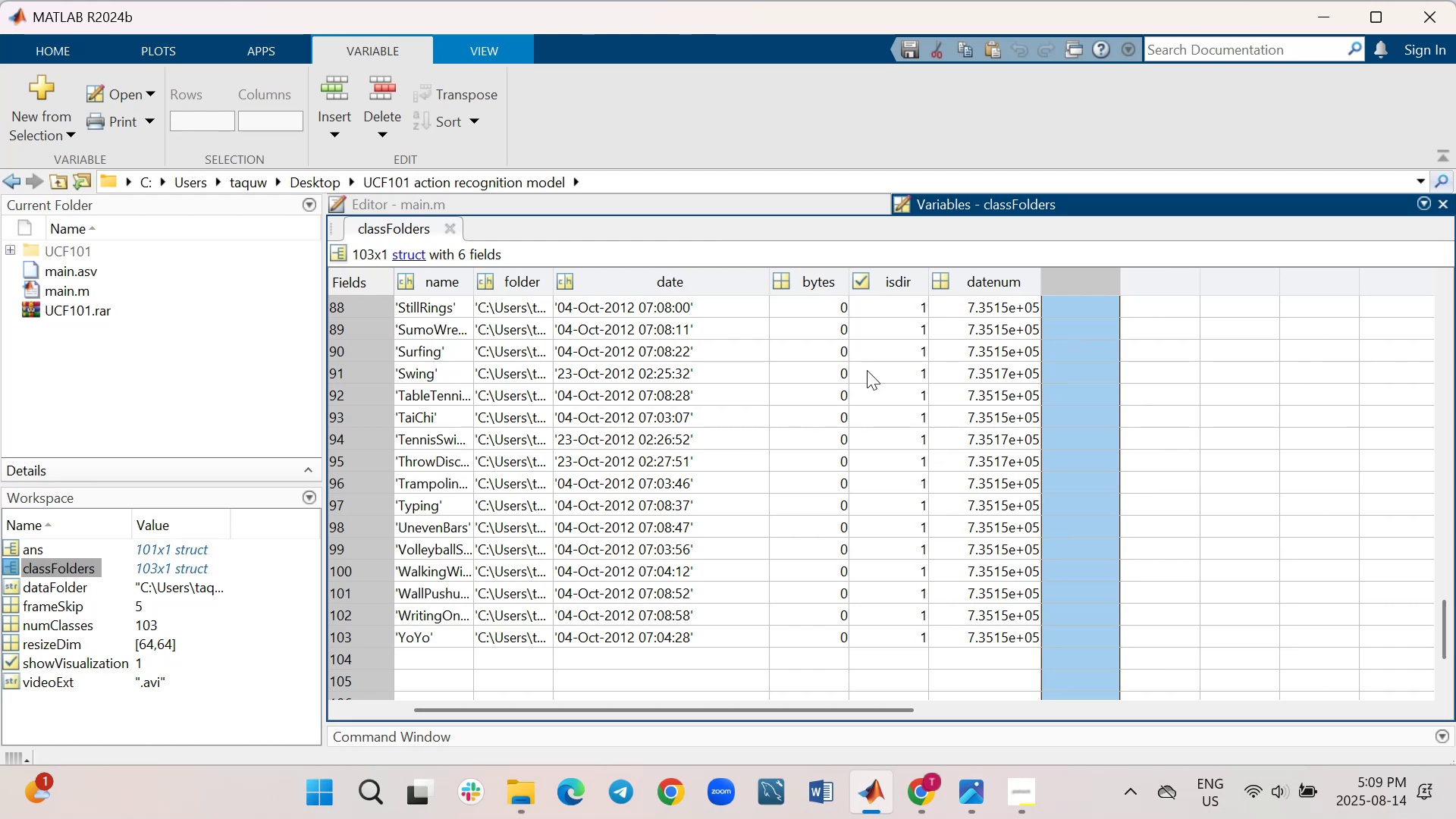 
left_click([1061, 389])
 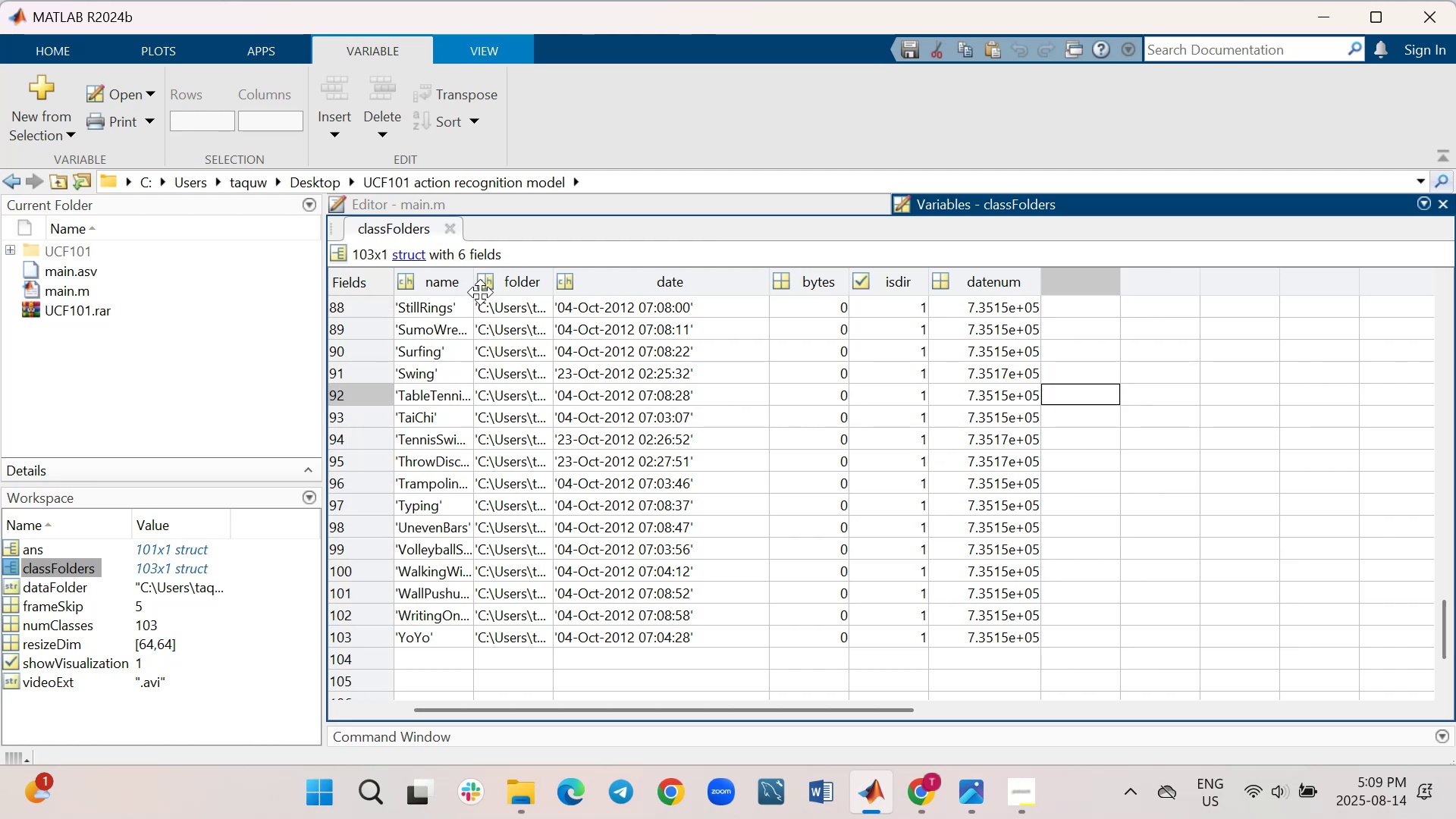 
left_click_drag(start_coordinate=[472, 287], to_coordinate=[564, 297])
 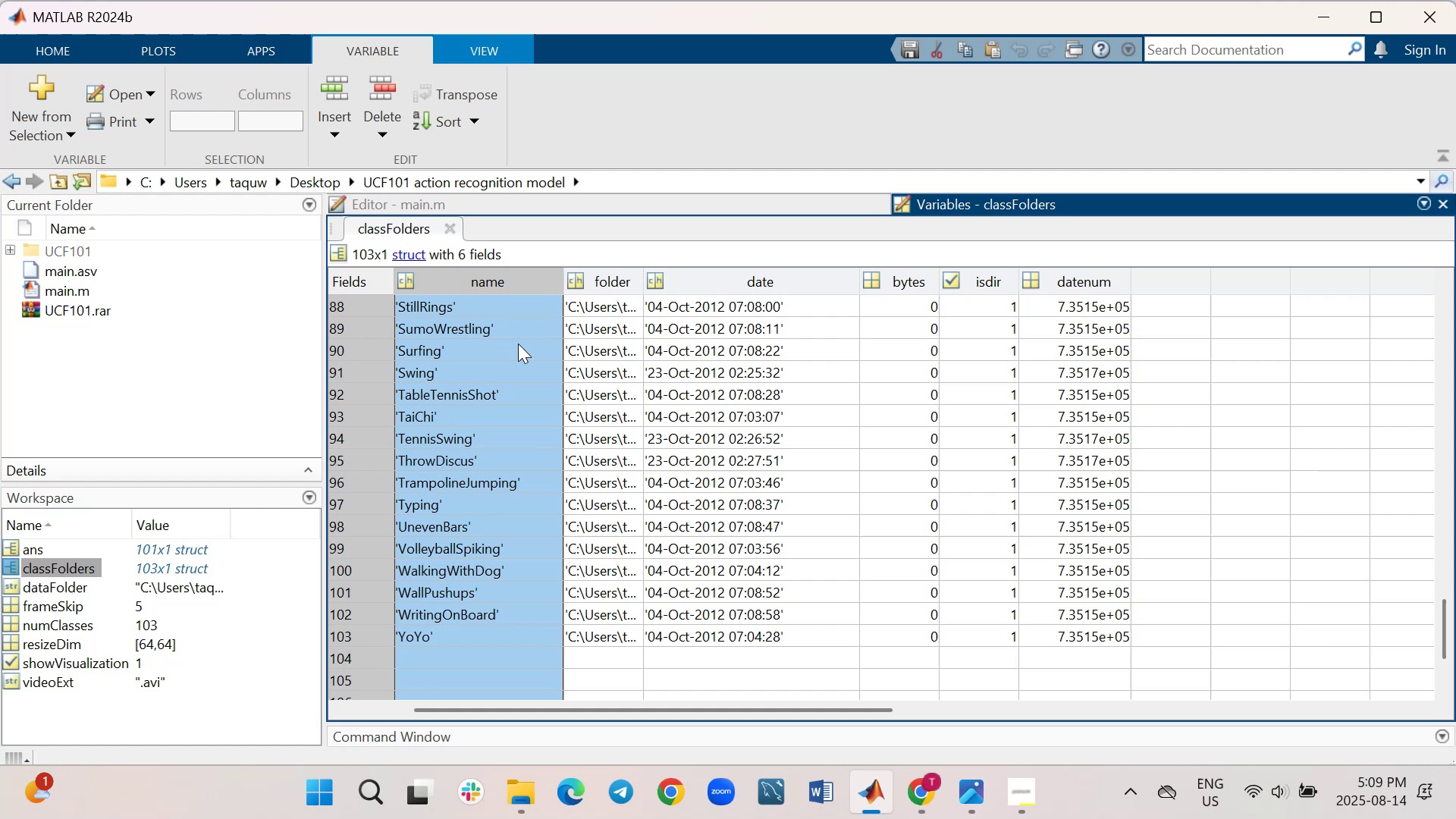 
left_click([518, 344])
 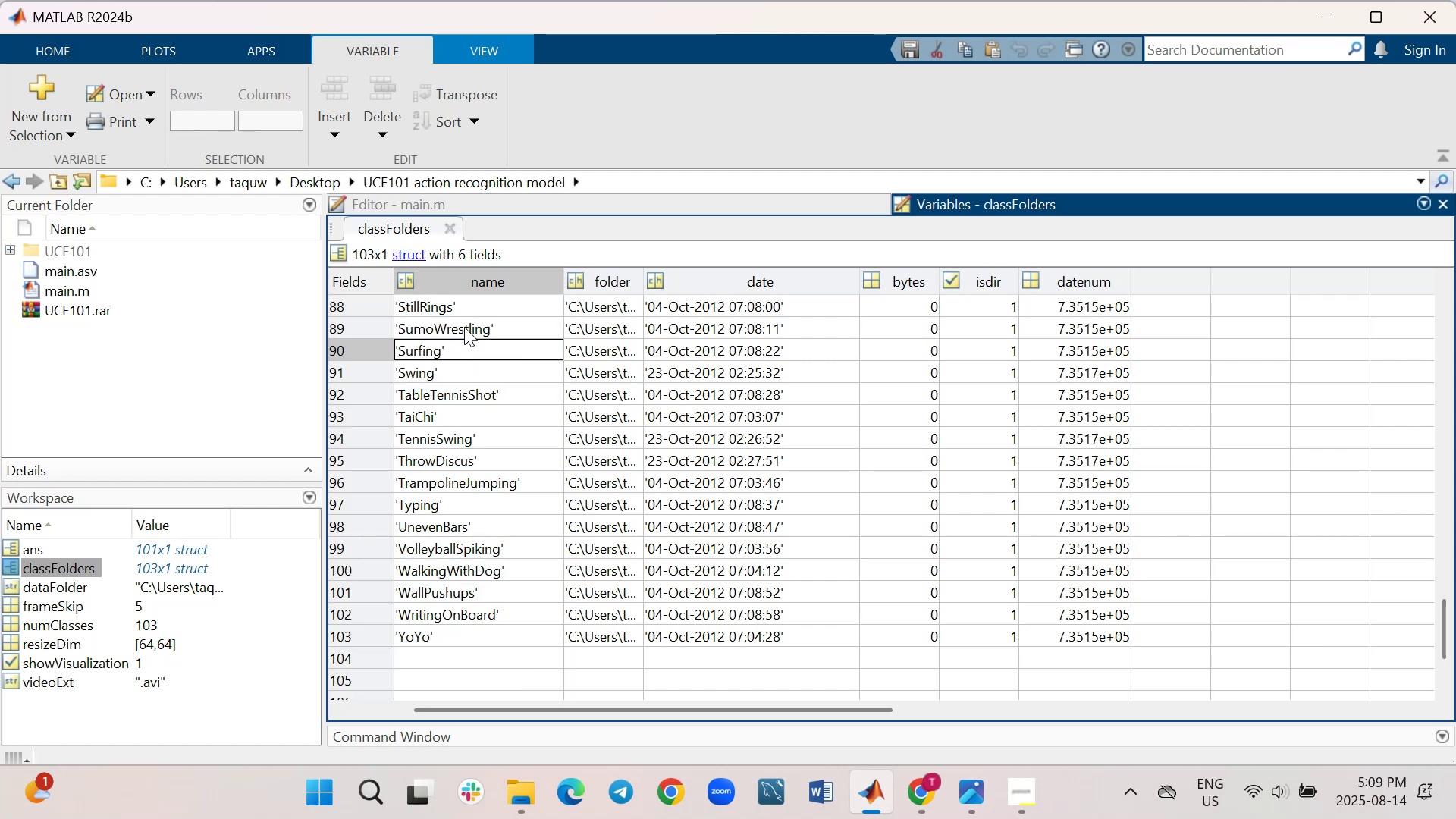 
wait(9.27)
 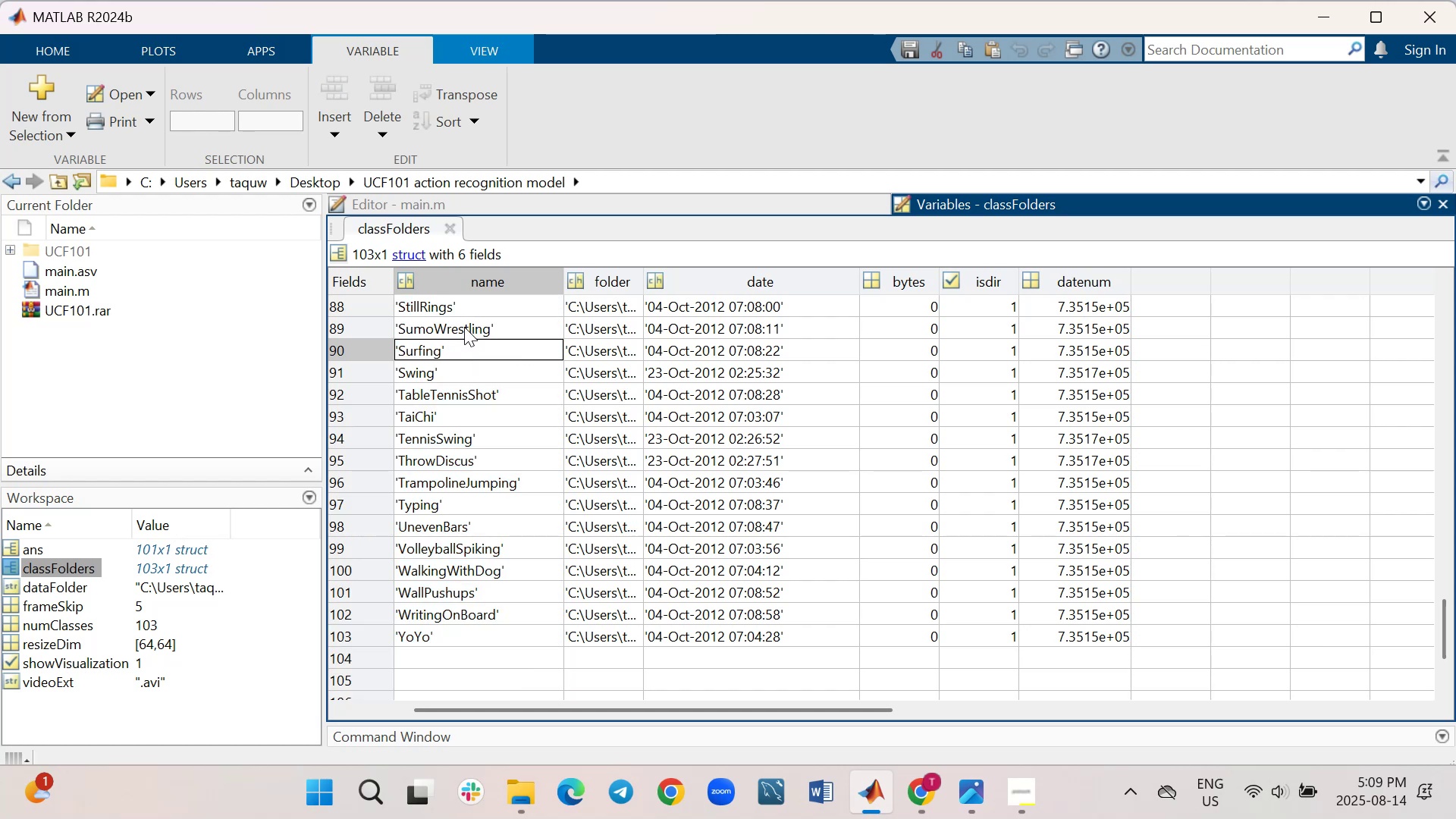 
left_click([538, 708])
 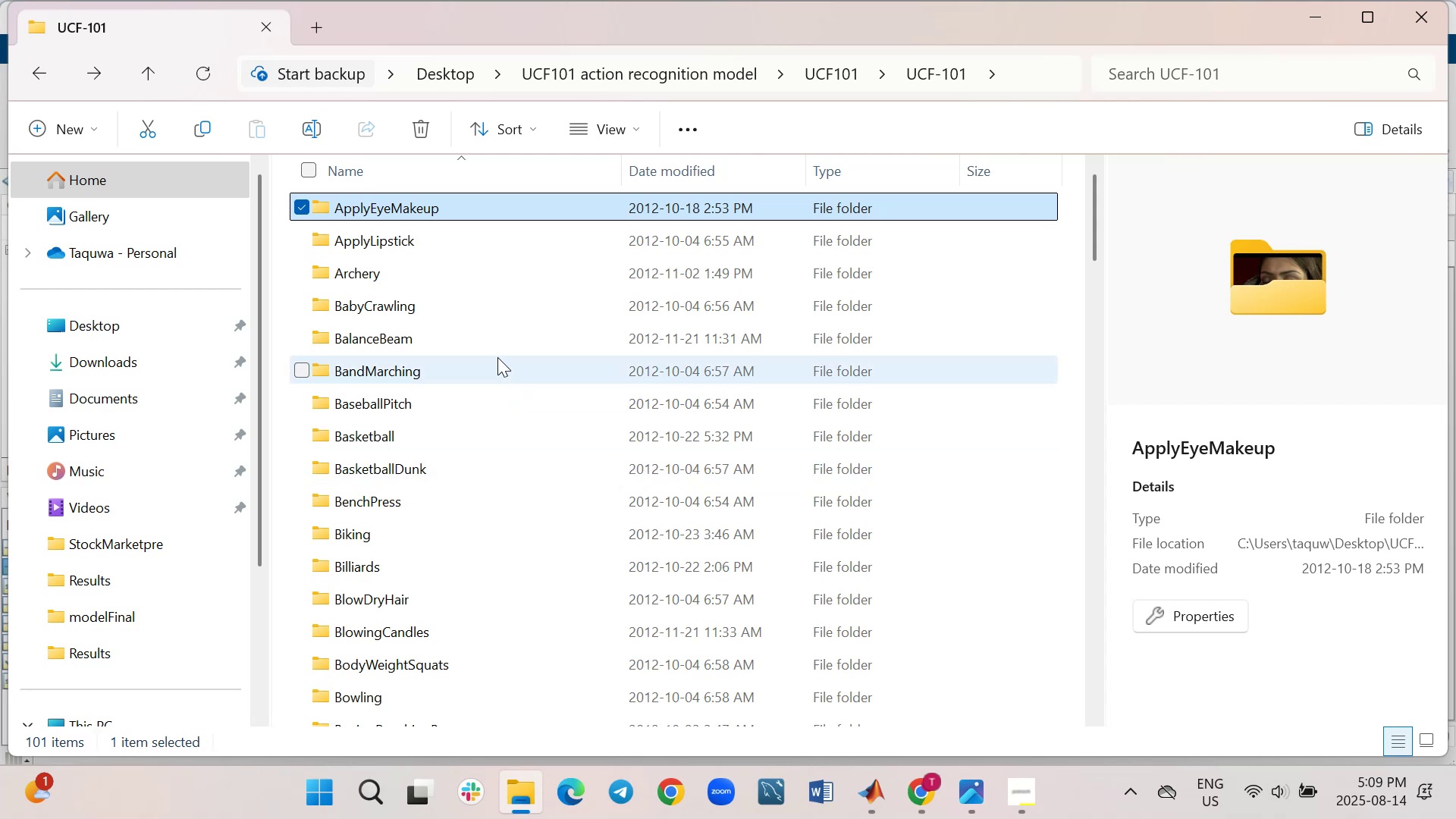 
scroll: coordinate [500, 366], scroll_direction: down, amount: 18.0
 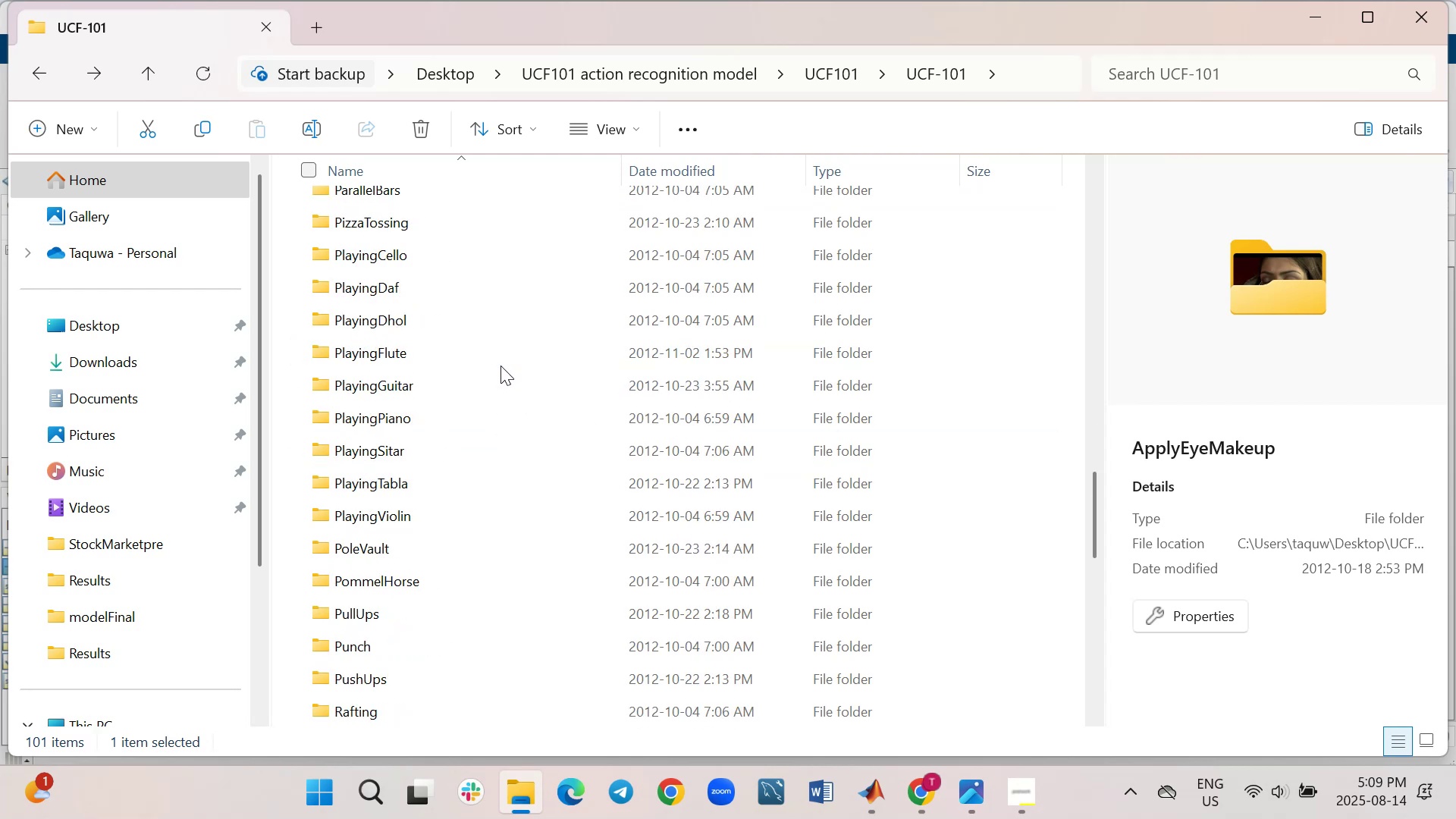 
scroll: coordinate [500, 367], scroll_direction: down, amount: 8.0
 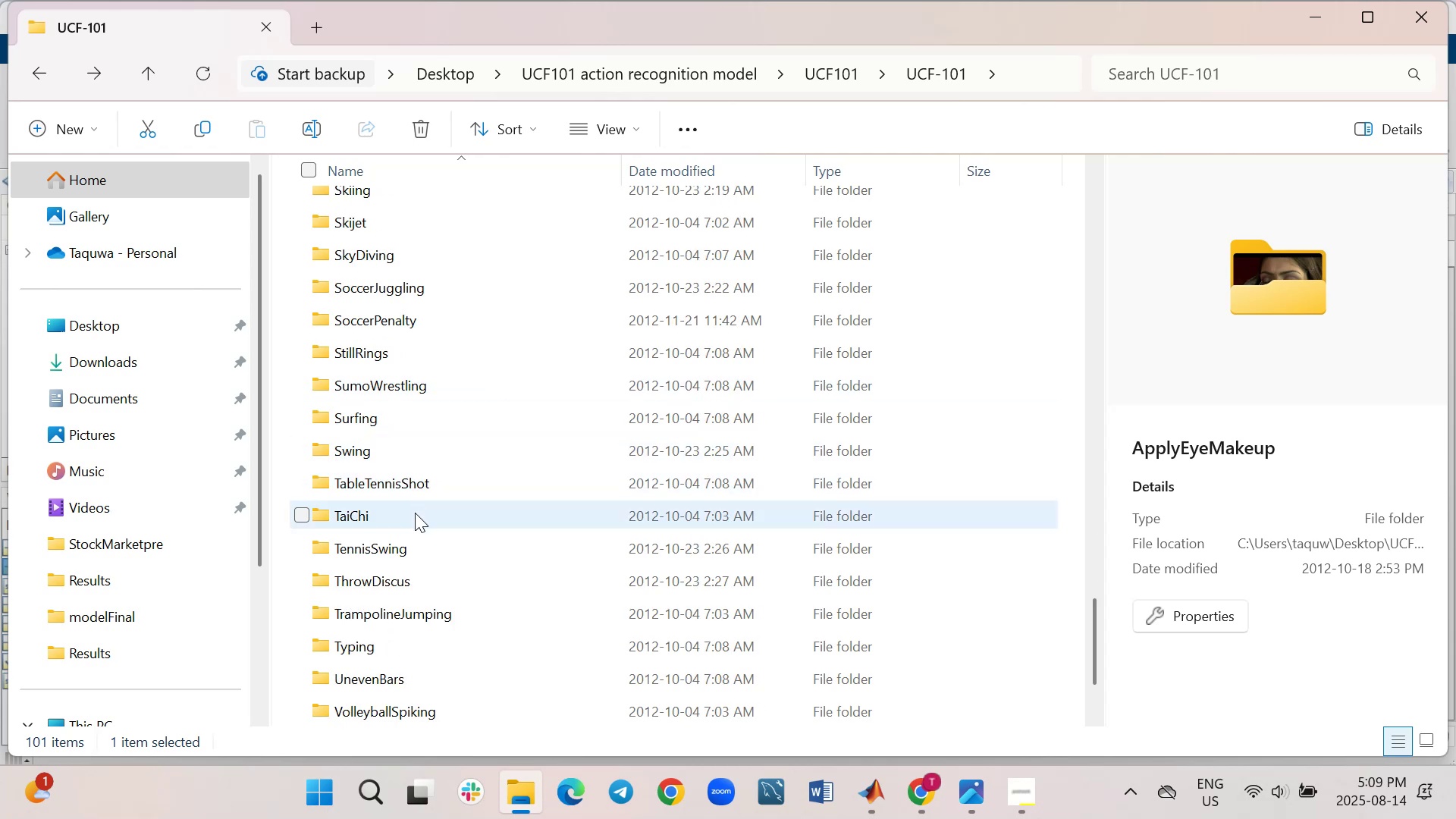 
double_click([415, 513])
 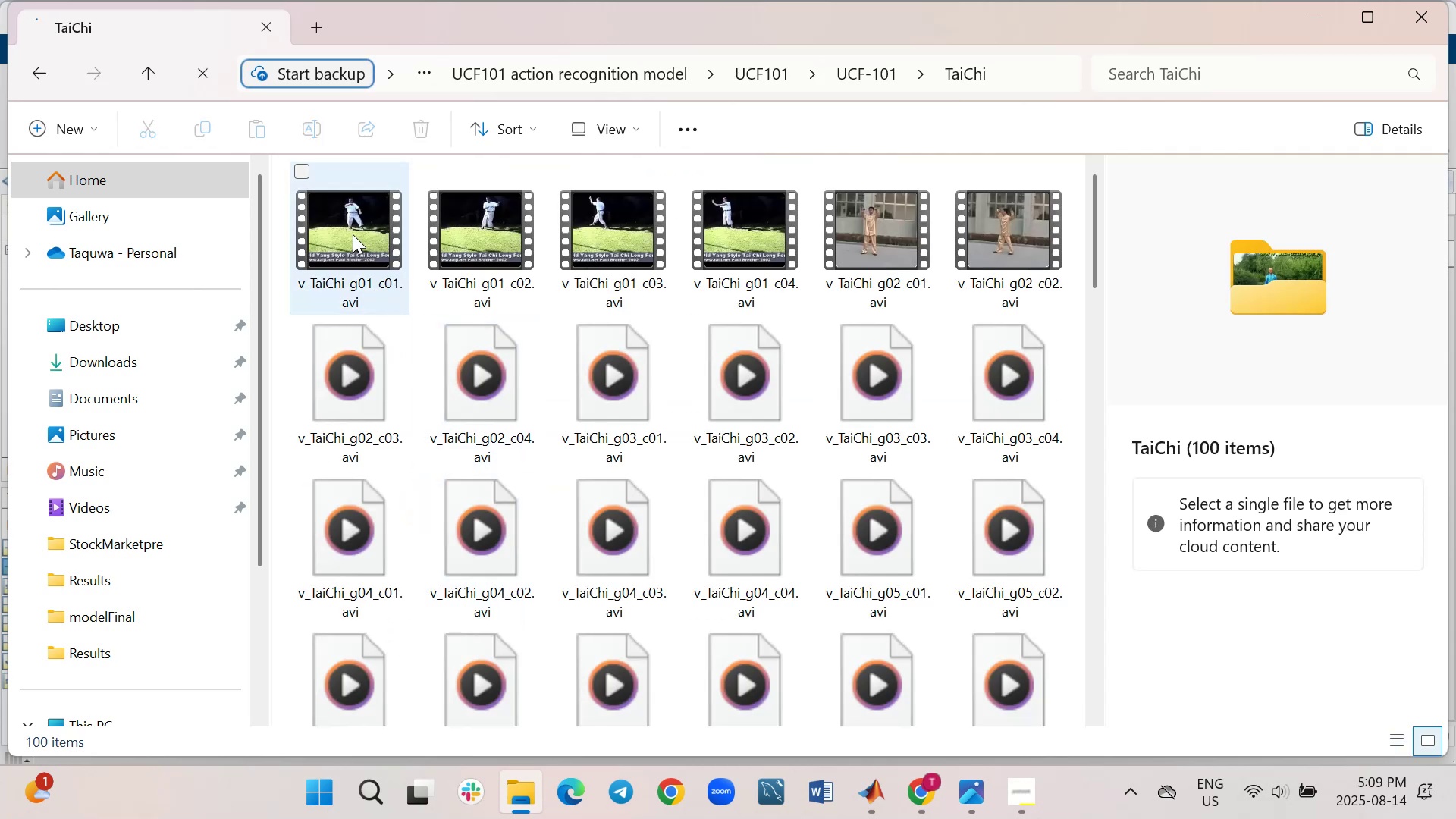 
double_click([353, 234])
 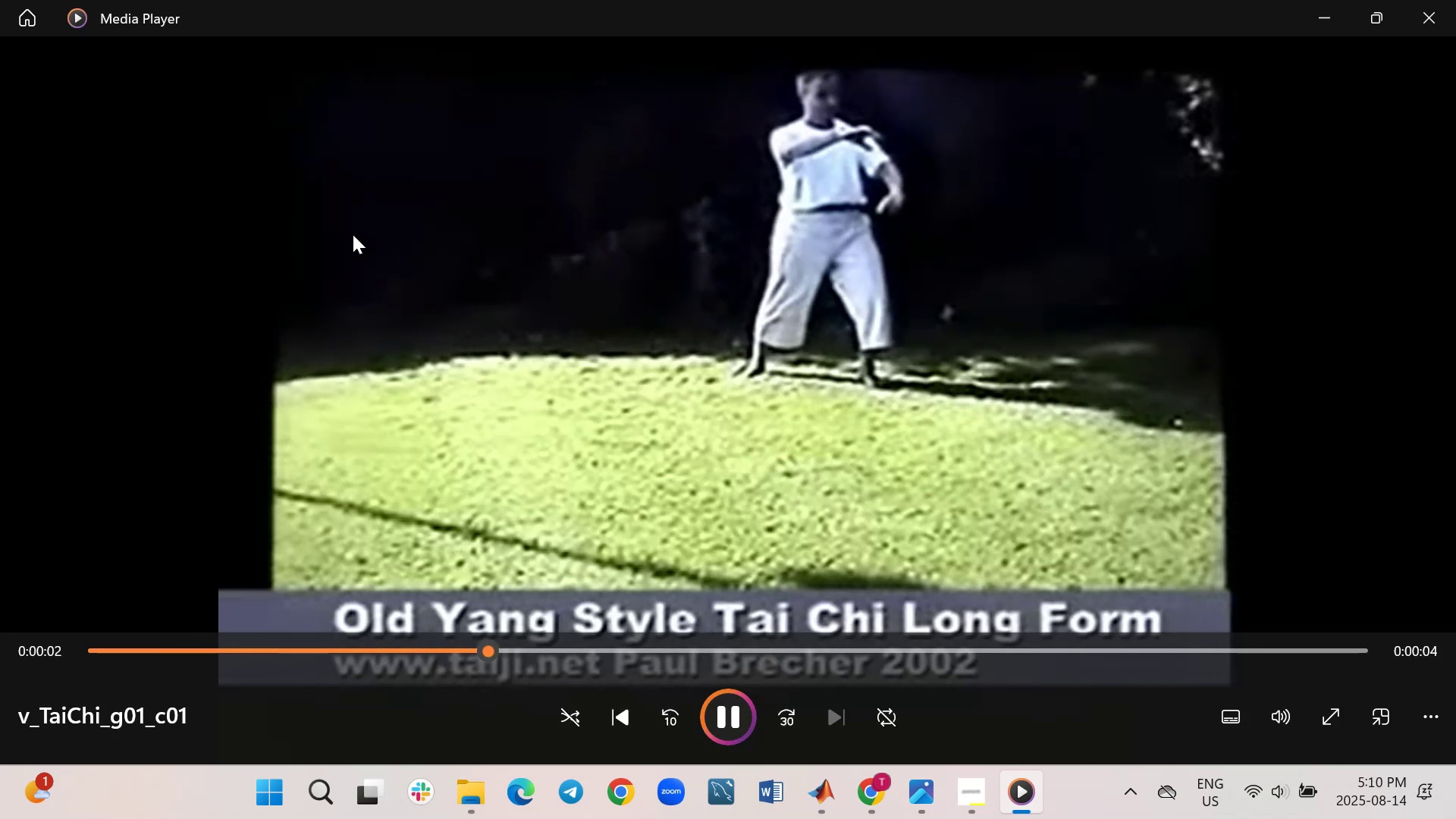 
wait(7.83)
 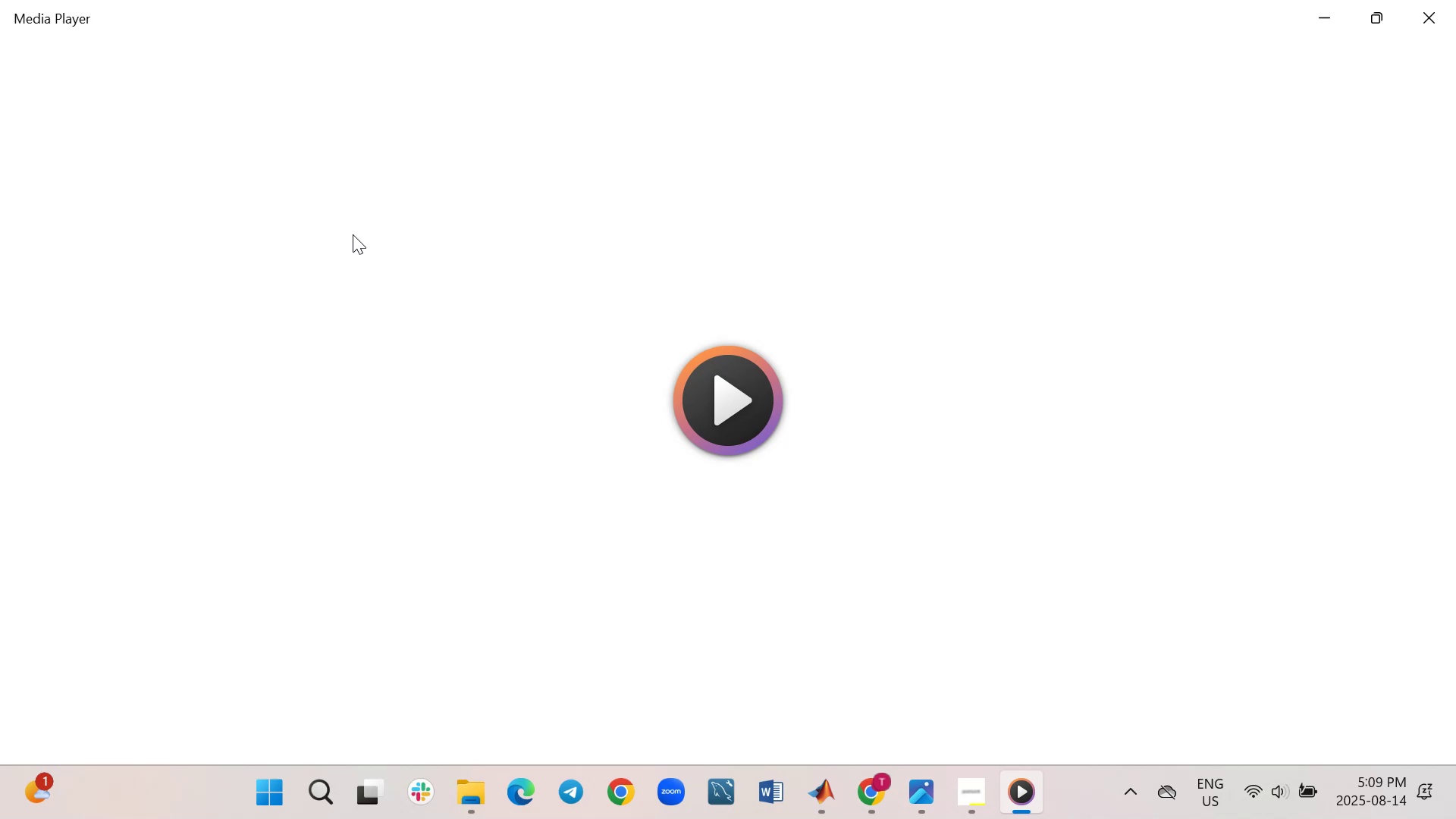 
left_click([1413, 20])
 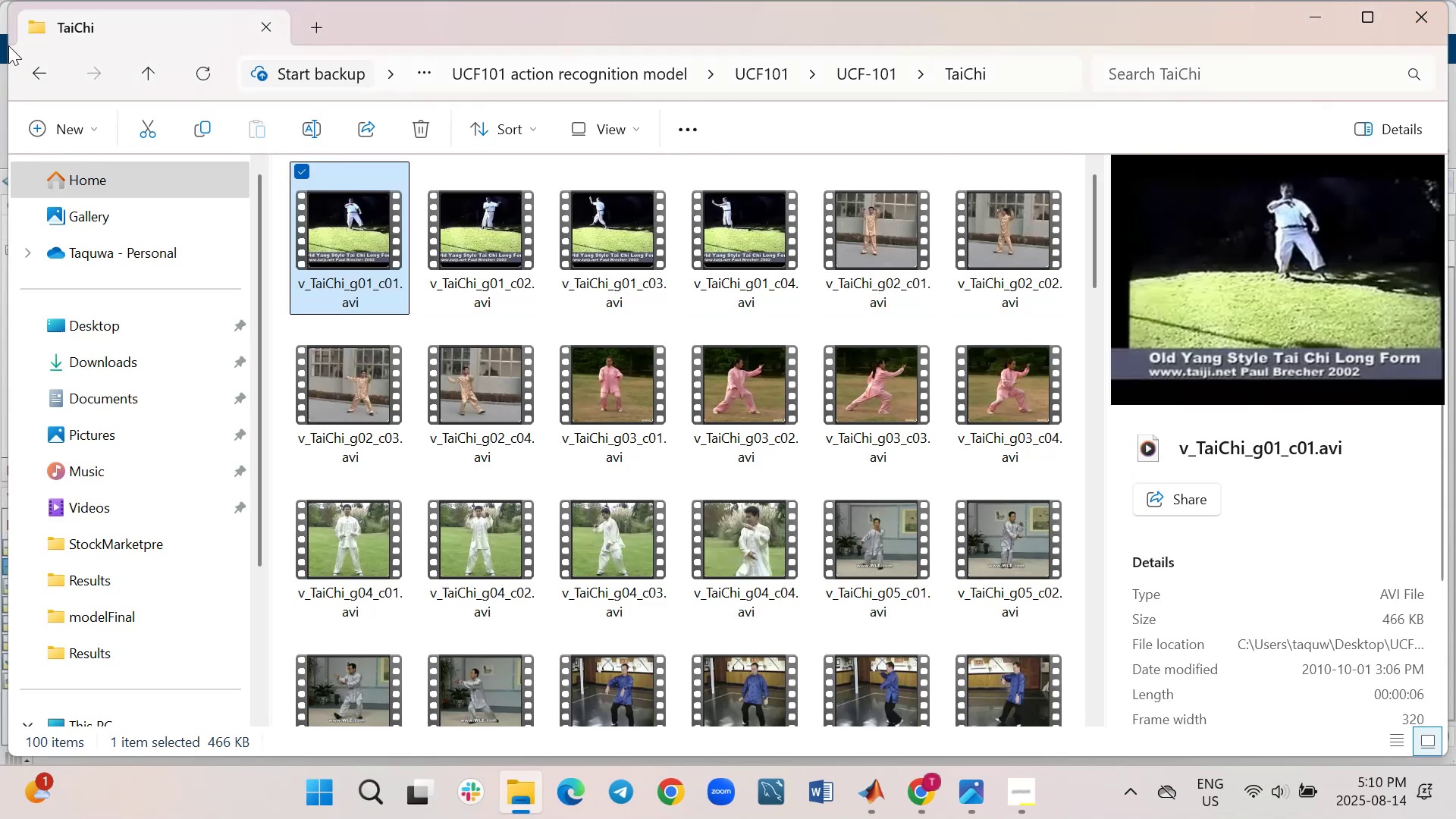 
left_click([36, 71])
 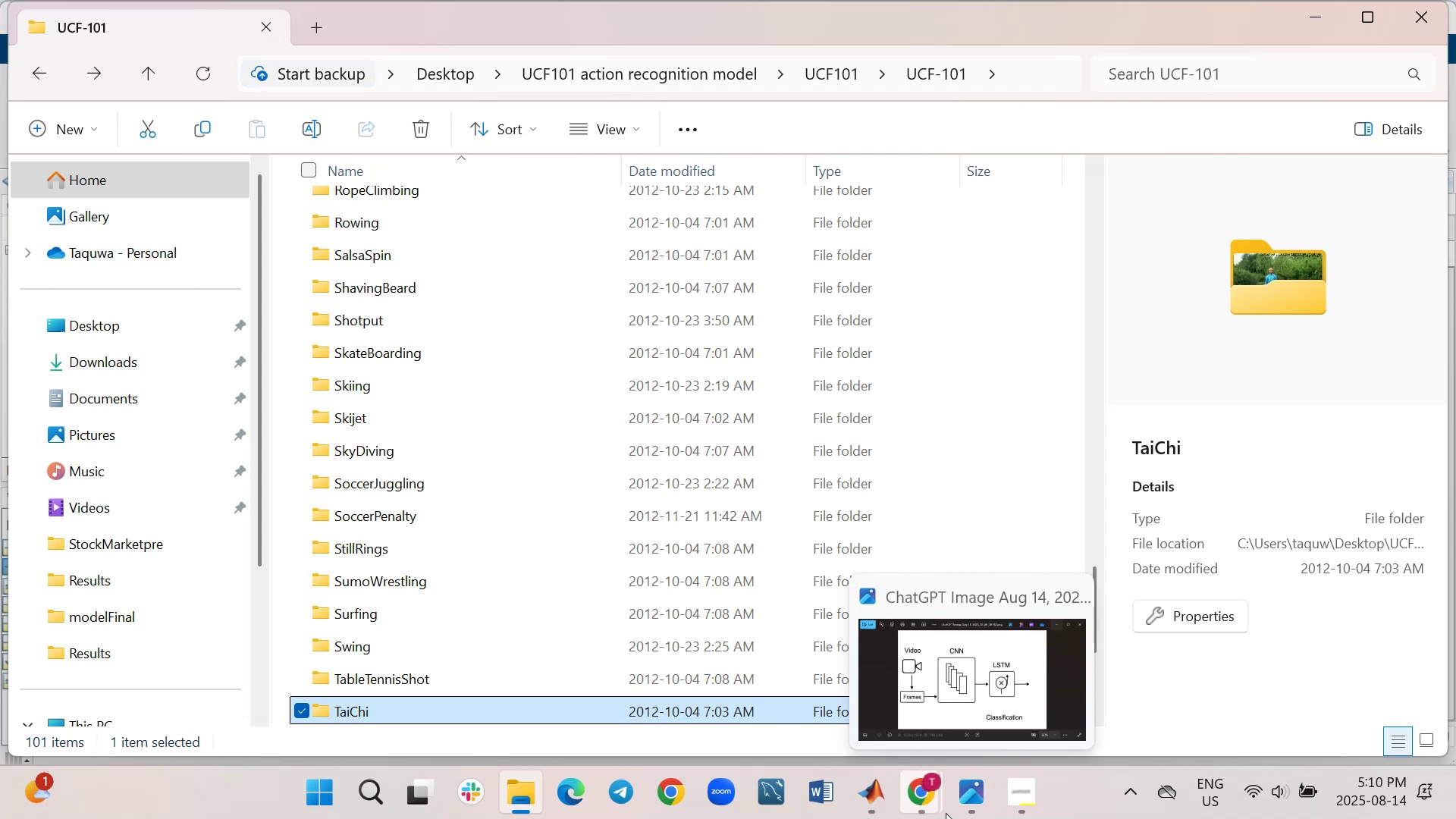 
left_click([877, 686])
 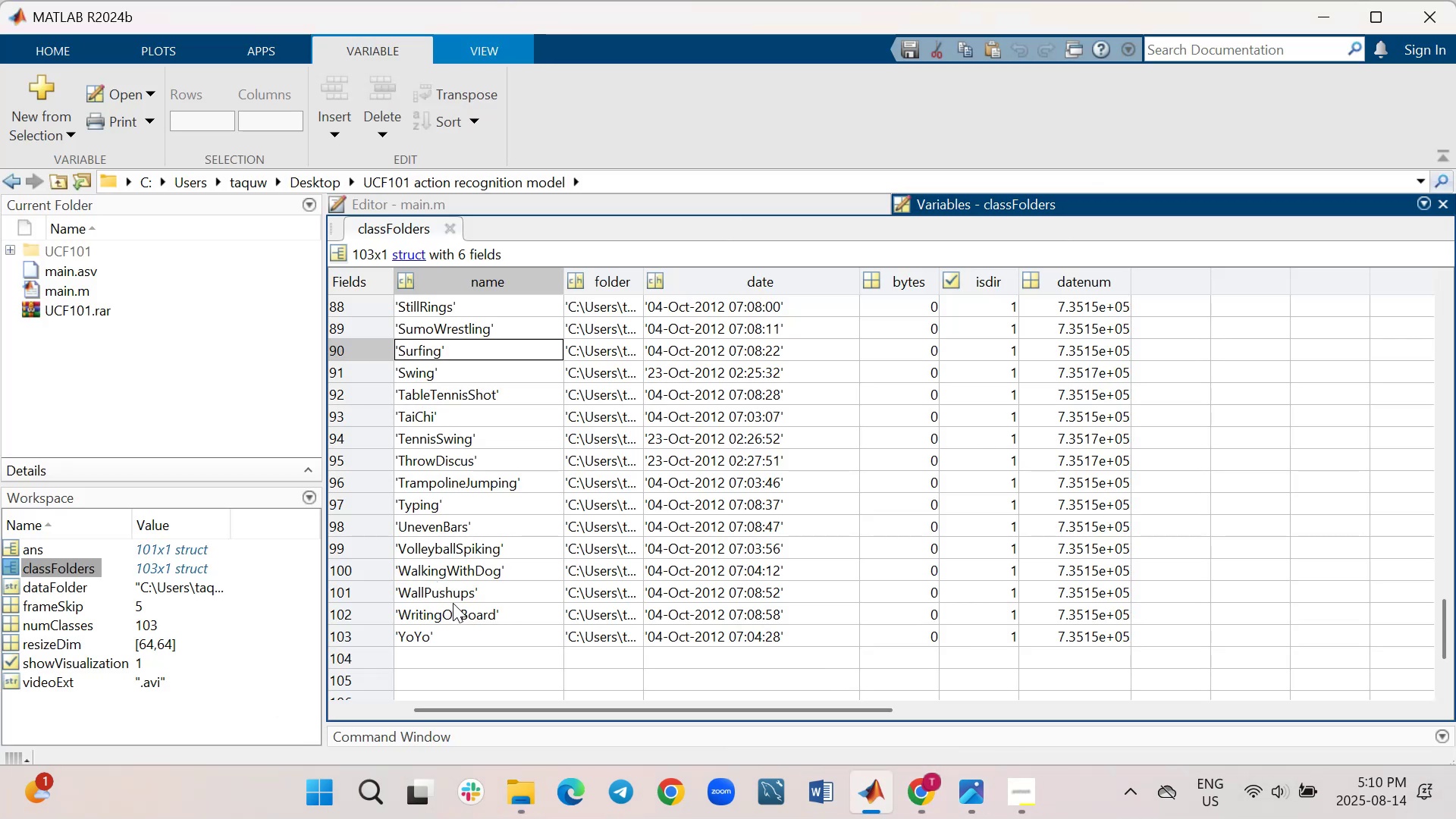 
wait(6.66)
 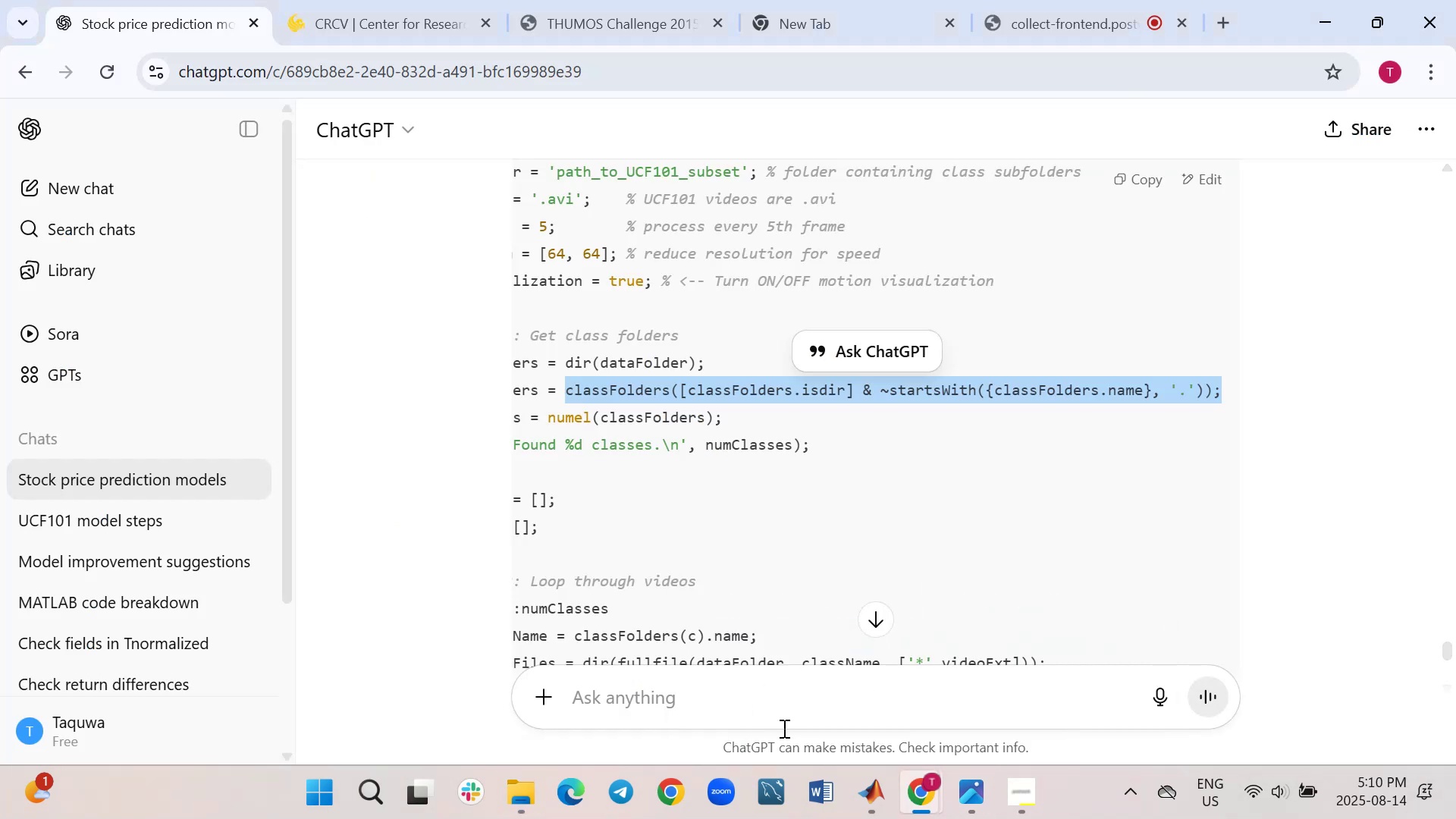 
scroll: coordinate [529, 527], scroll_direction: up, amount: 16.0
 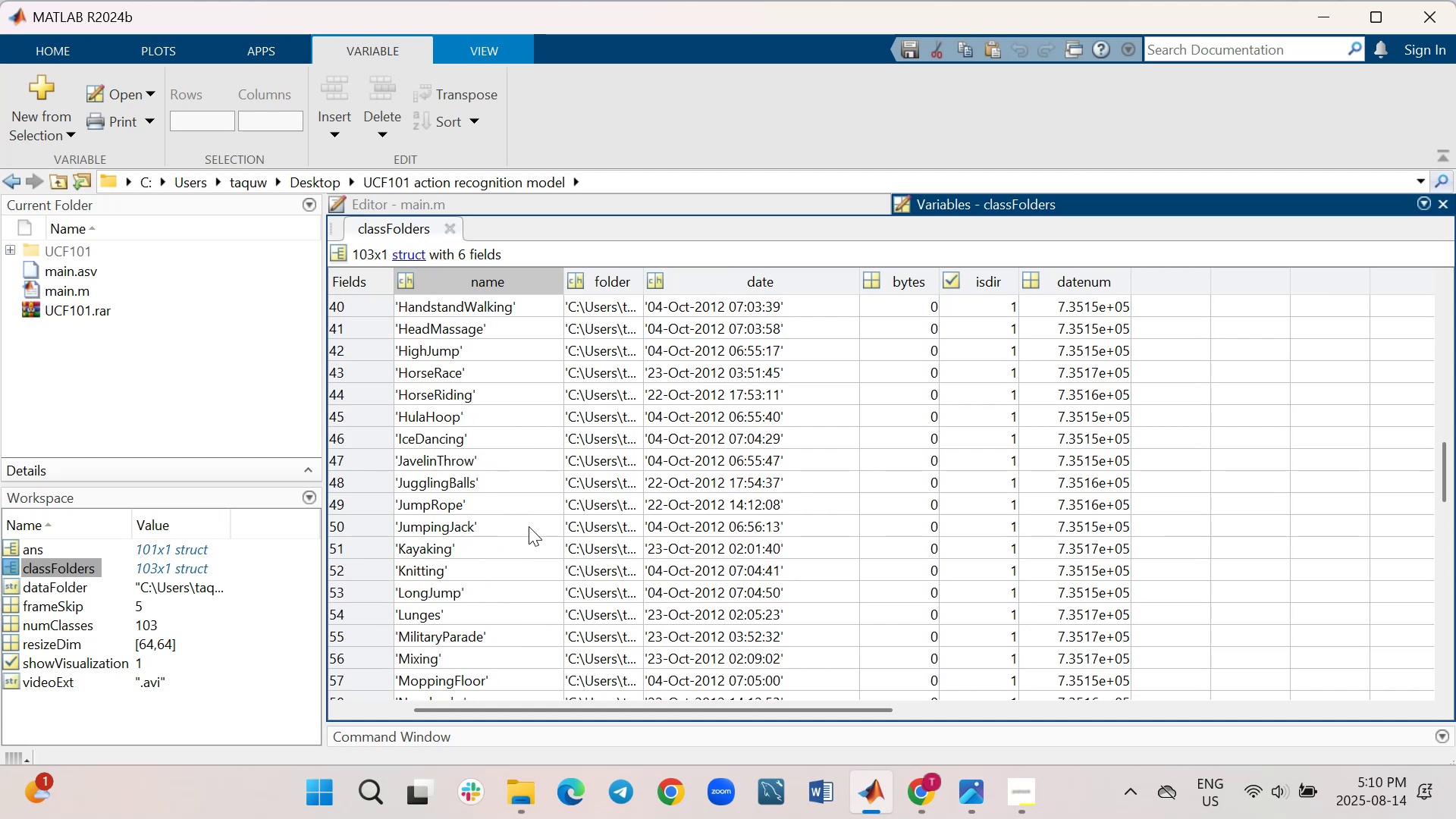 
scroll: coordinate [529, 525], scroll_direction: up, amount: 11.0
 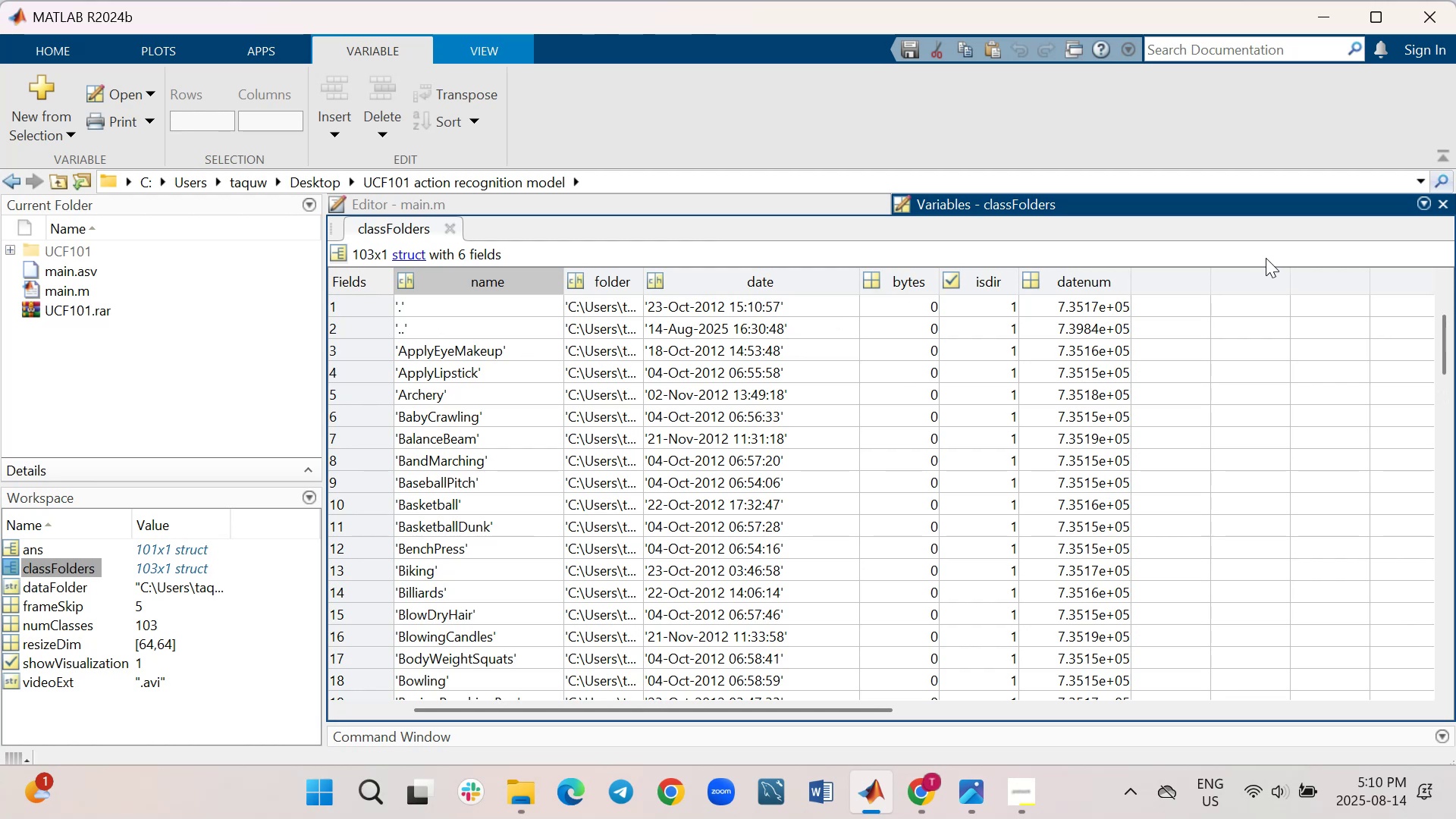 
wait(5.02)
 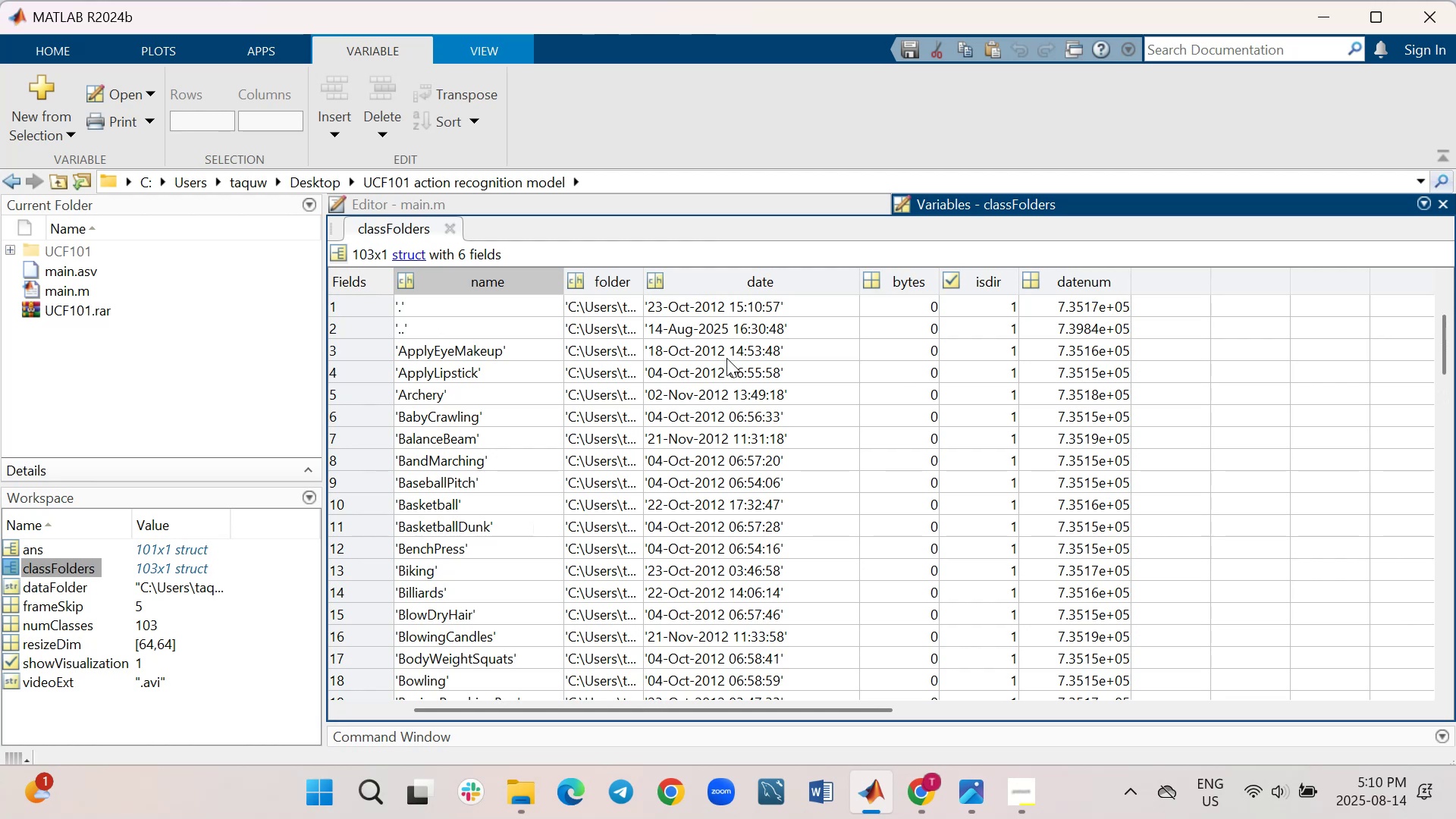 
left_click([557, 202])
 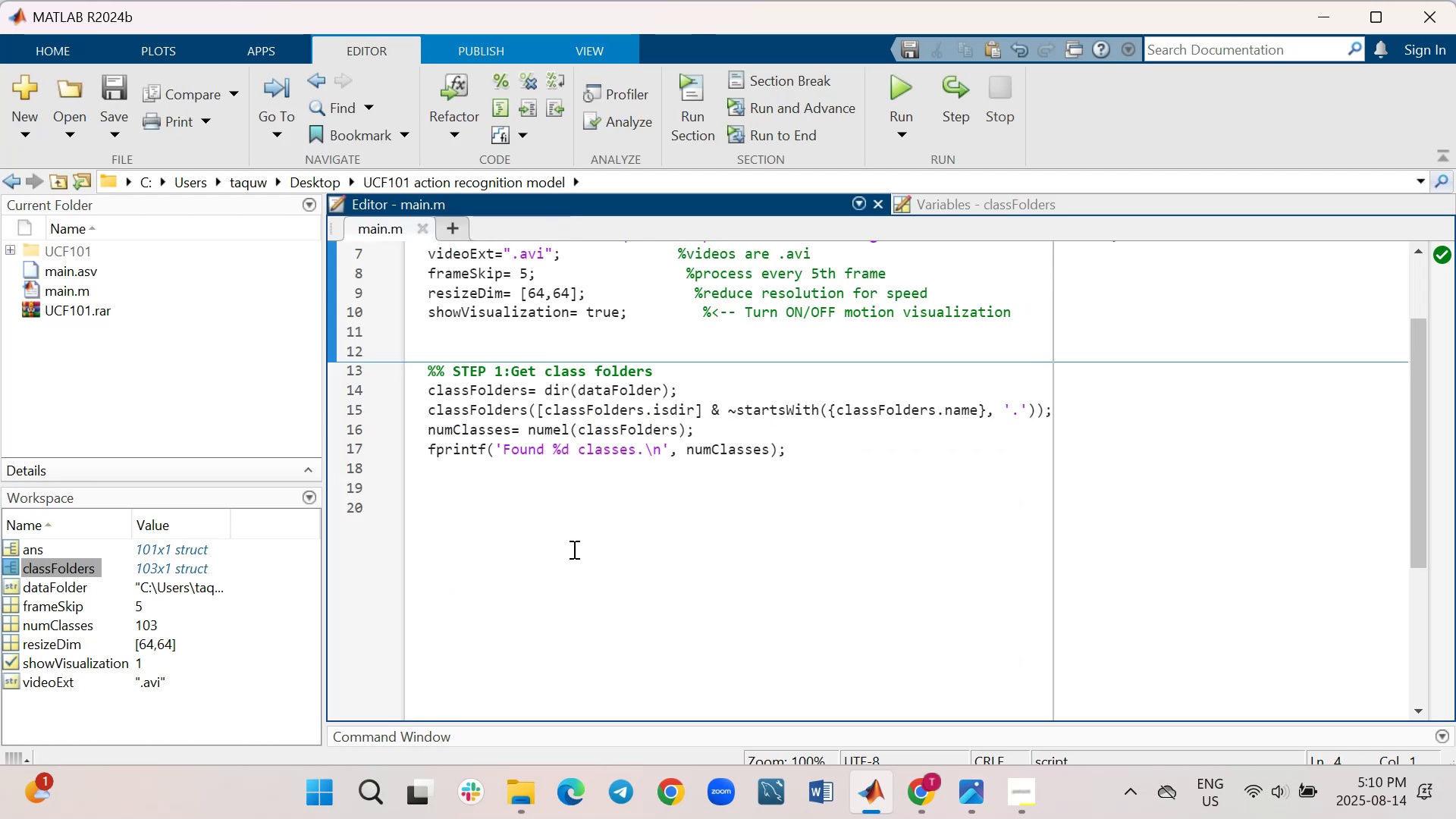 
left_click([563, 500])
 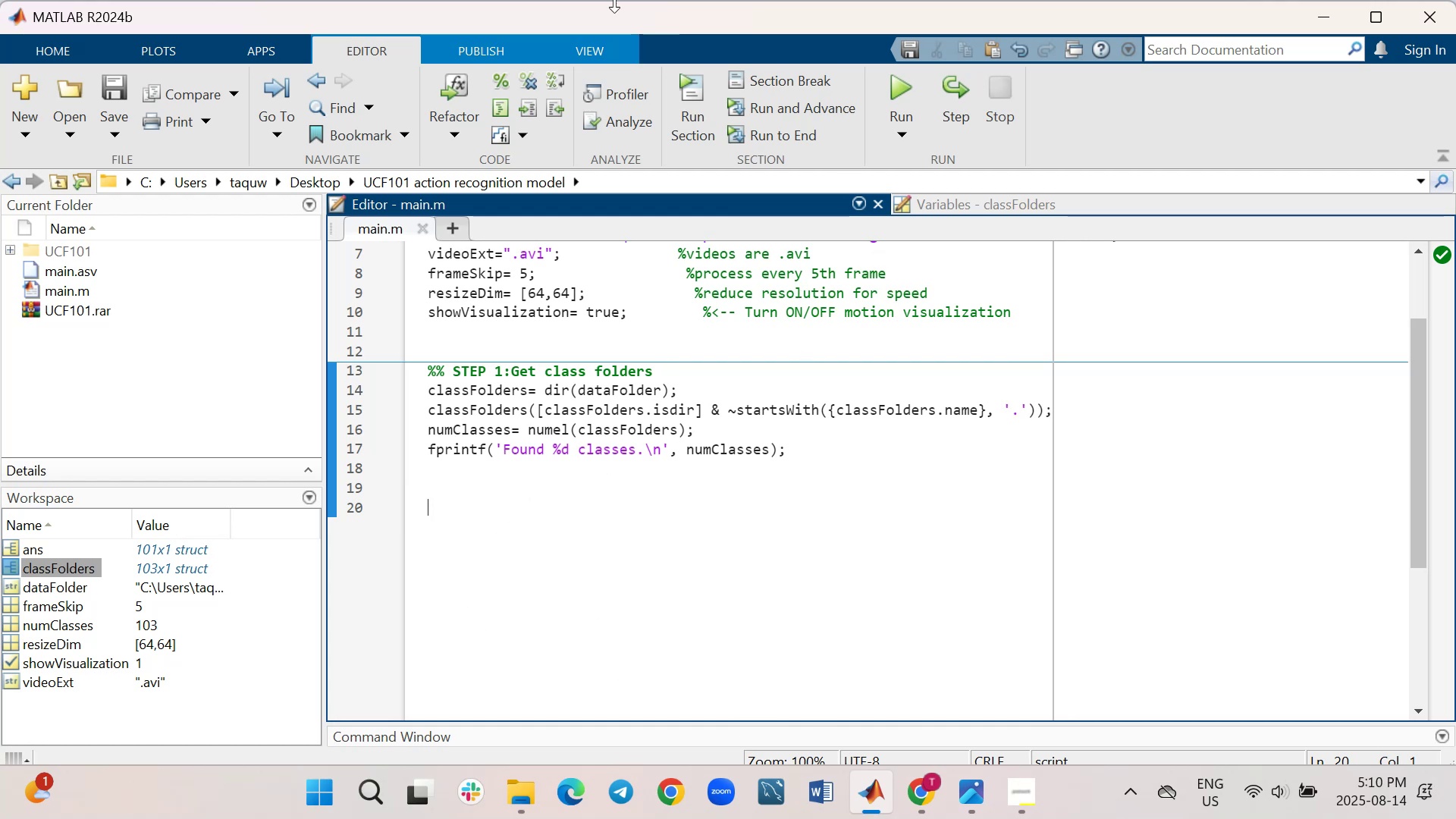 
wait(15.95)
 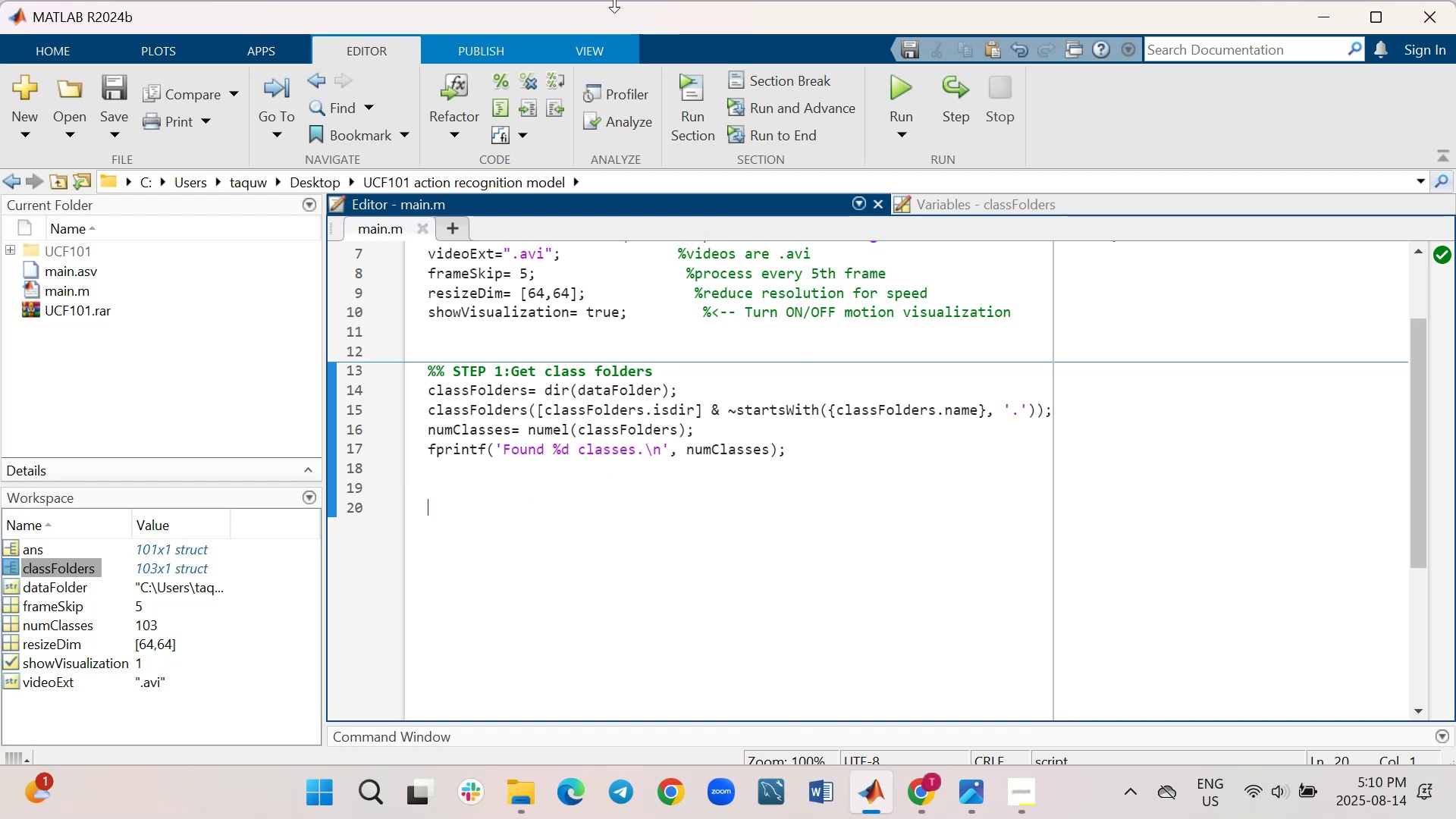 
type(features)
 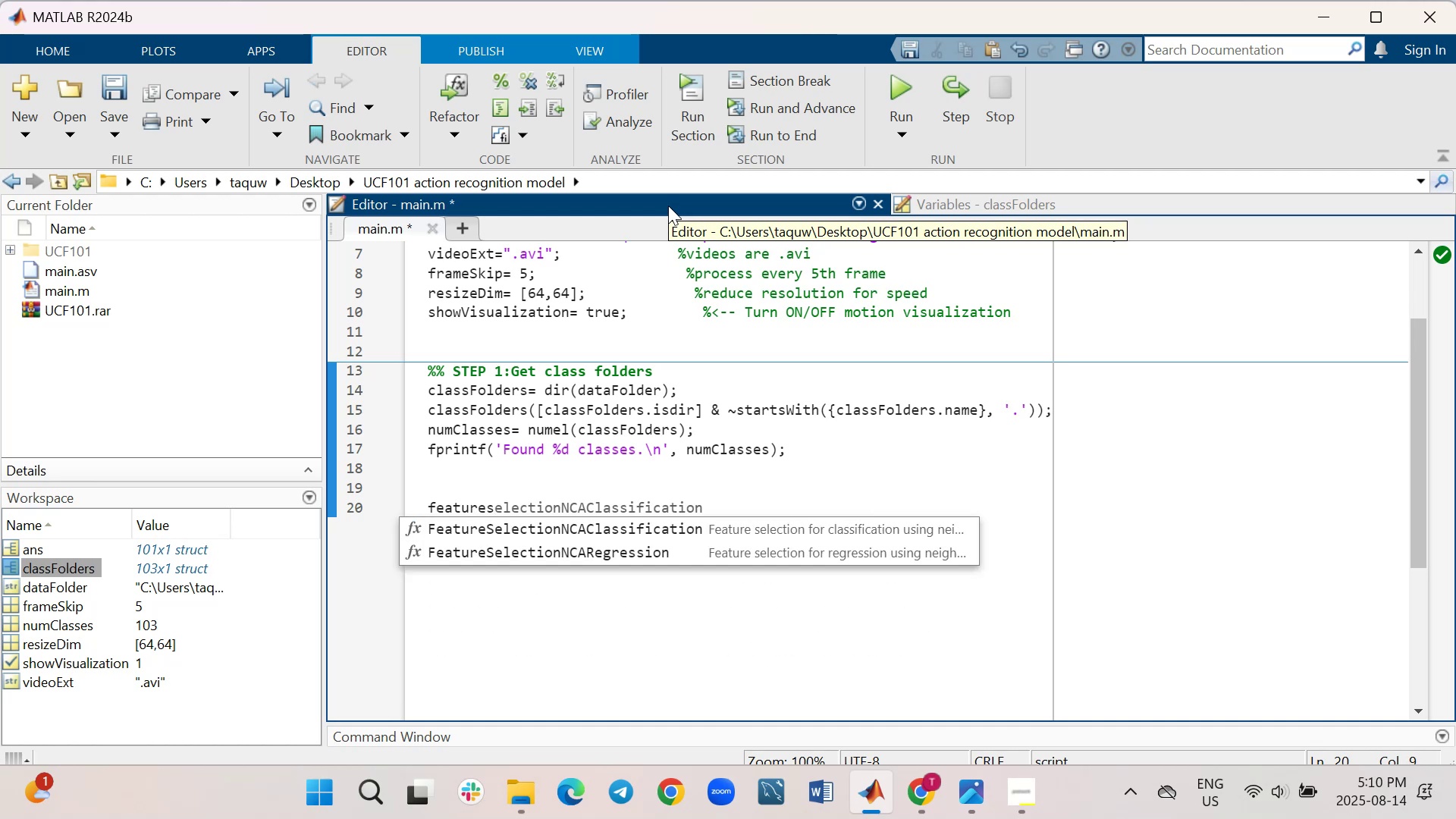 
wait(6.31)
 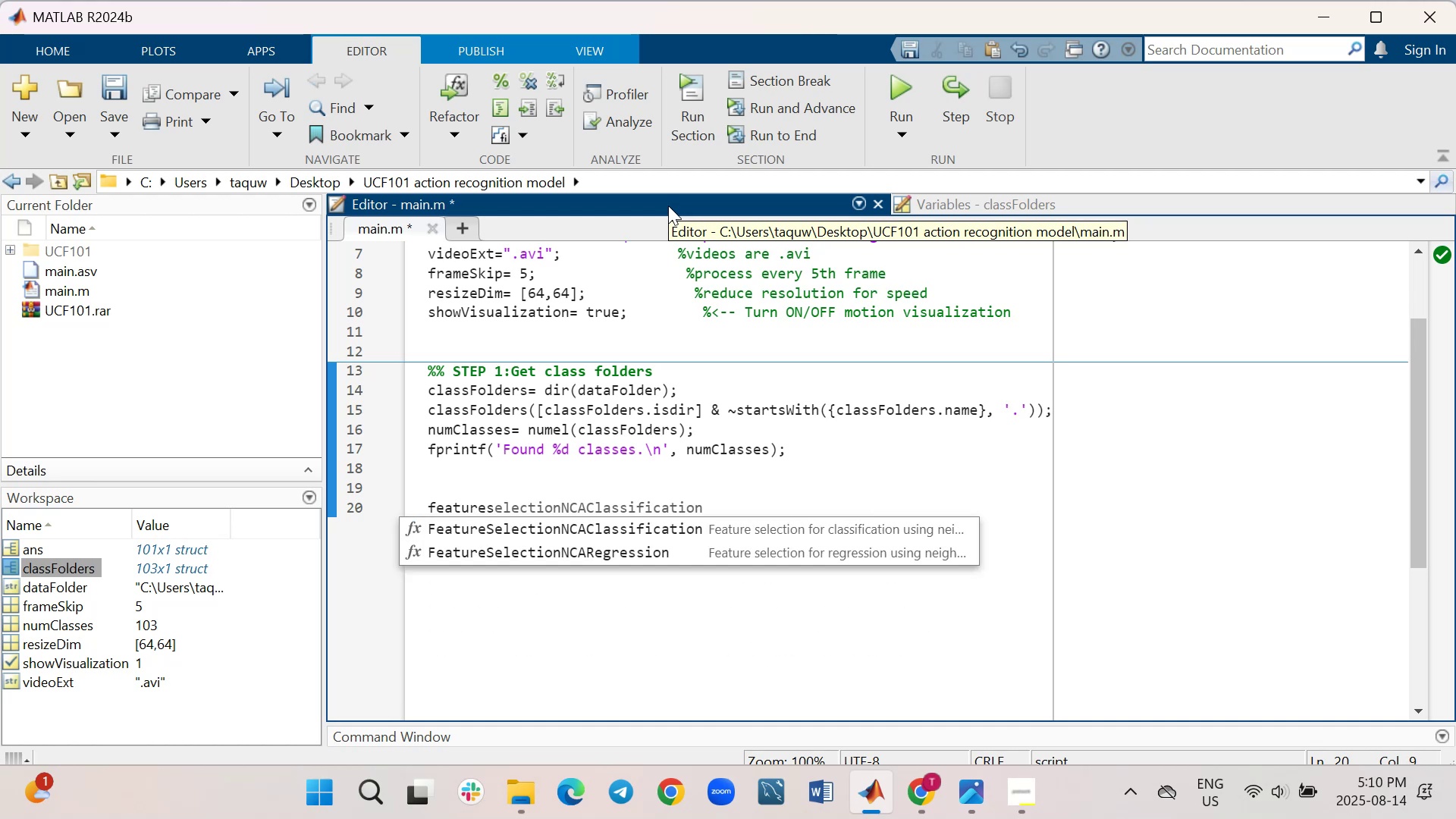 
key(Equal)
 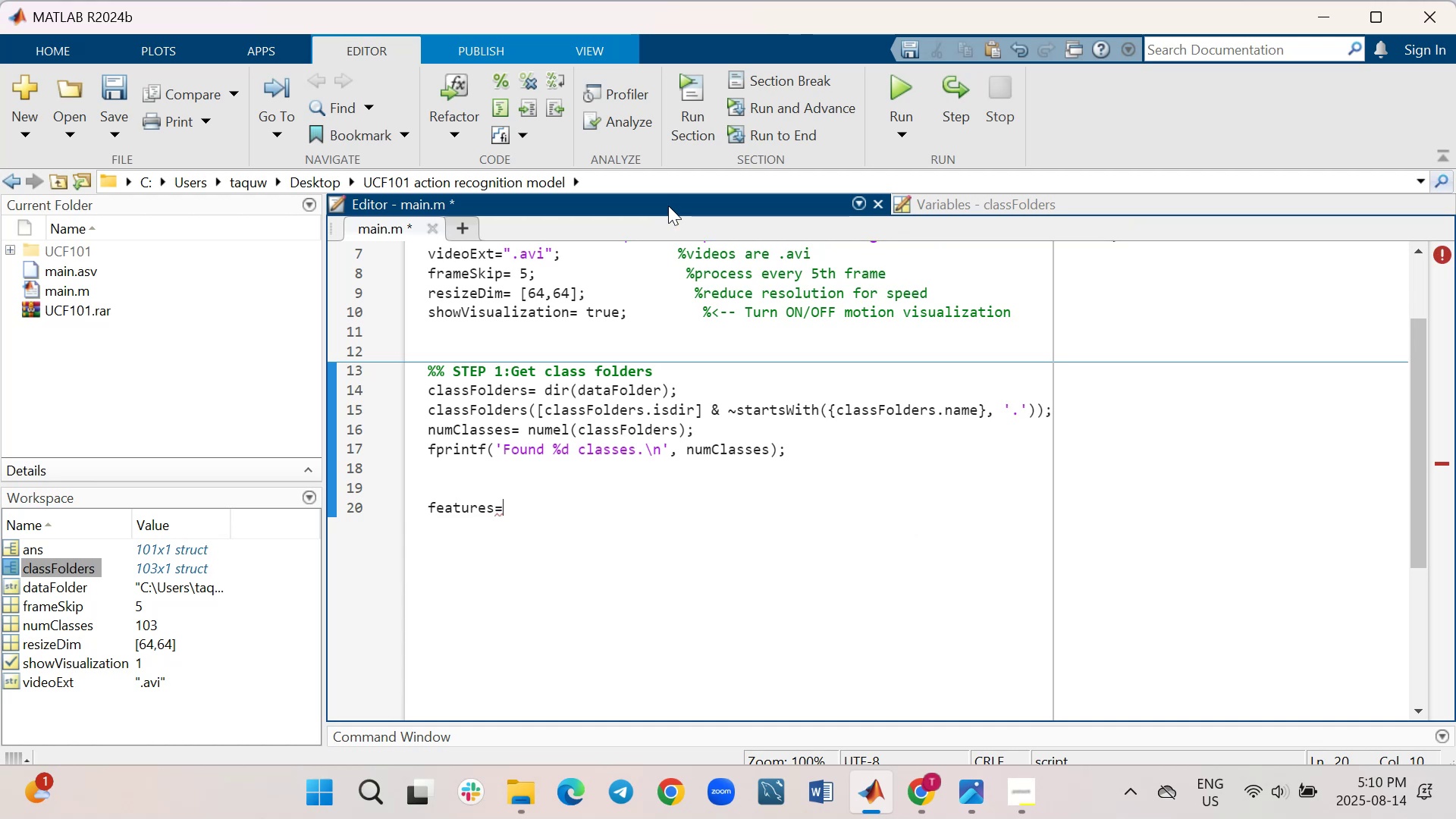 
key(Space)
 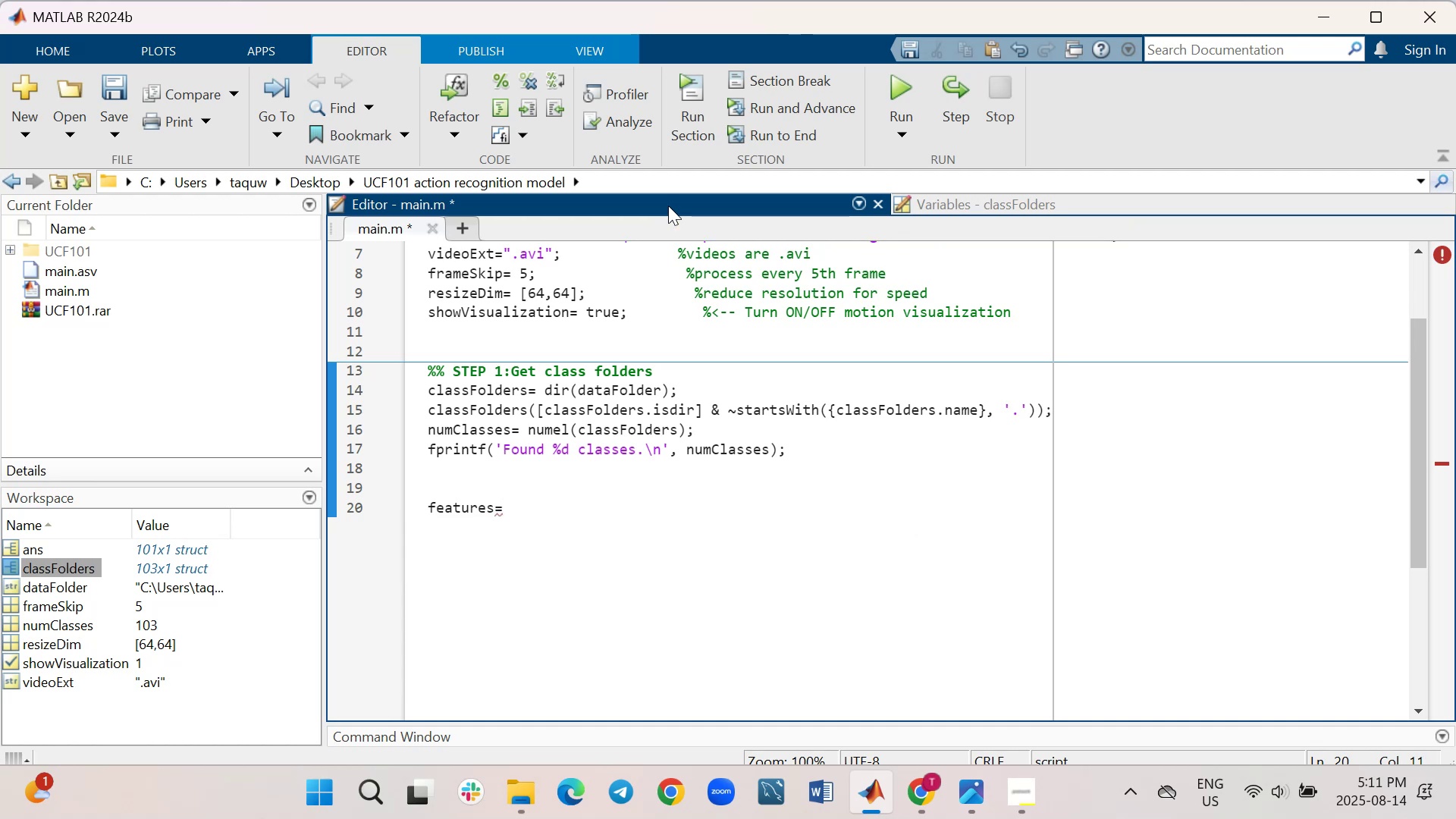 
key(BracketLeft)
 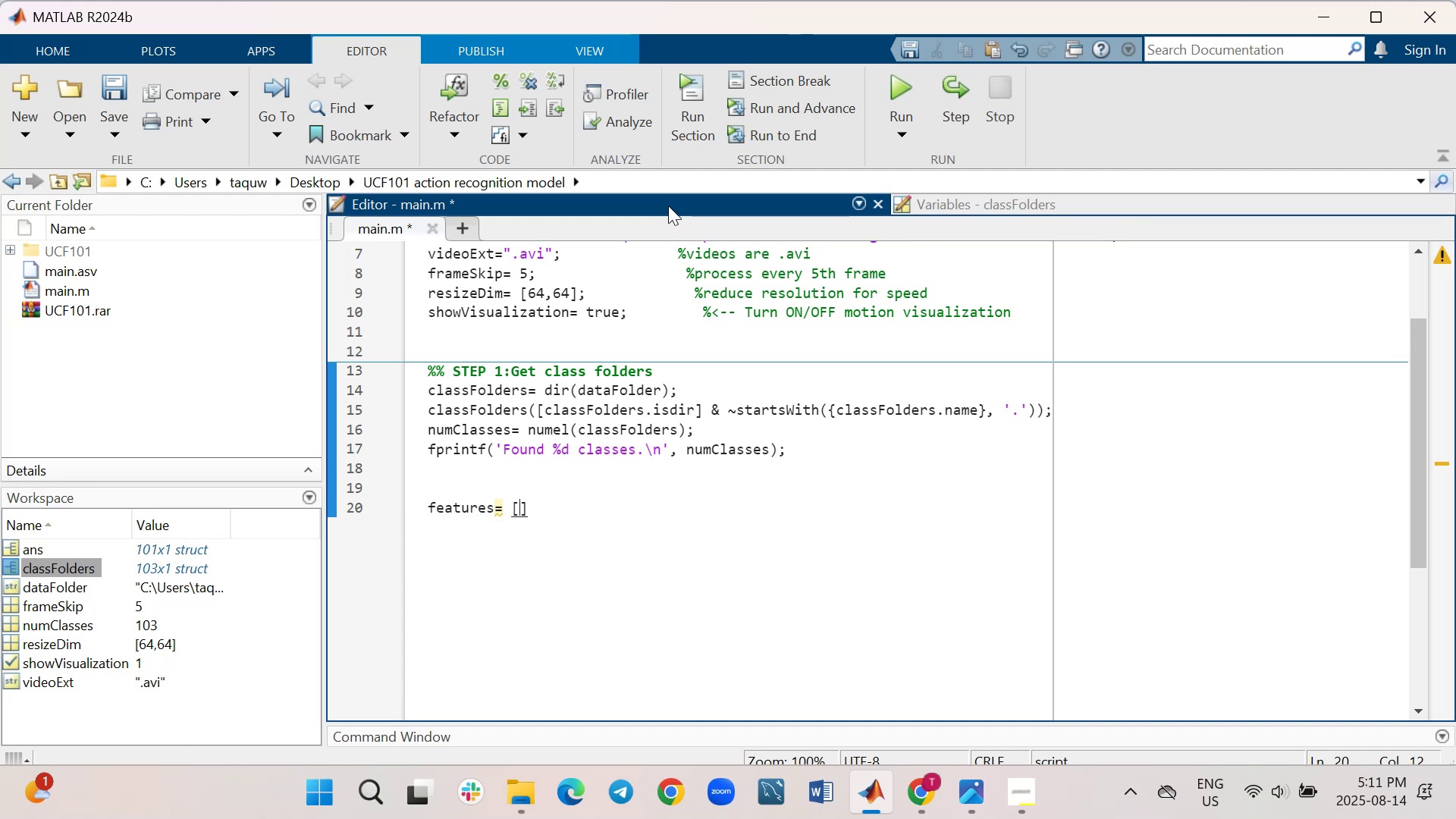 
key(BracketRight)
 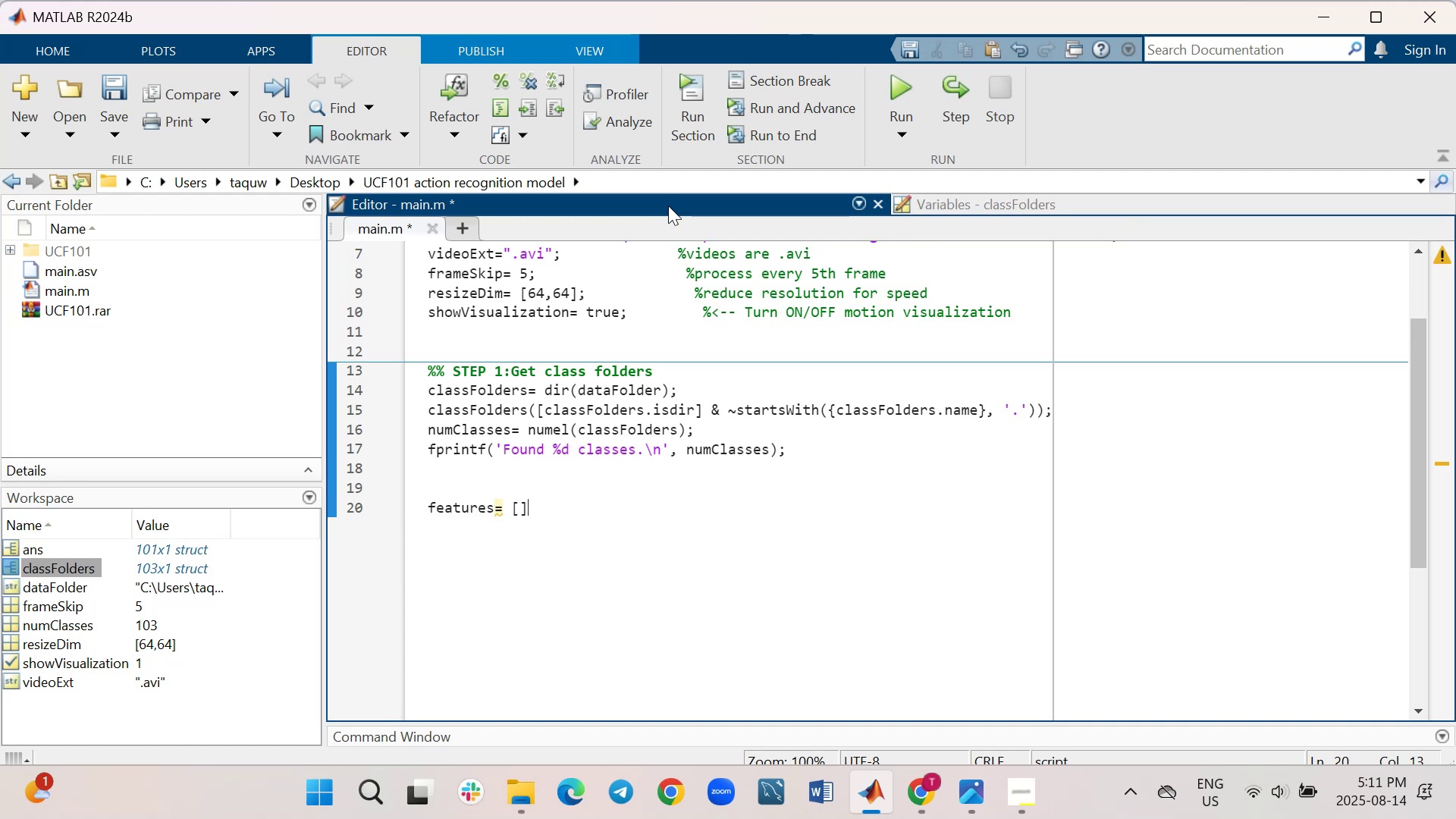 
key(Semicolon)
 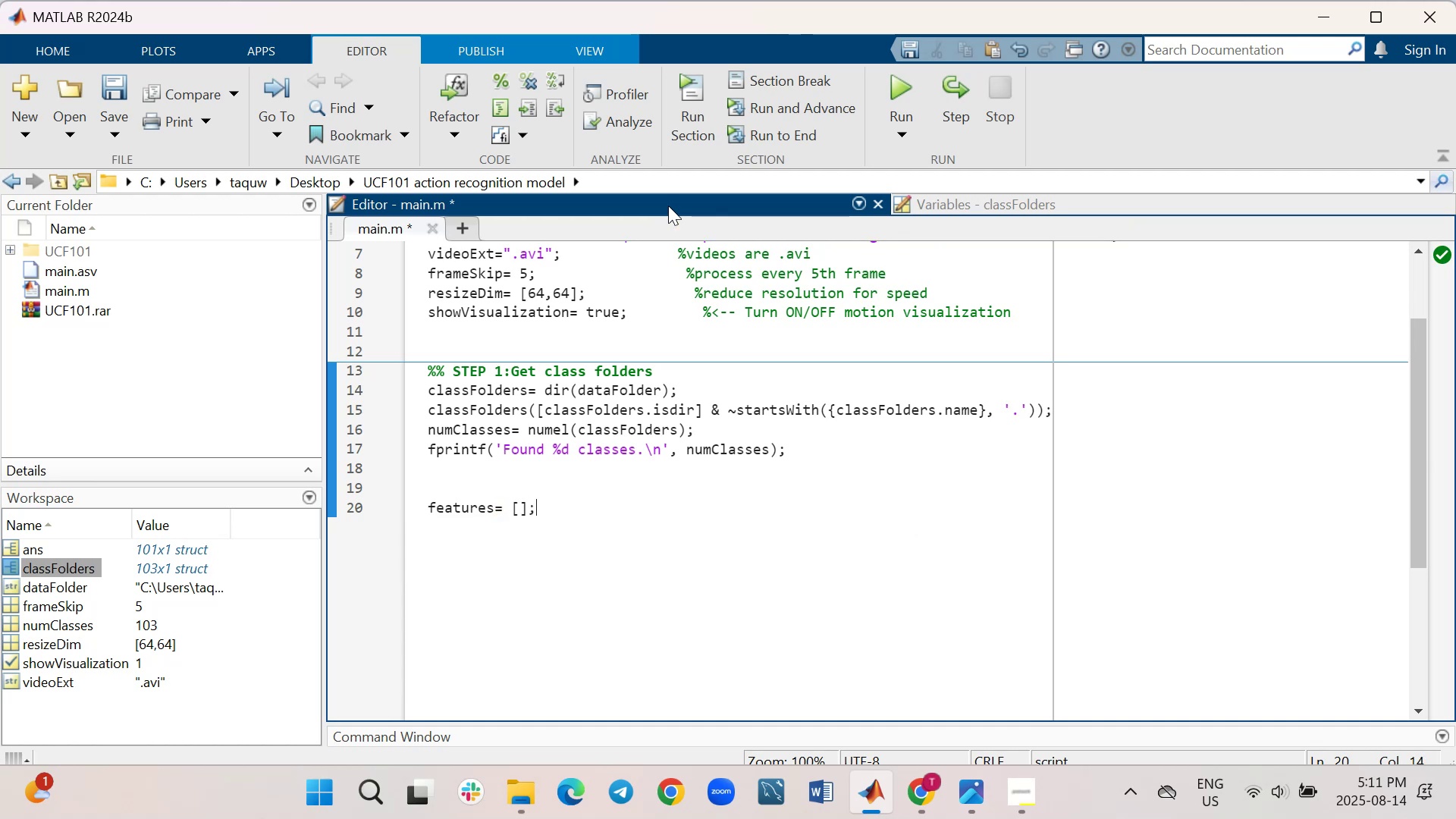 
hold_key(key=ShiftRight, duration=0.3)
 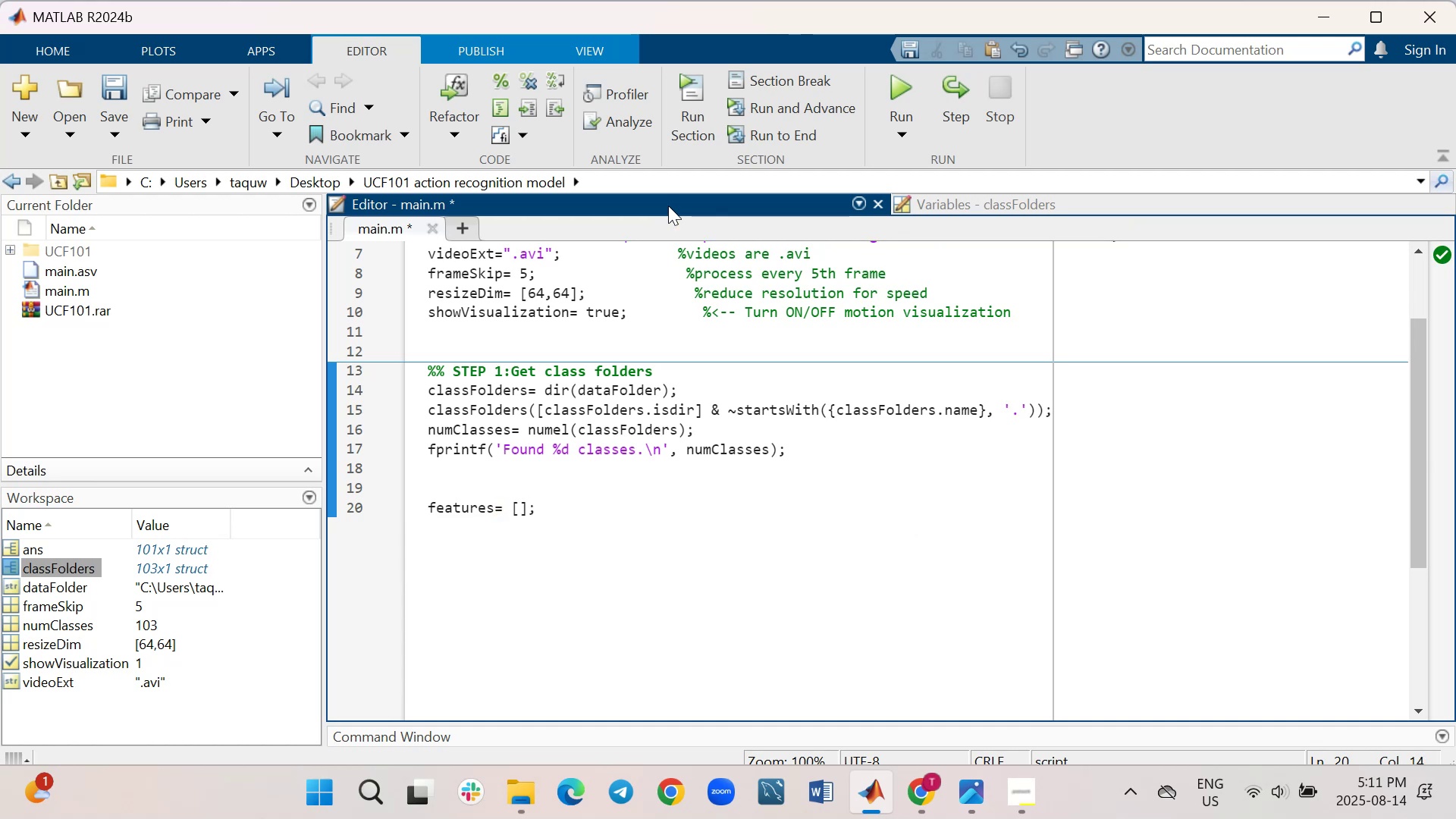 
key(Enter)
 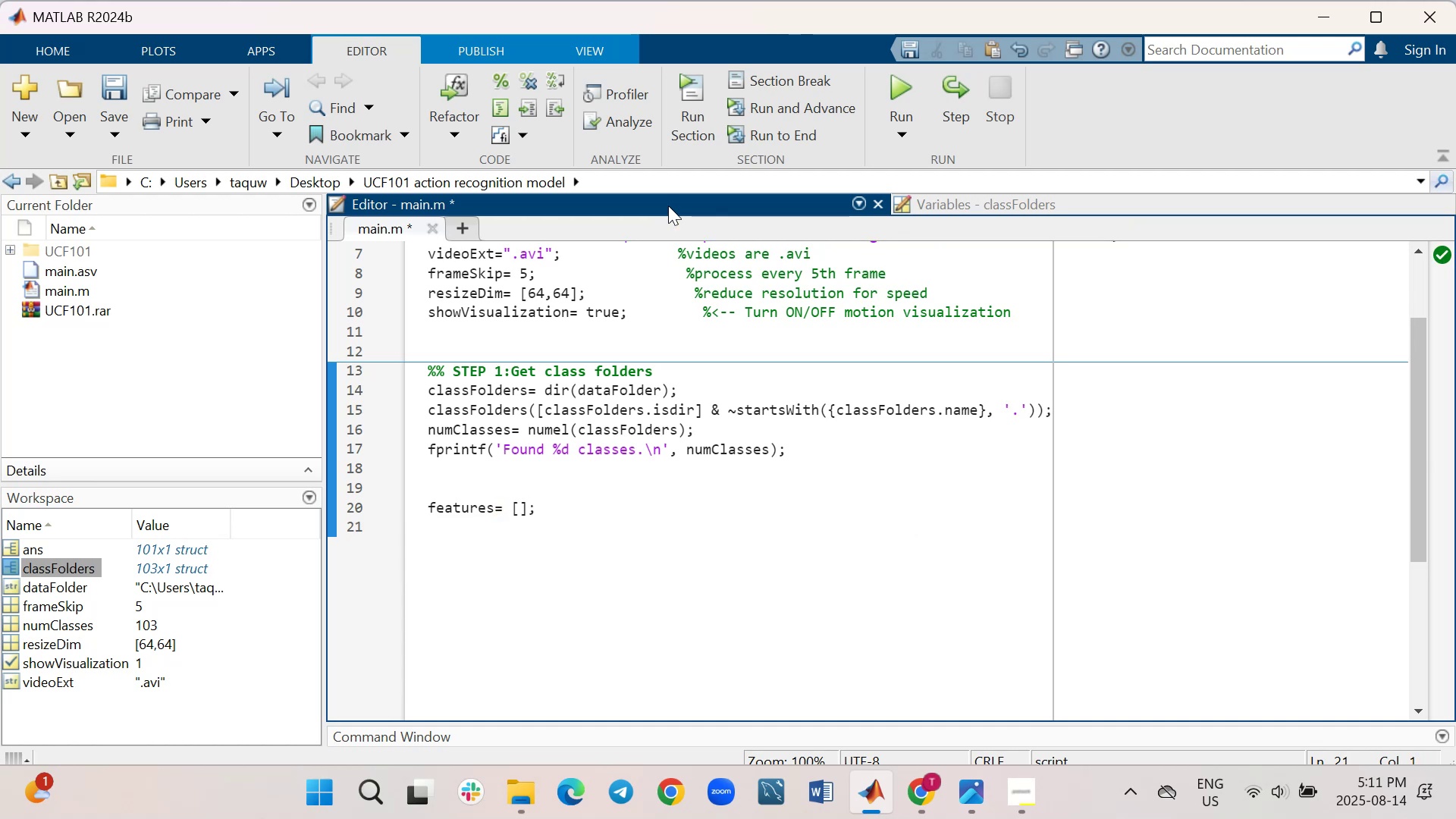 
type(labels=[];)
 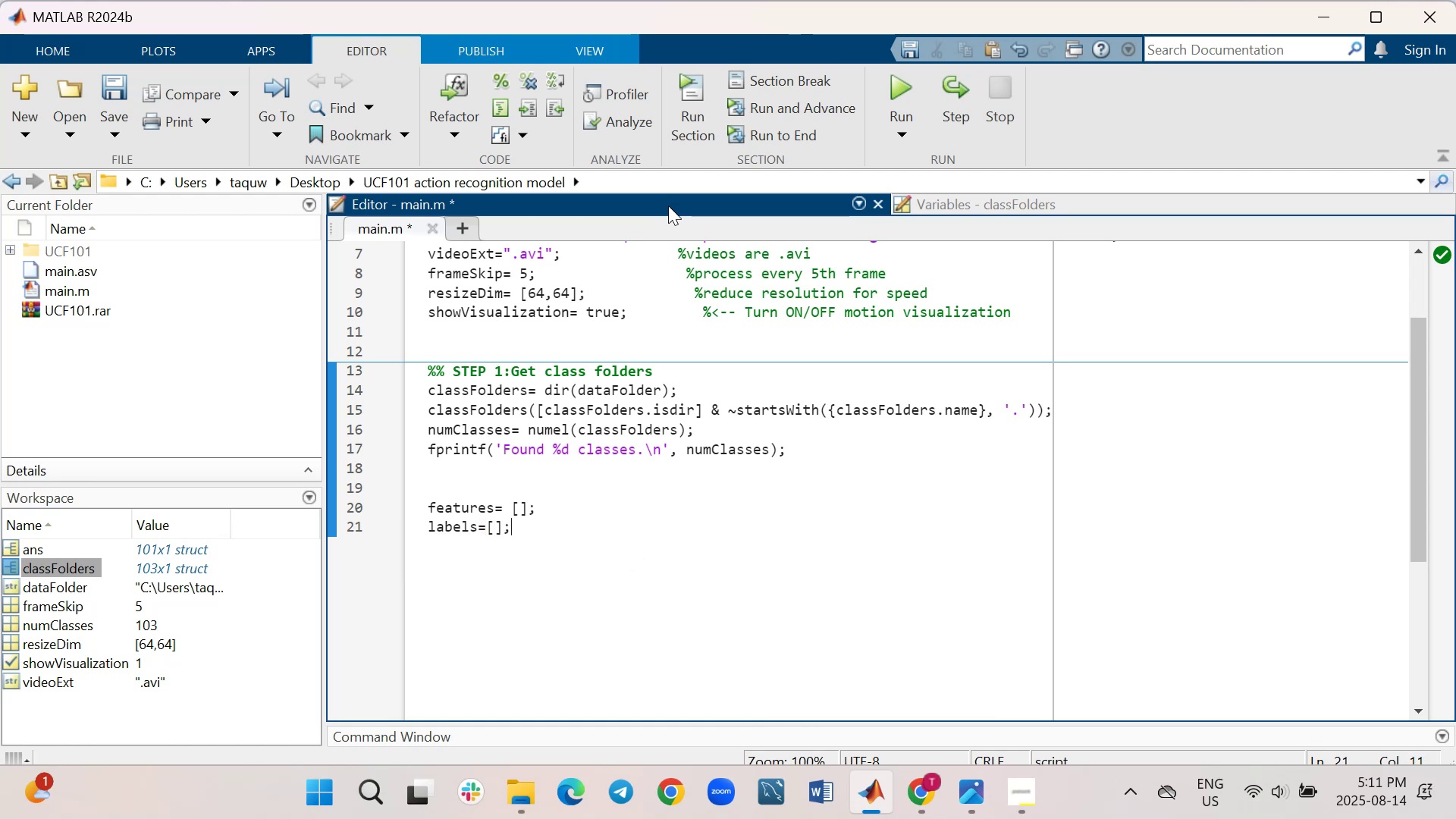 
key(Shift+Enter)
 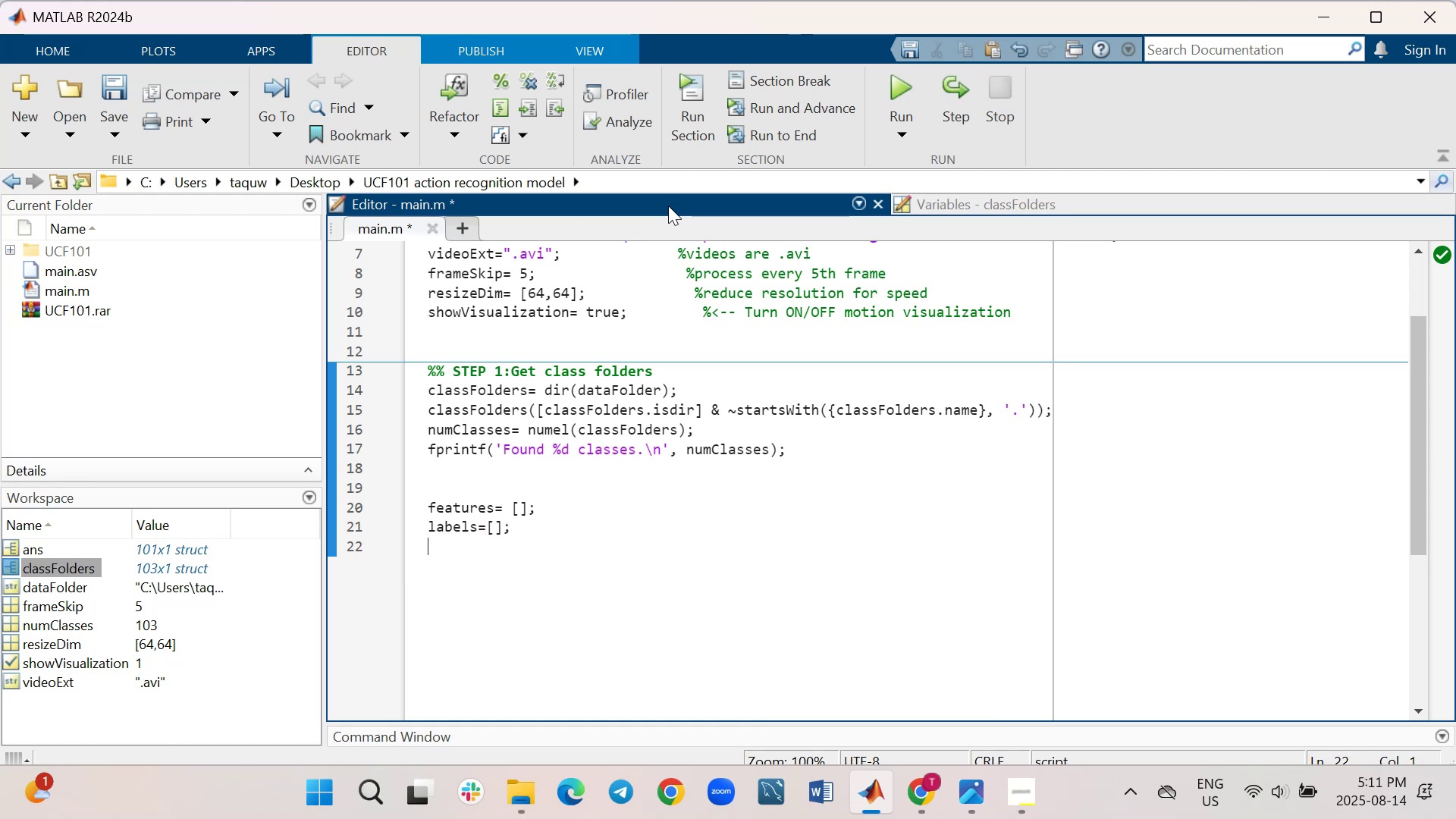 
wait(5.3)
 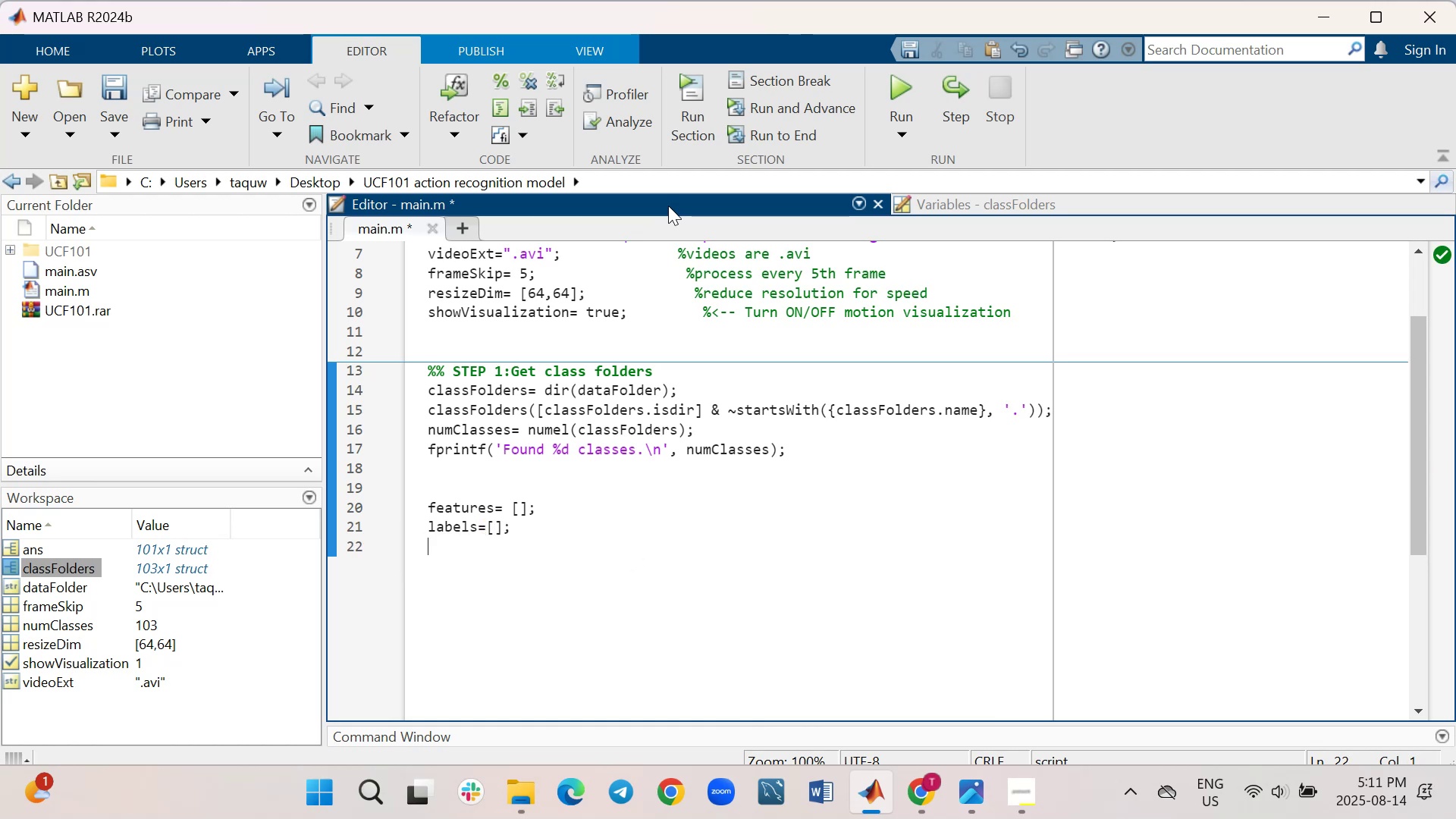 
key(Enter)
 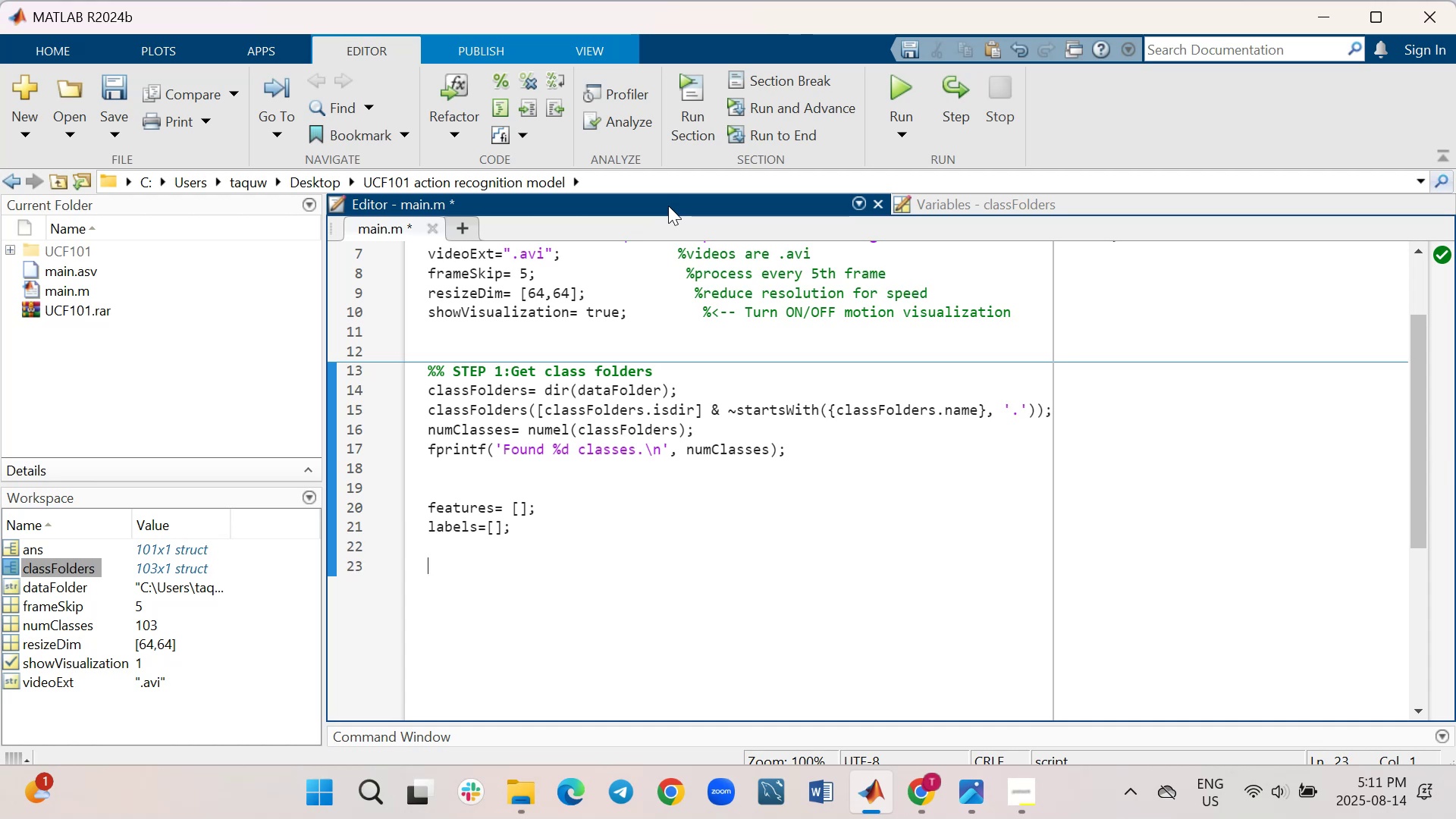 
key(Enter)
 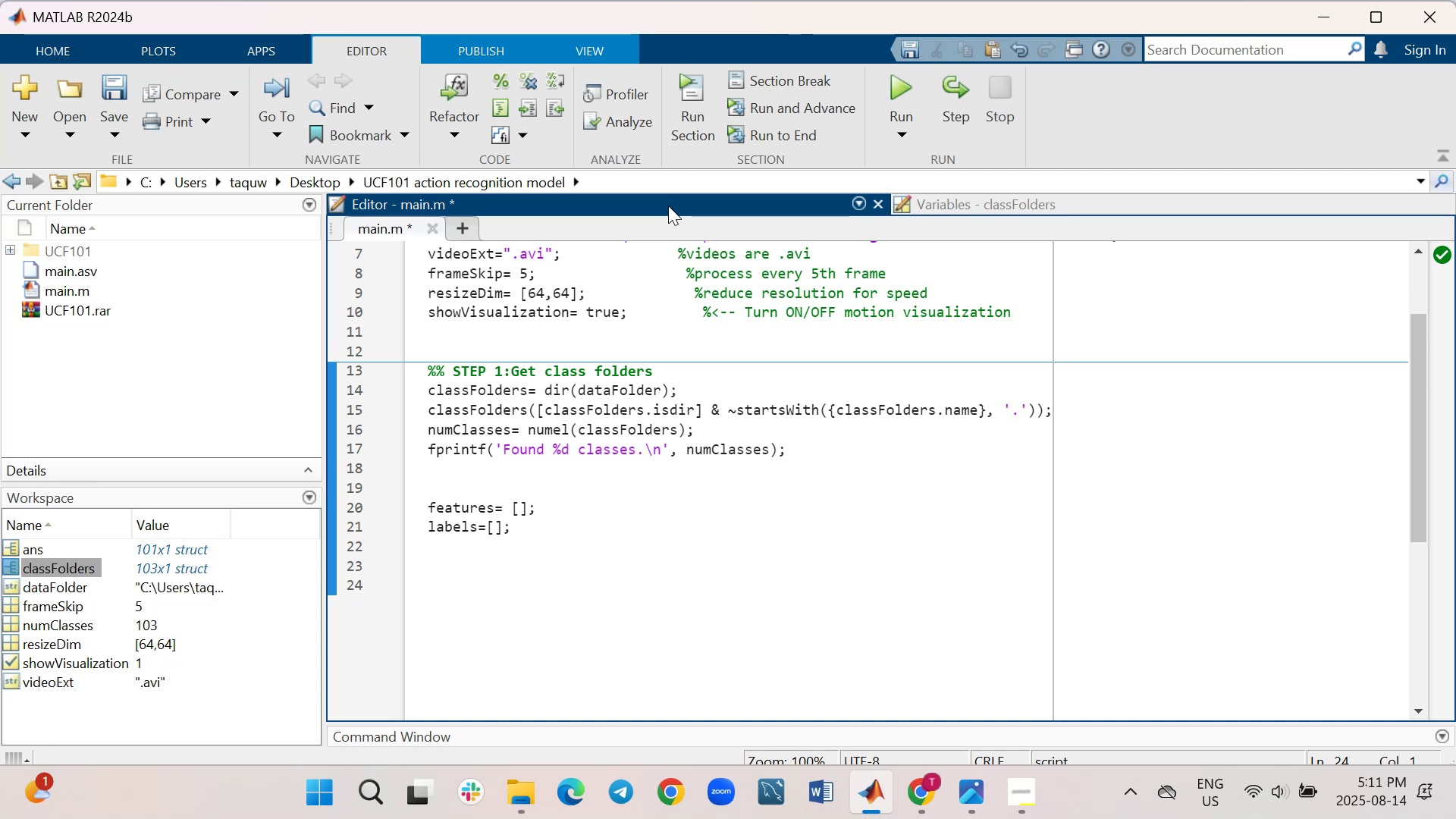 
wait(14.29)
 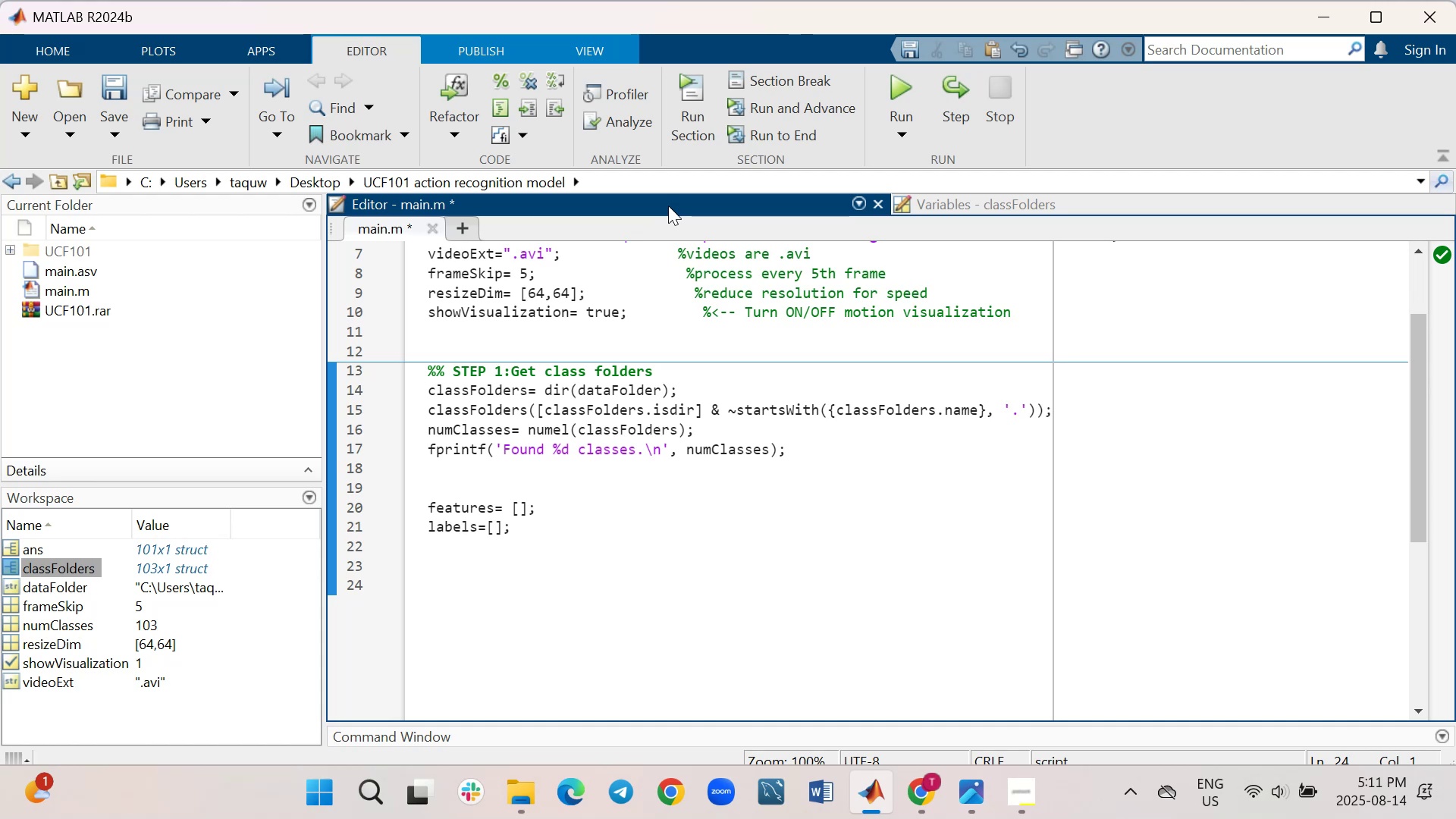 
type(%%)
 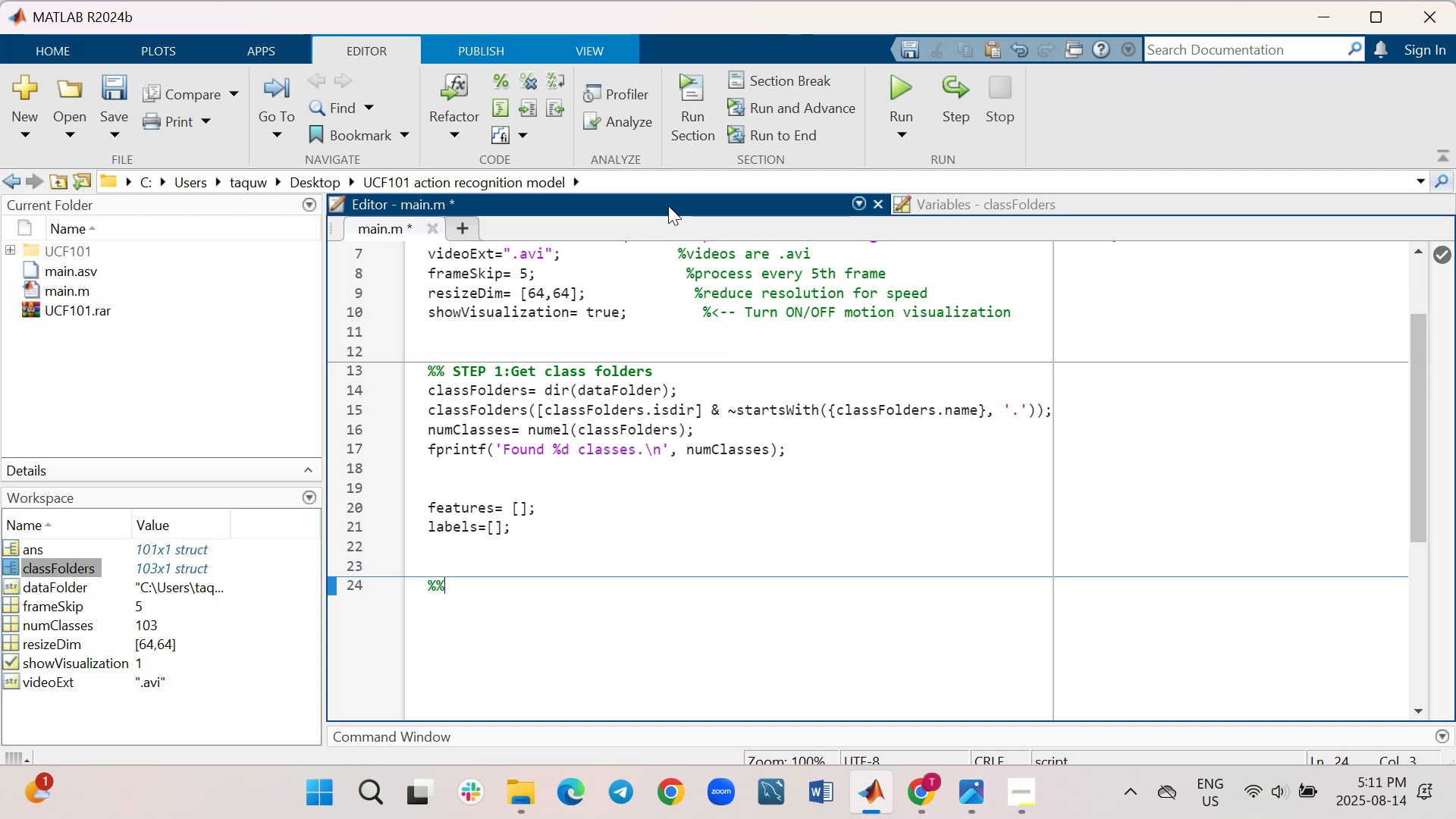 
type(step2)
 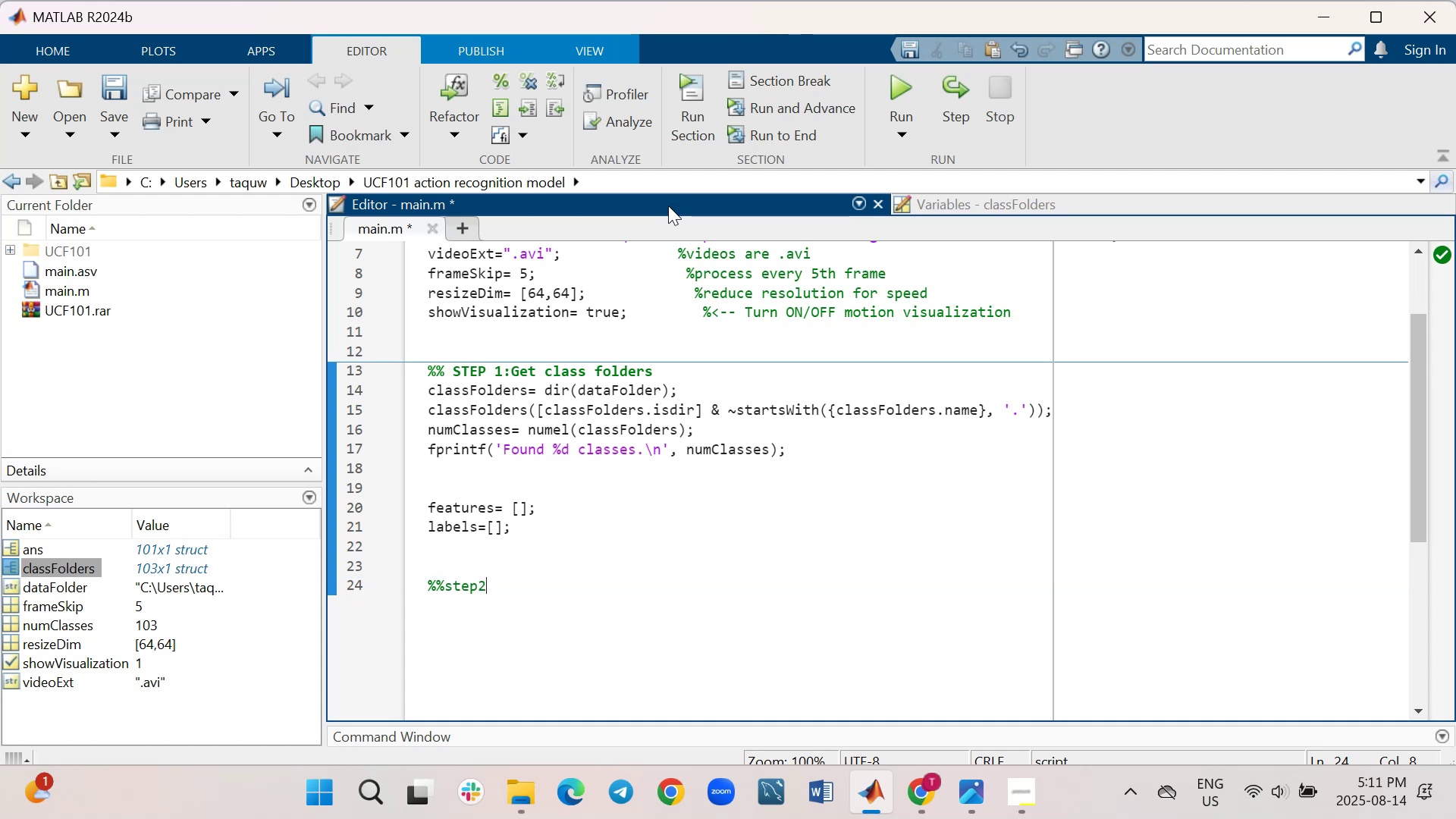 
key(Shift+Enter)
 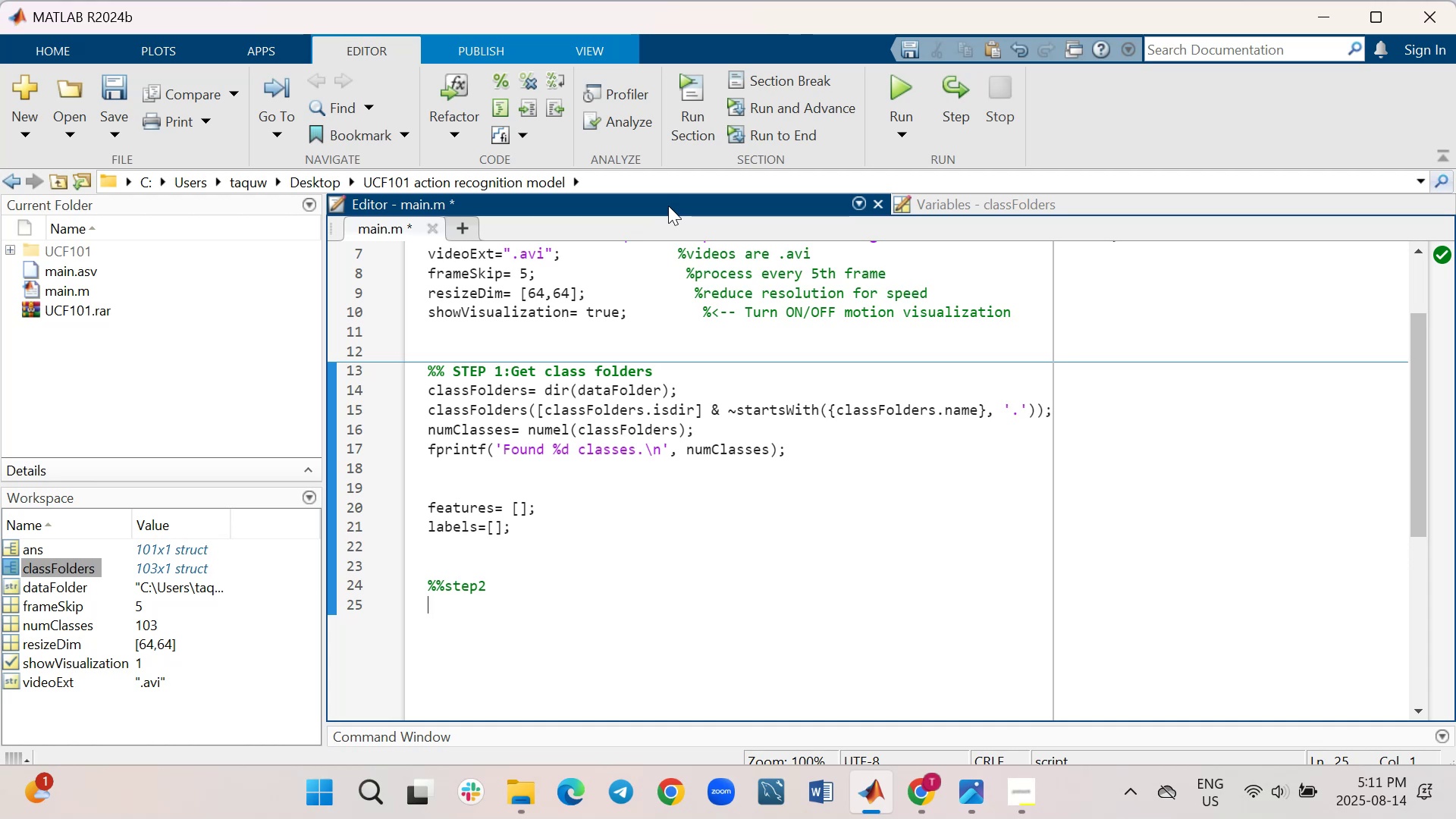 
type(for c= 1:numClases)
 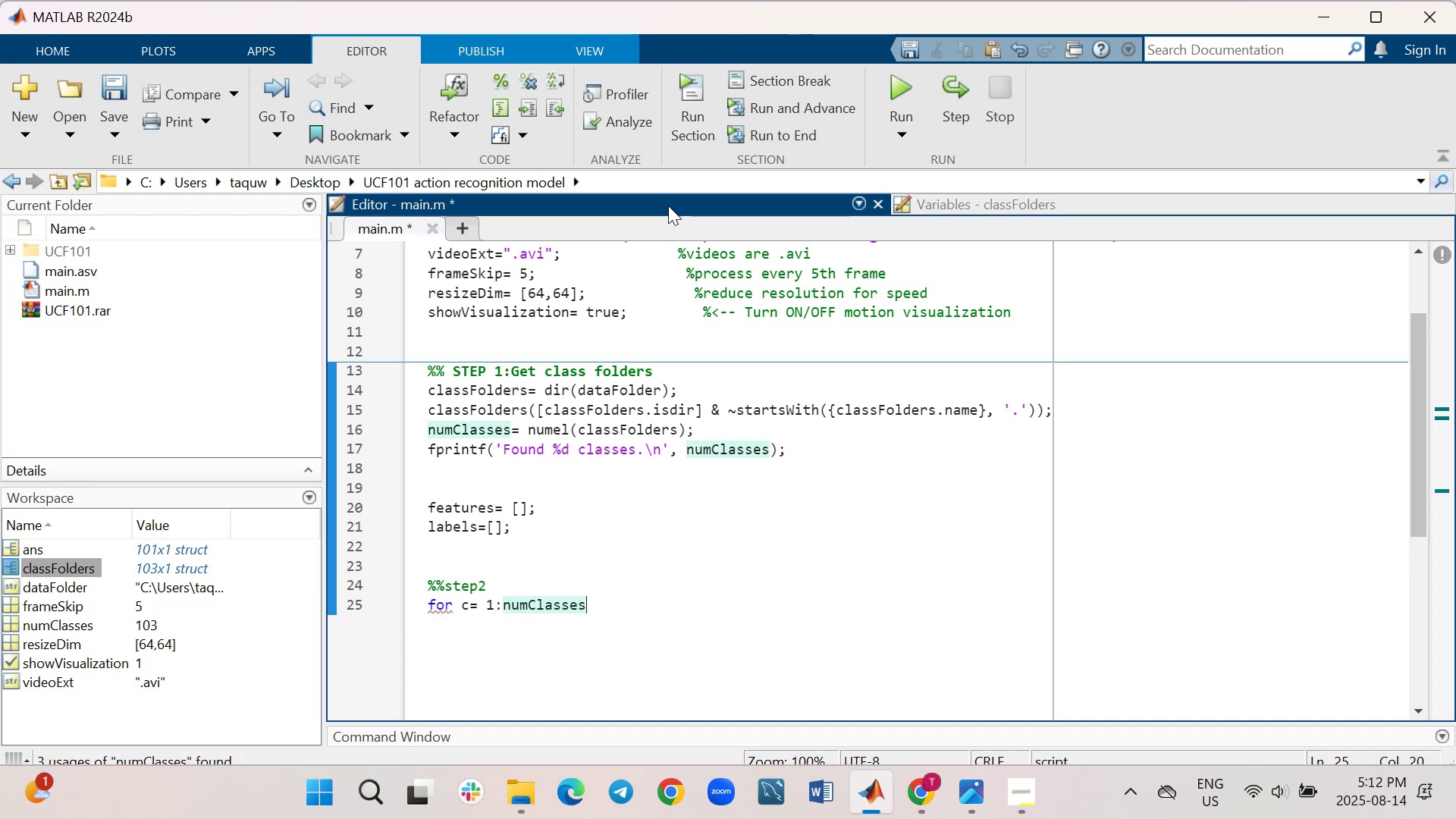 
key(Shift+ShiftRight)
 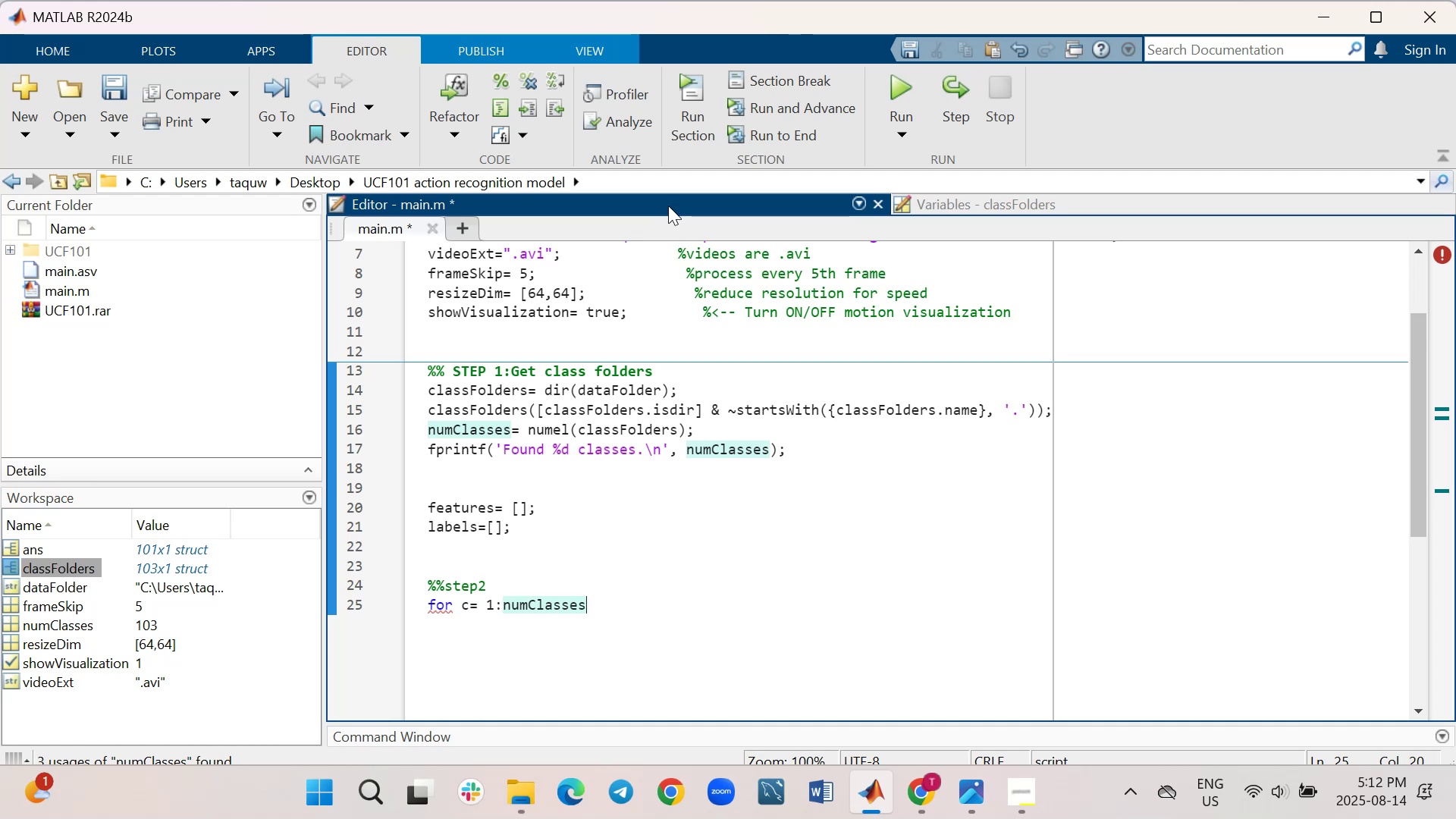 
key(Shift+Enter)
 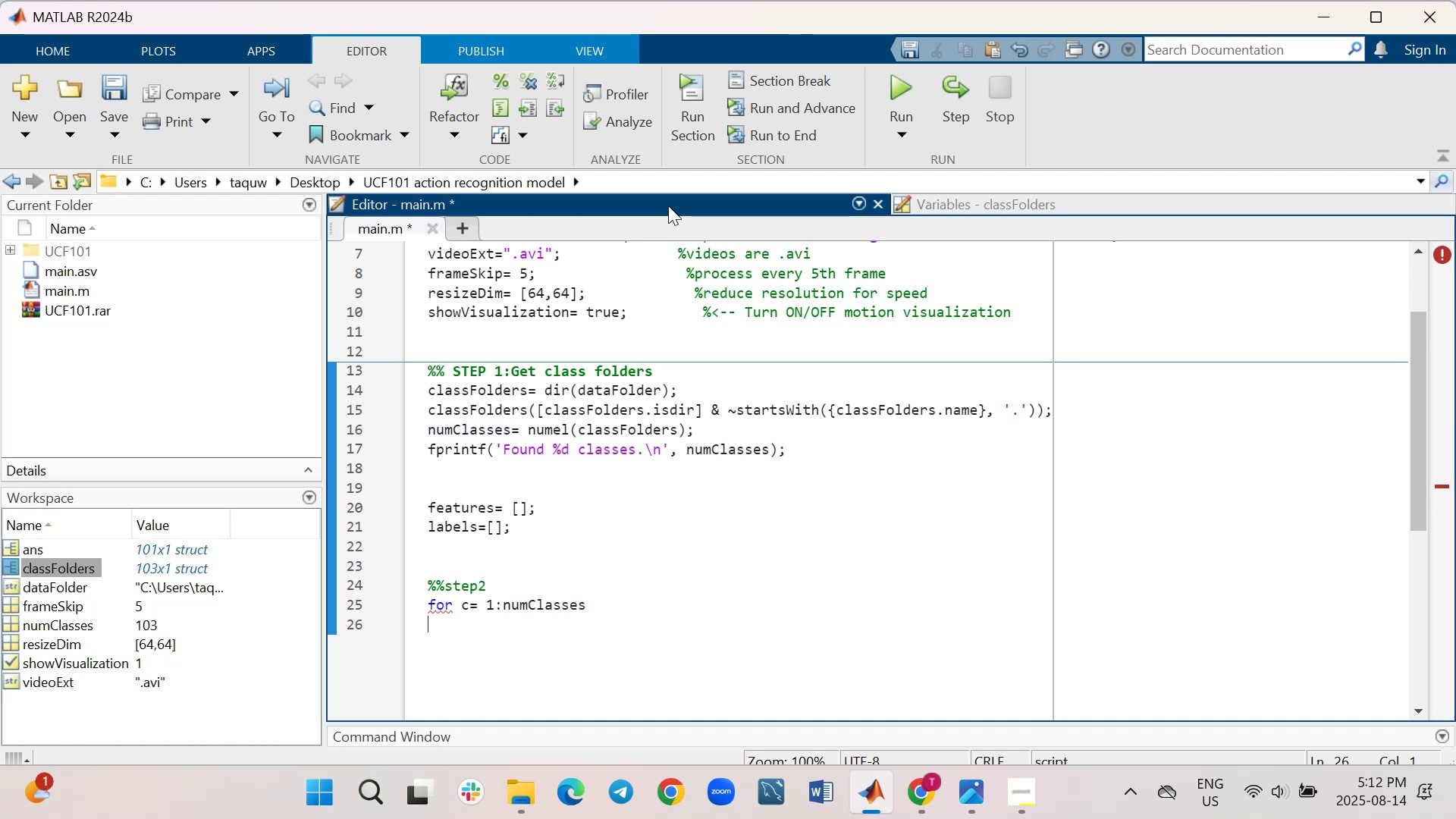 
key(Tab)
 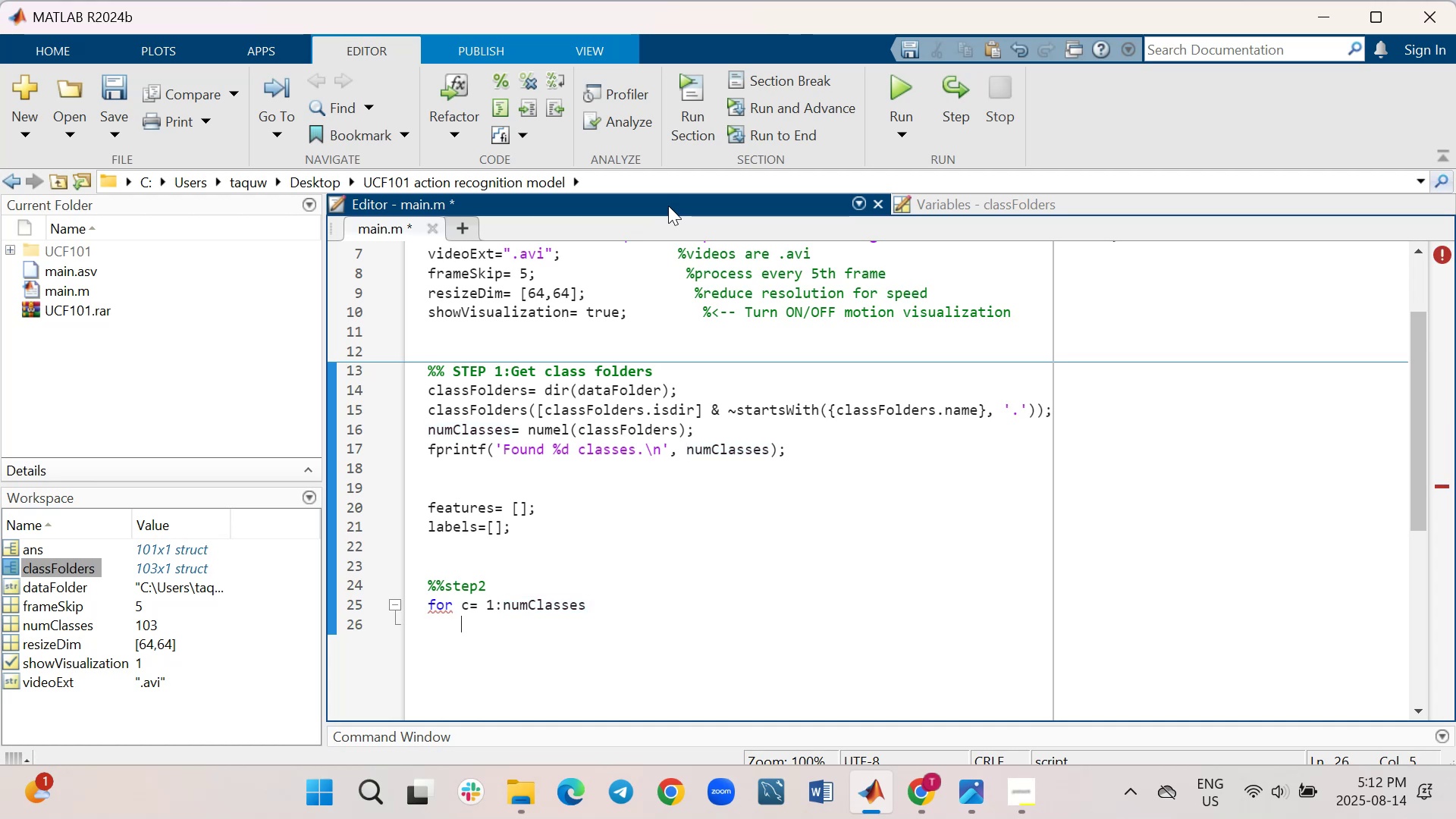 
wait(5.7)
 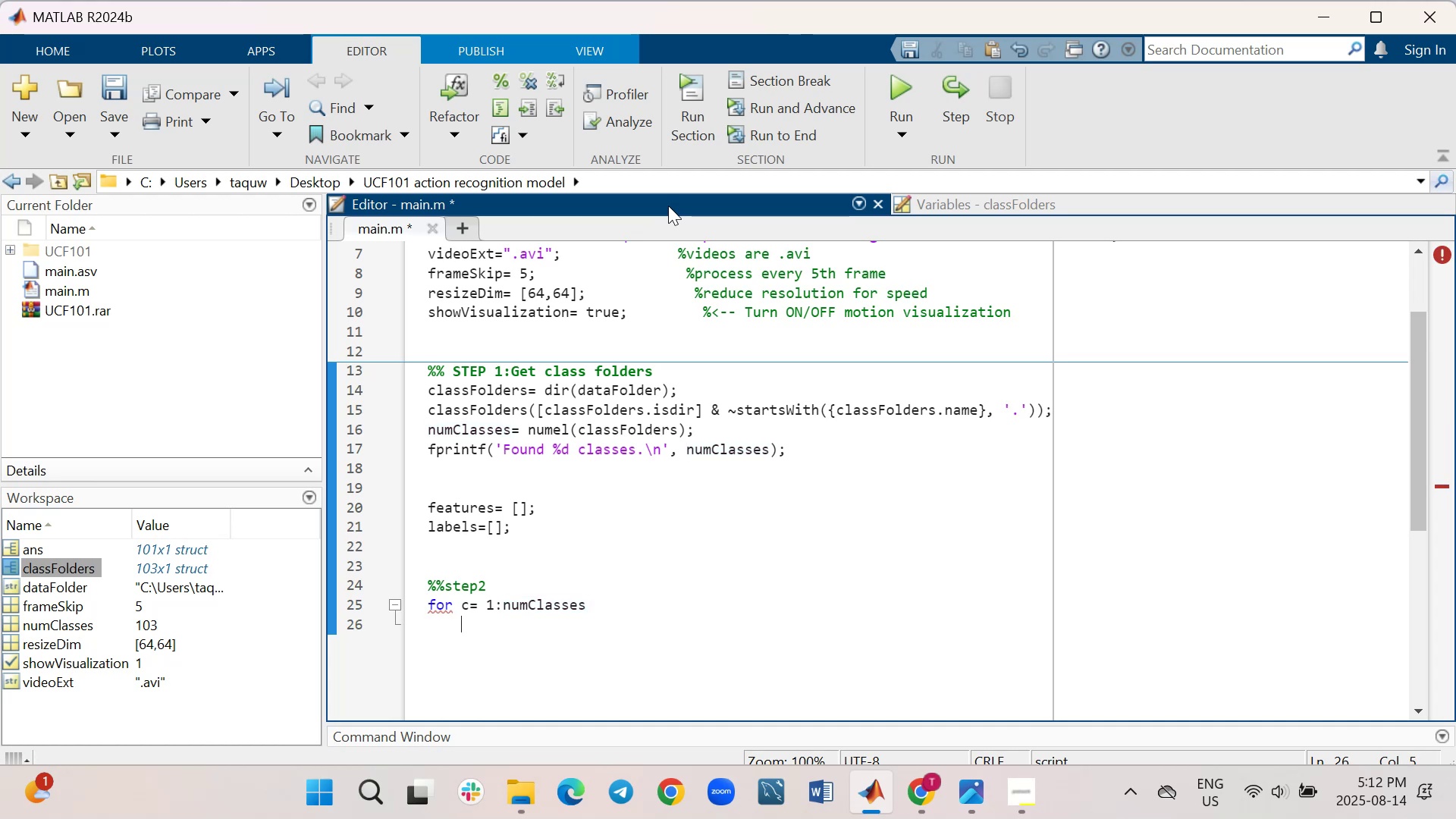 
type(className)
 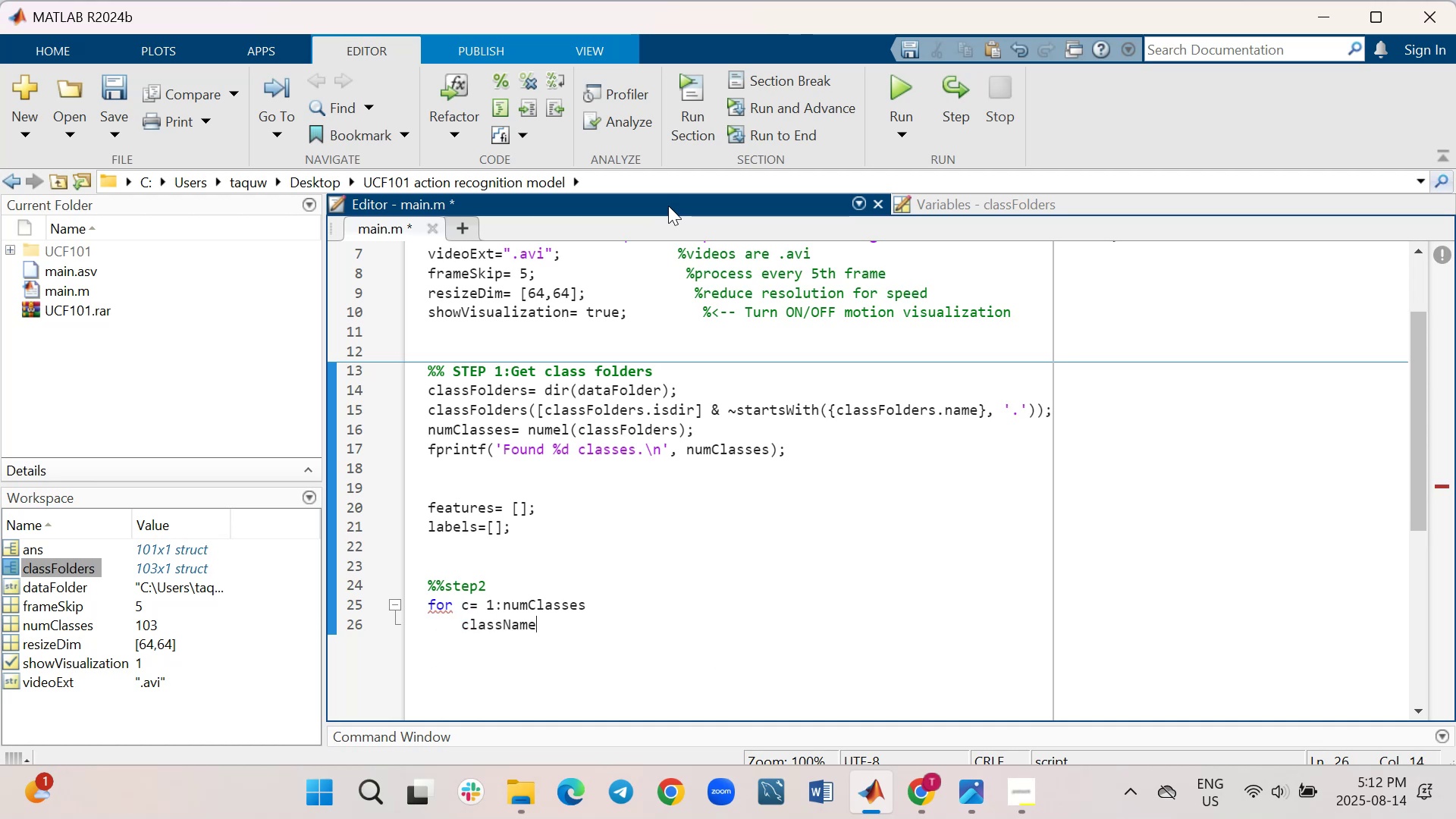 
key(Equal)
 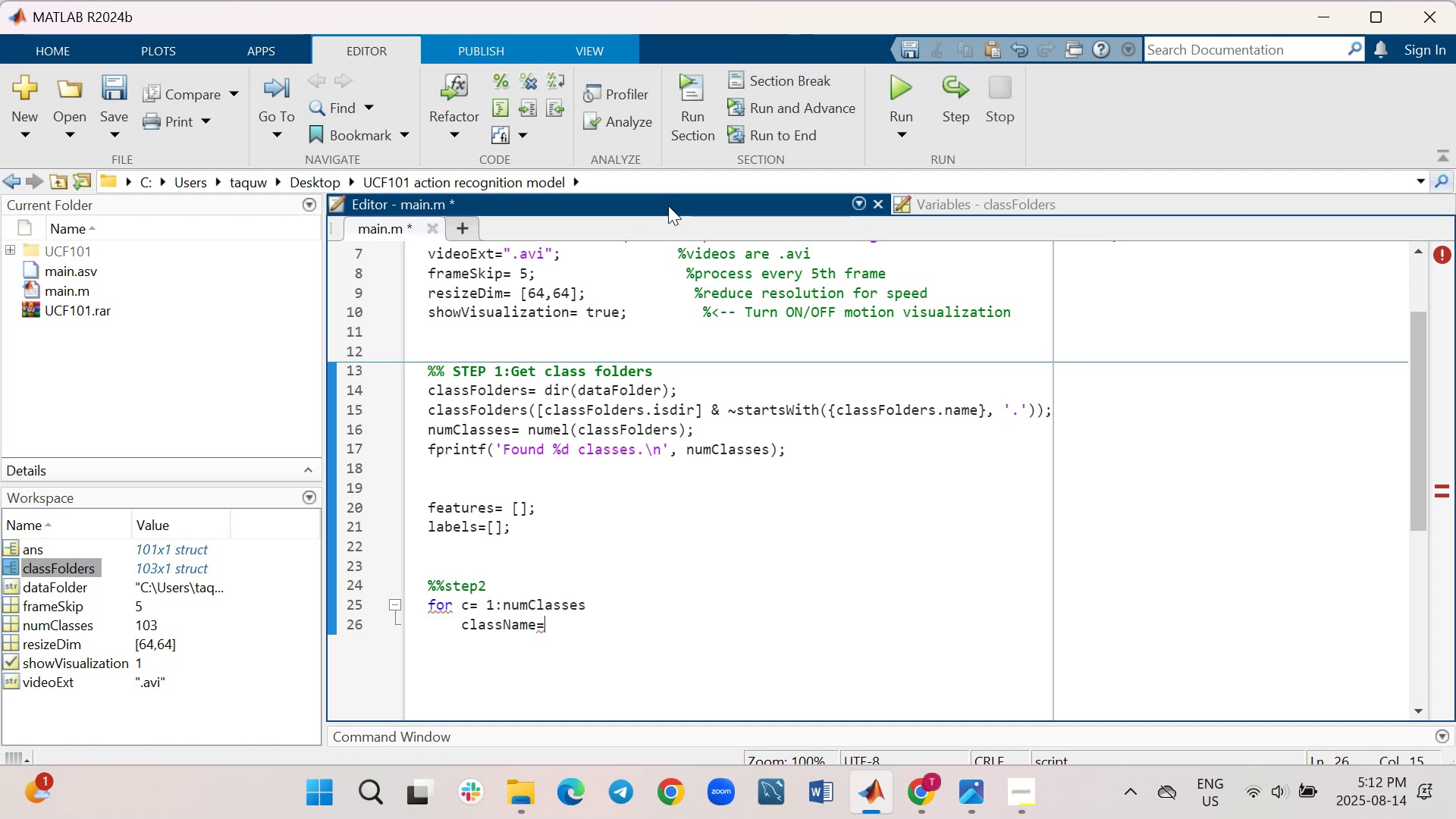 
wait(9.98)
 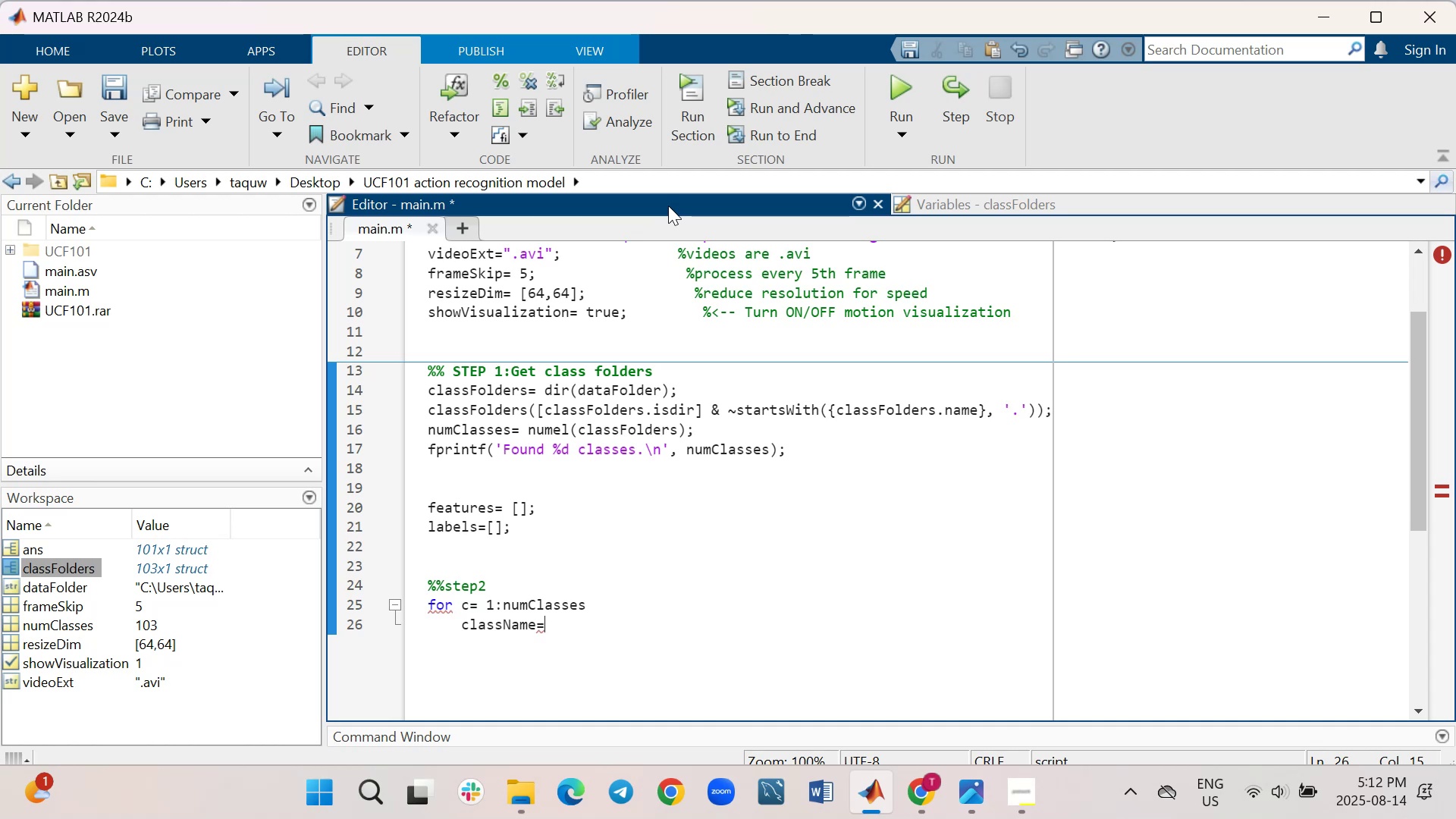 
type(classFoler)
key(Backspace)
key(Backspace)
type(ders(c)
 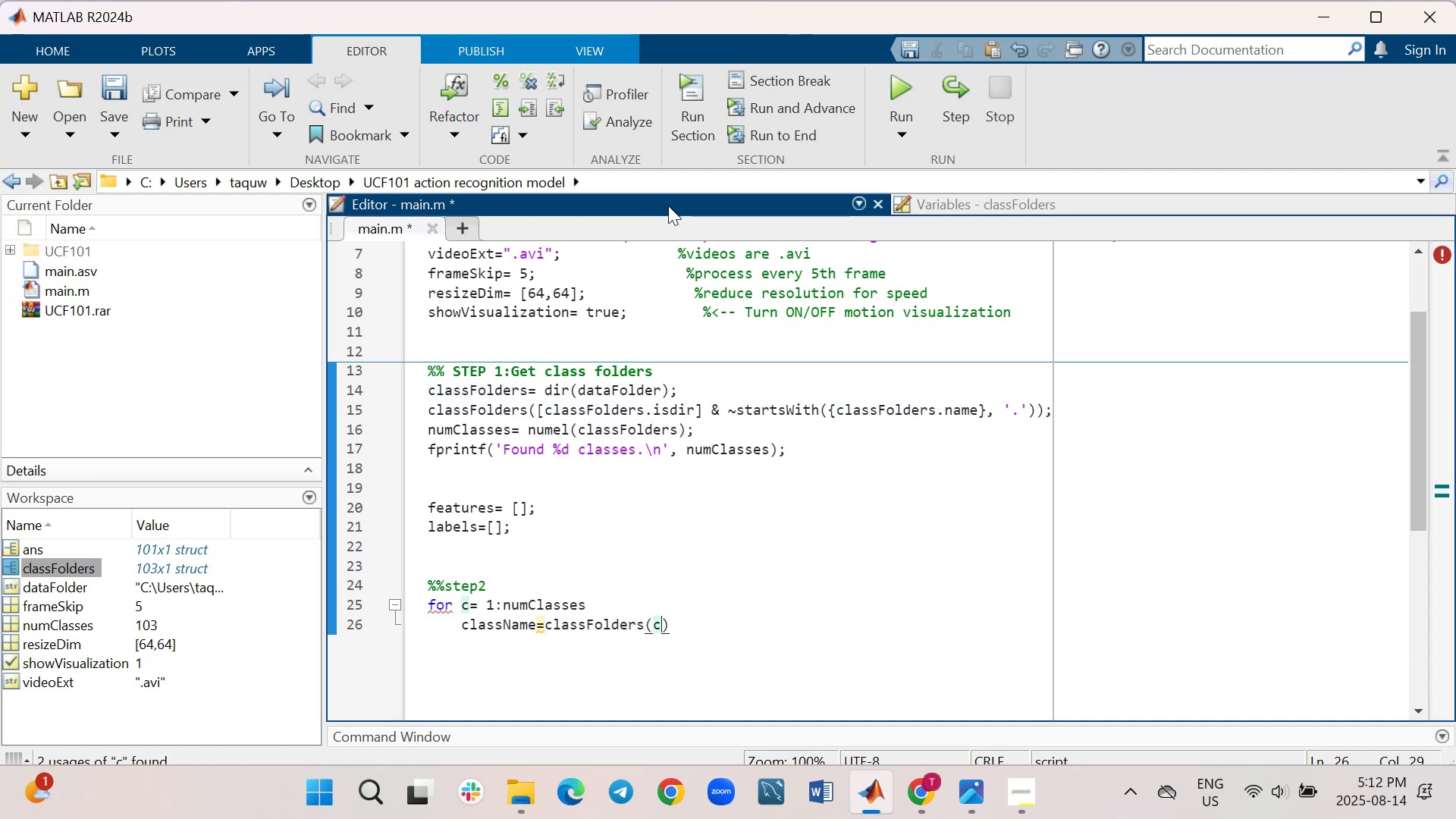 
key(ArrowRight)
 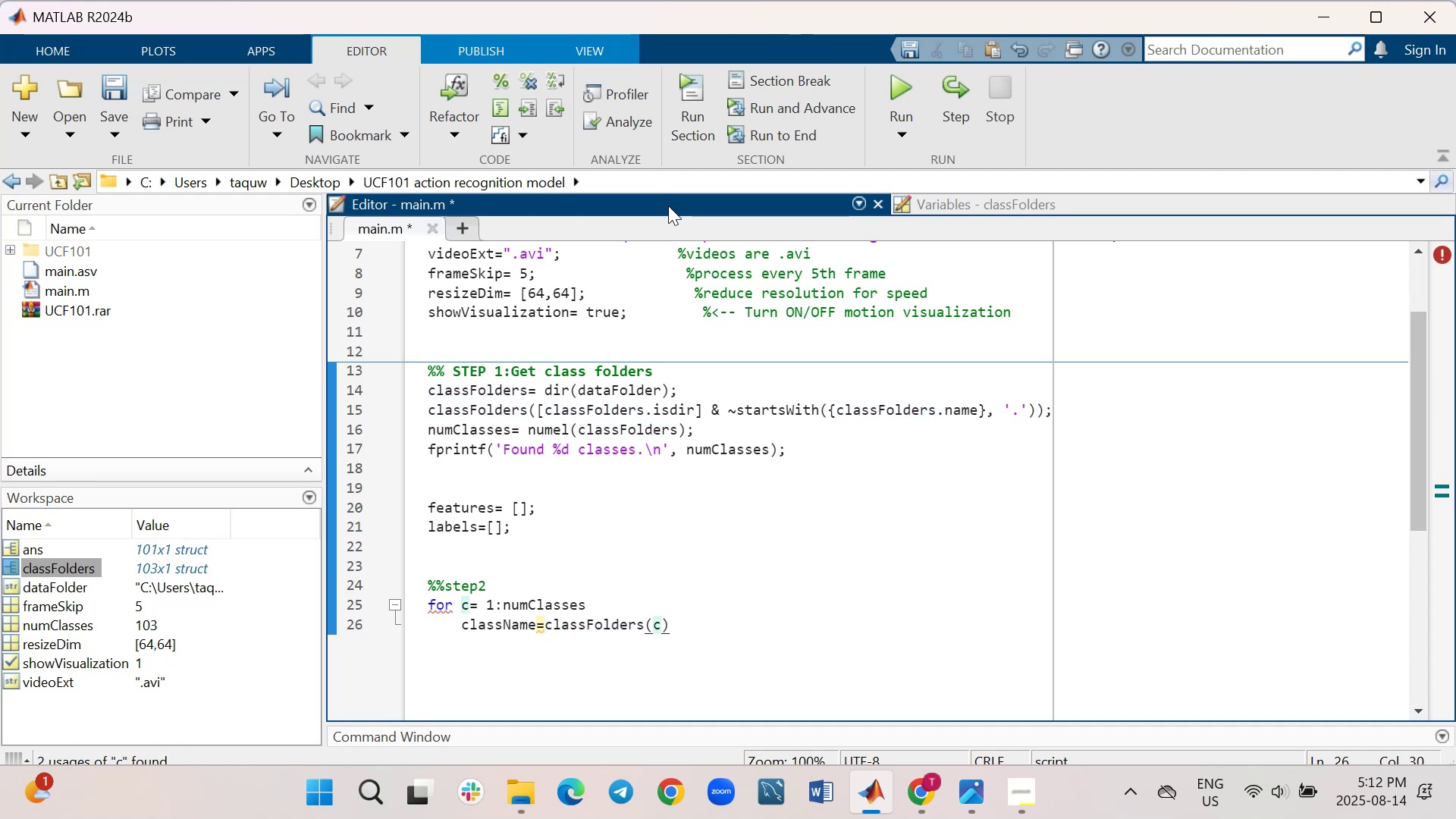 
type(.name;)
 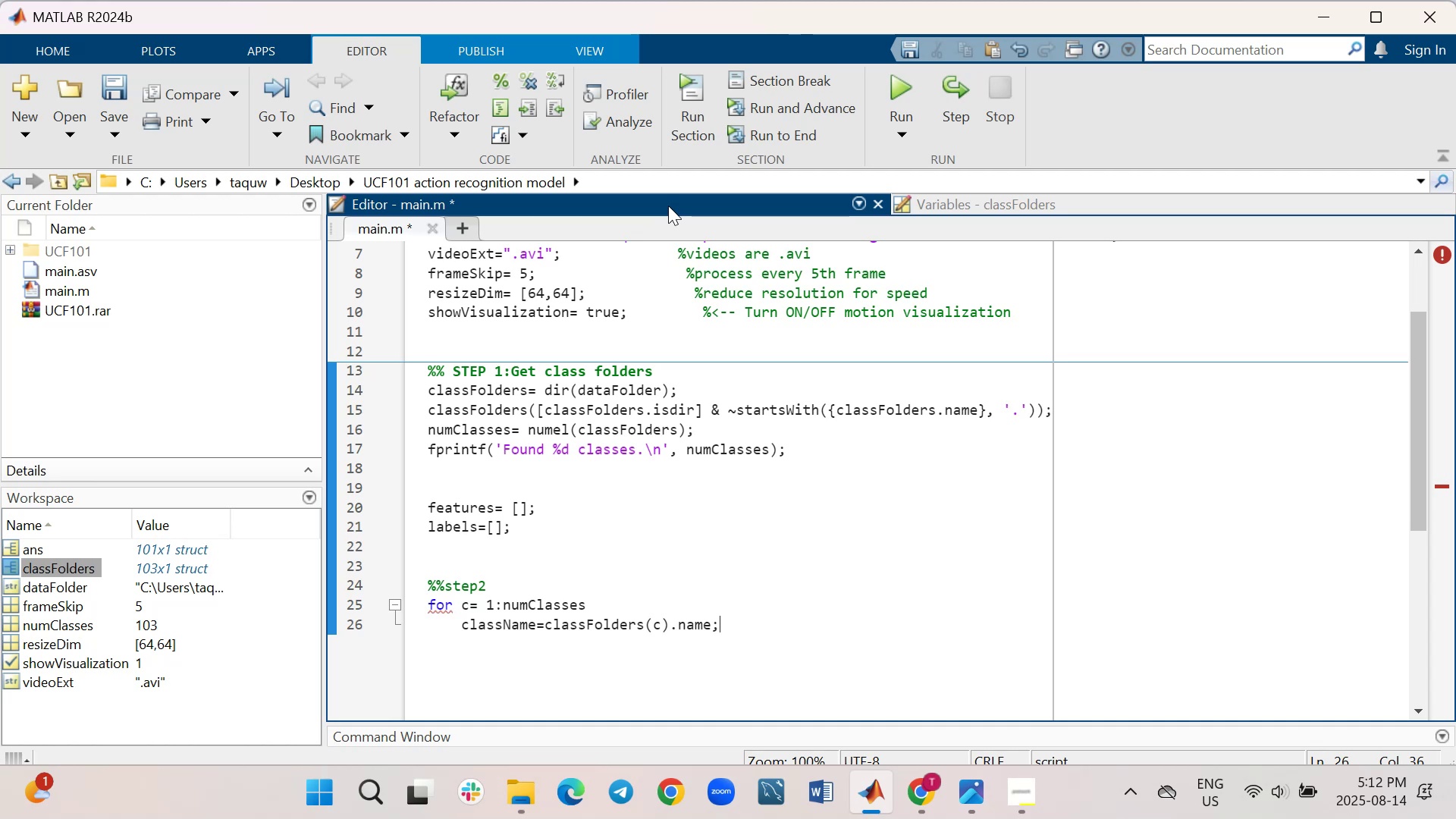 
key(Shift+Enter)
 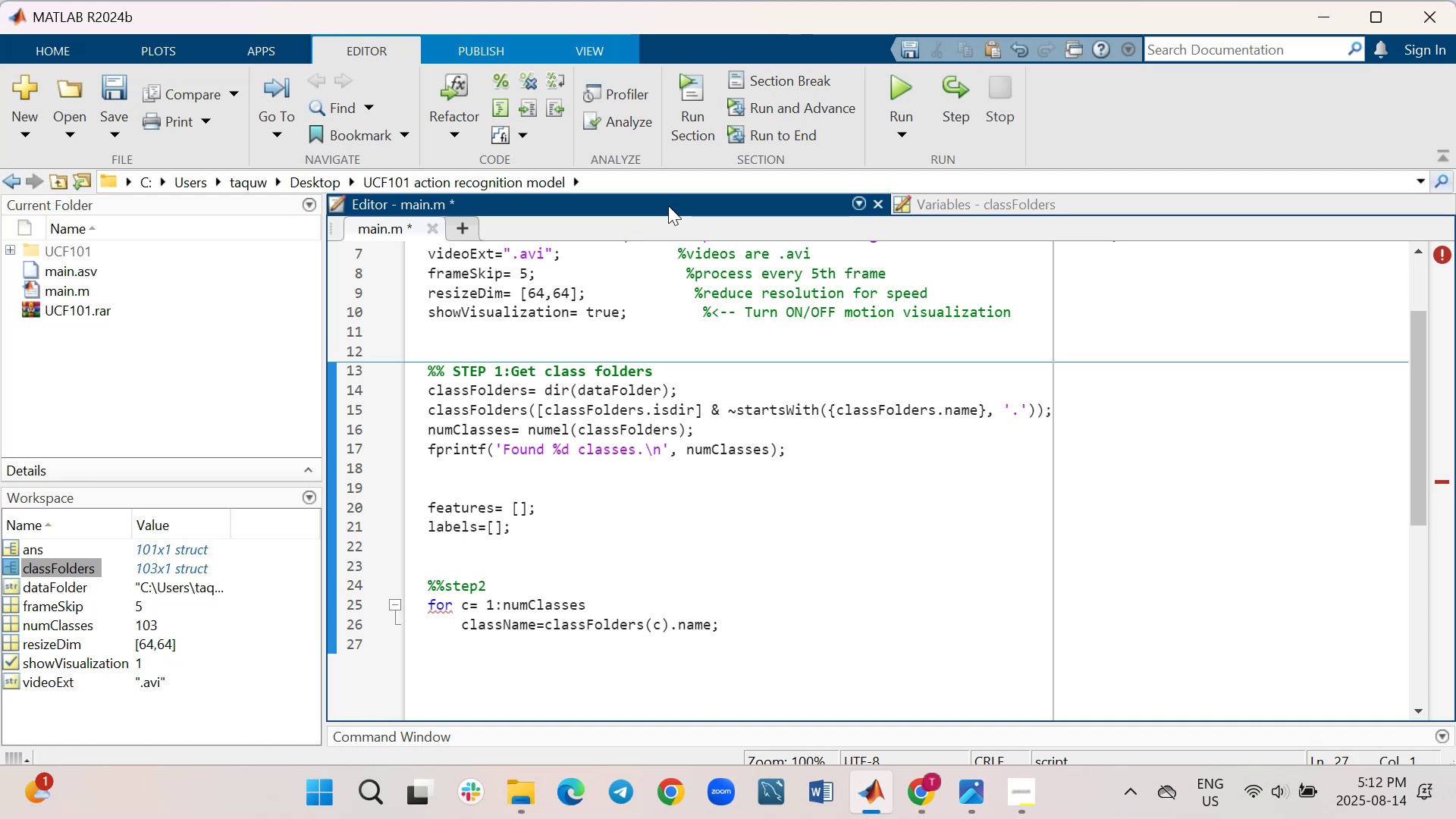 
type(end)
 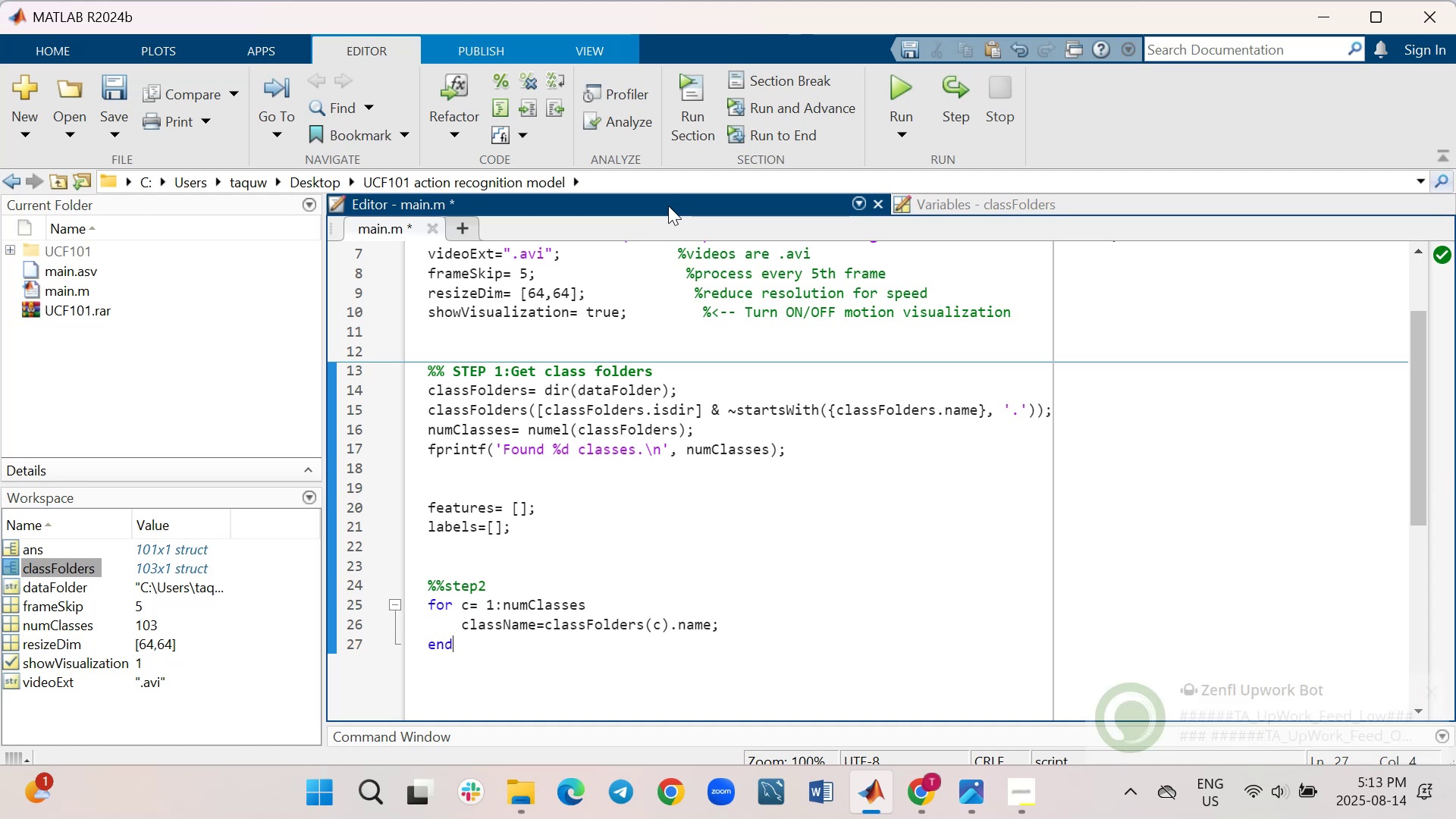 
wait(10.07)
 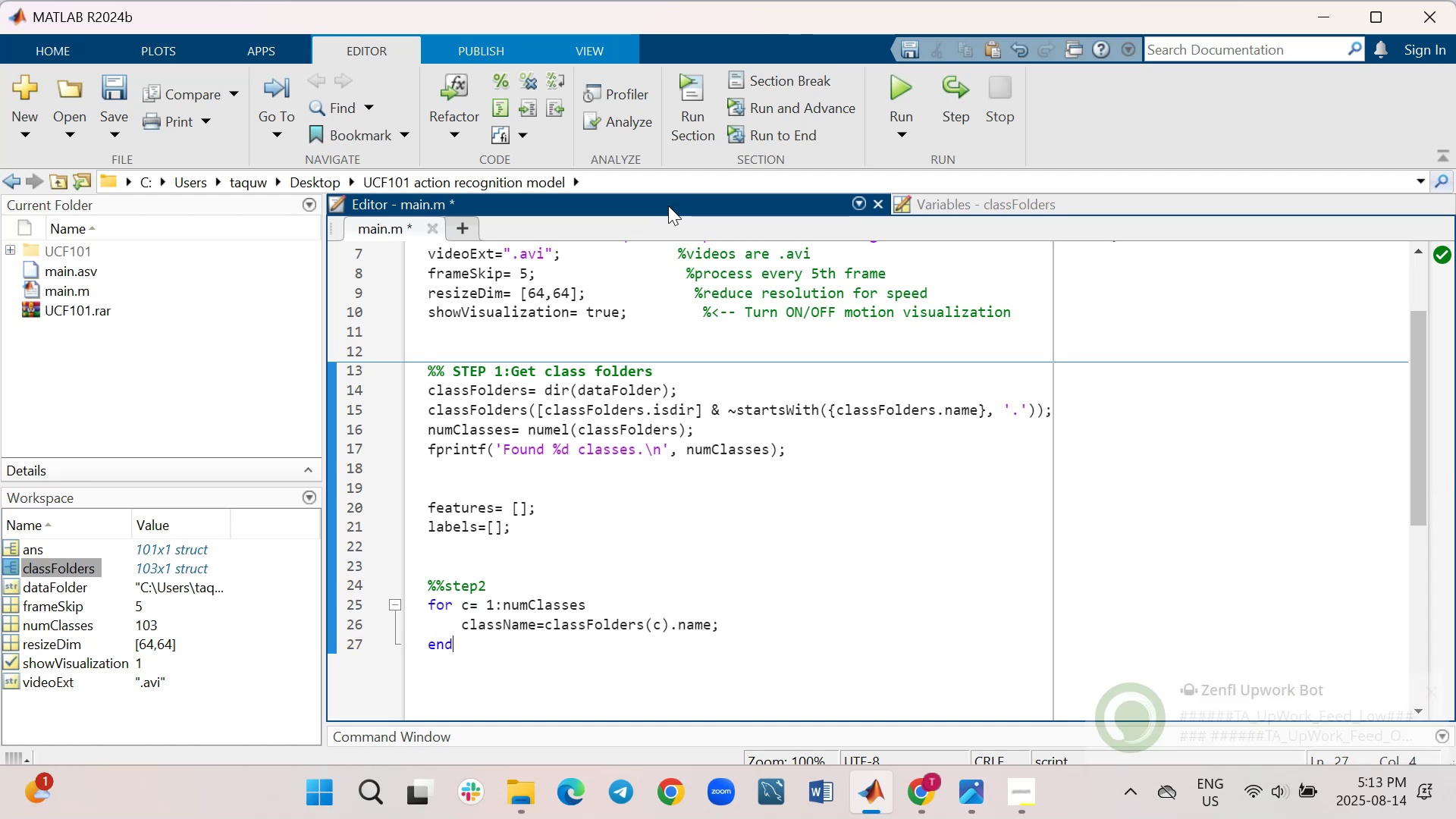 
left_click([1435, 685])
 